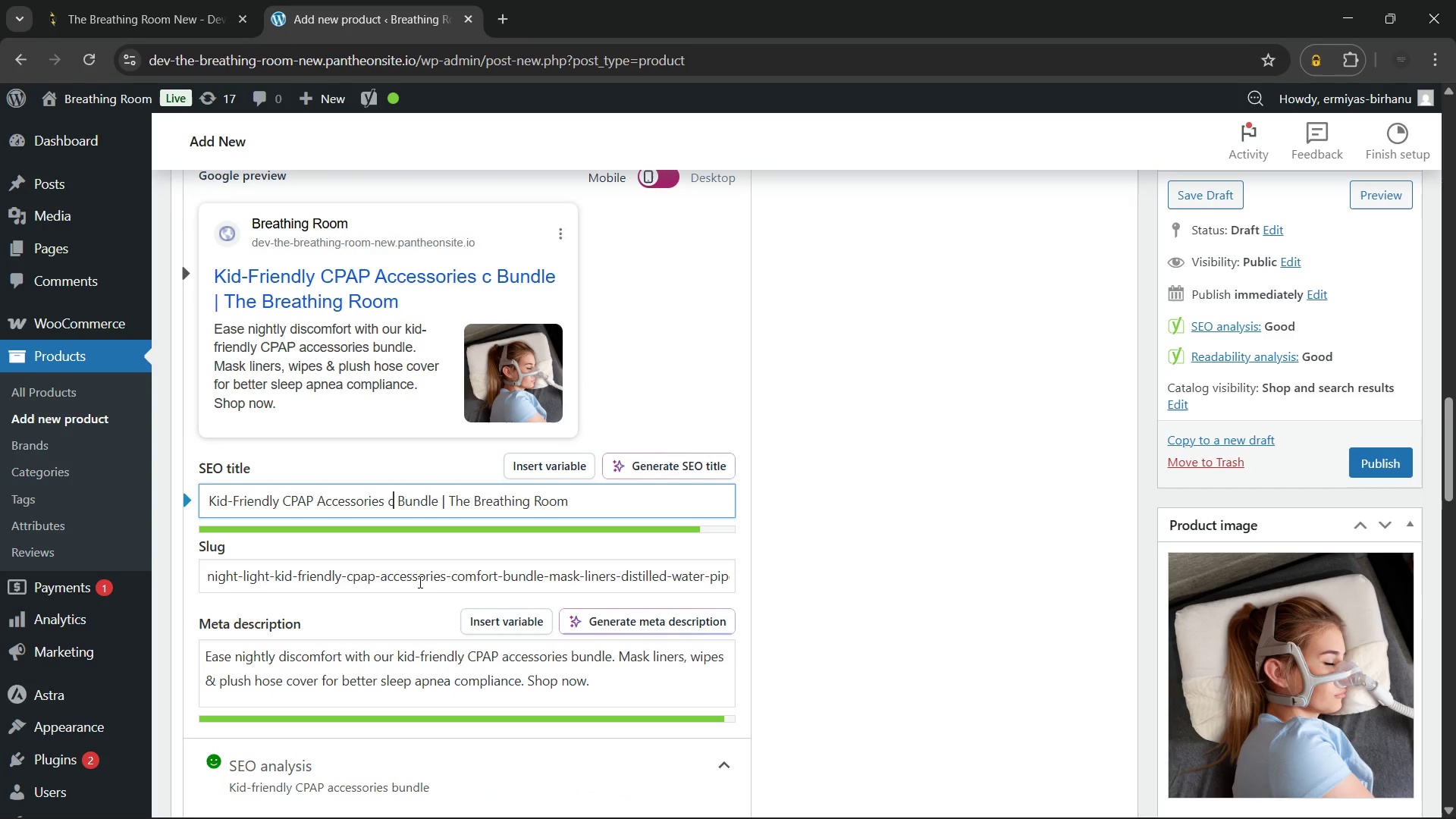 
key(Backspace)
type(Comfort)
 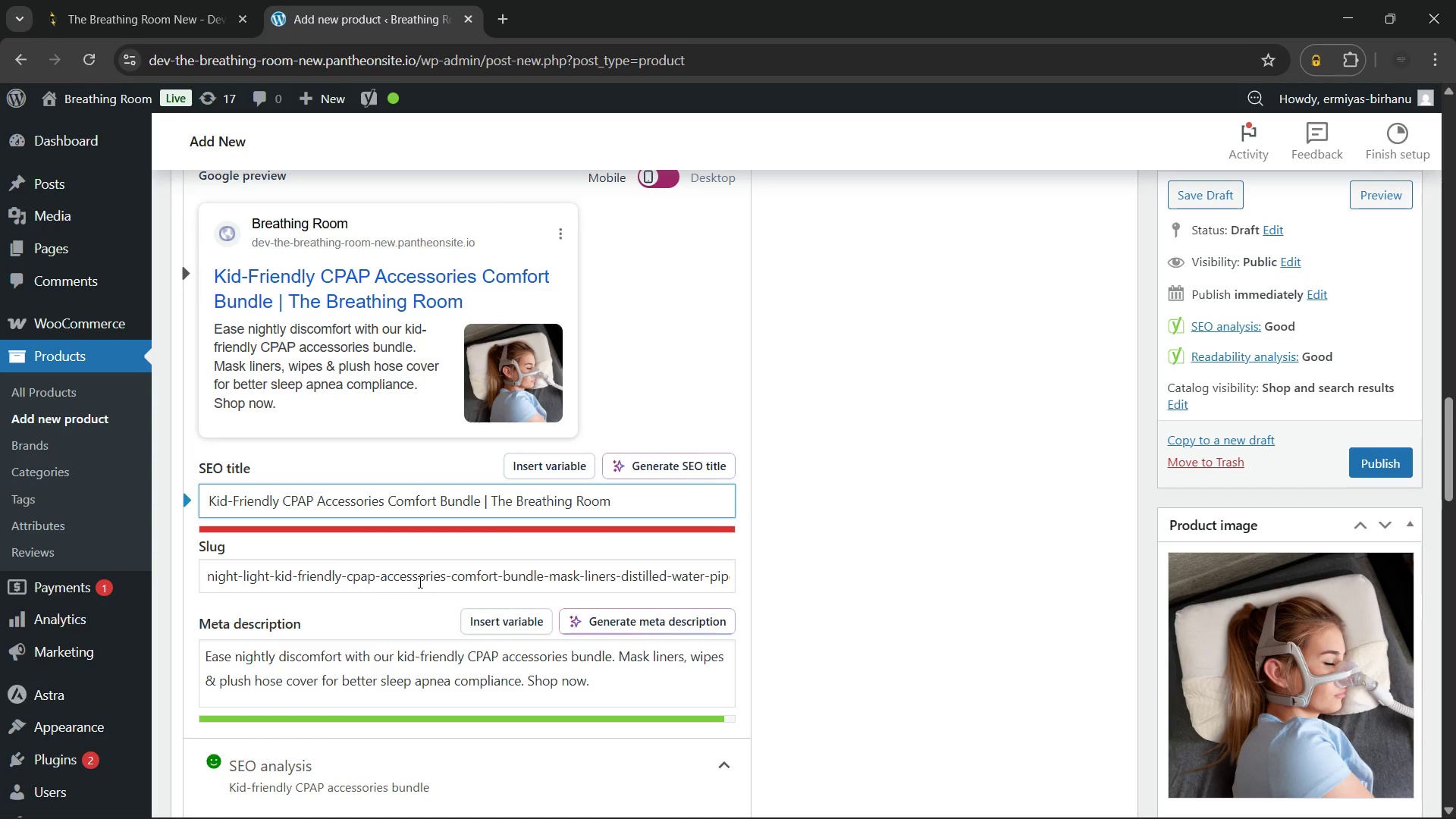 
key(Backspace)
 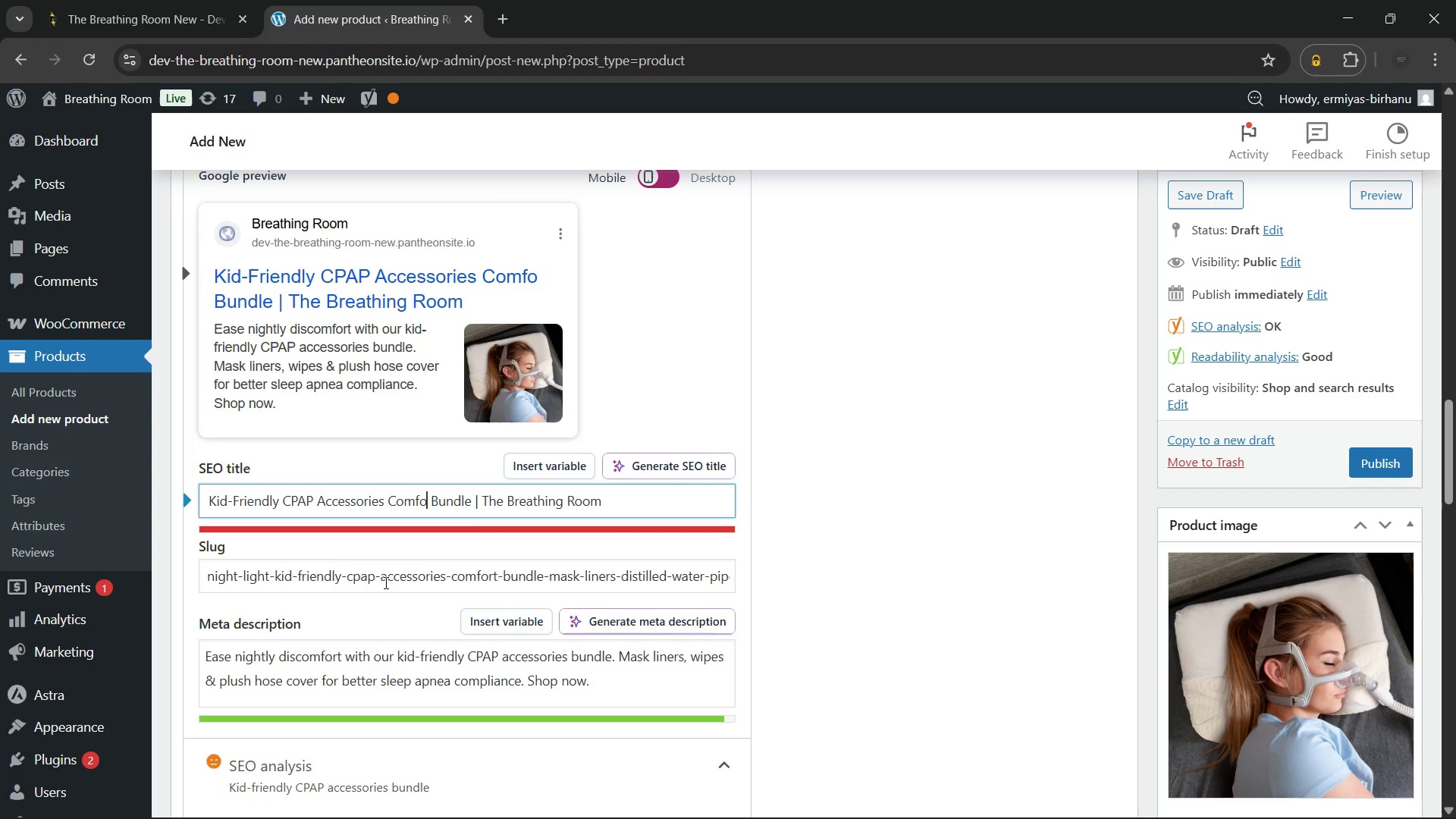 
key(Backspace)
 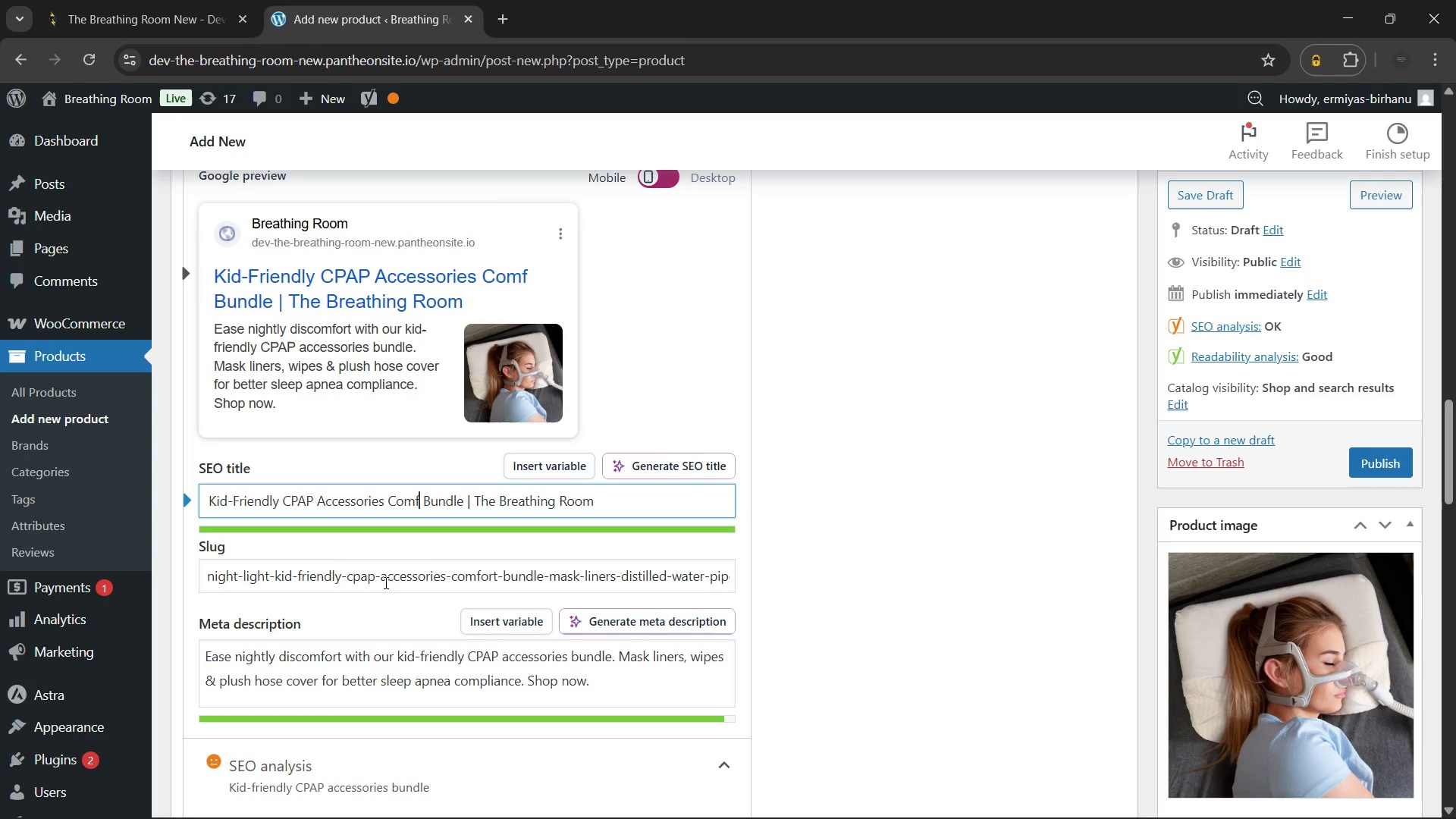 
key(Backspace)
 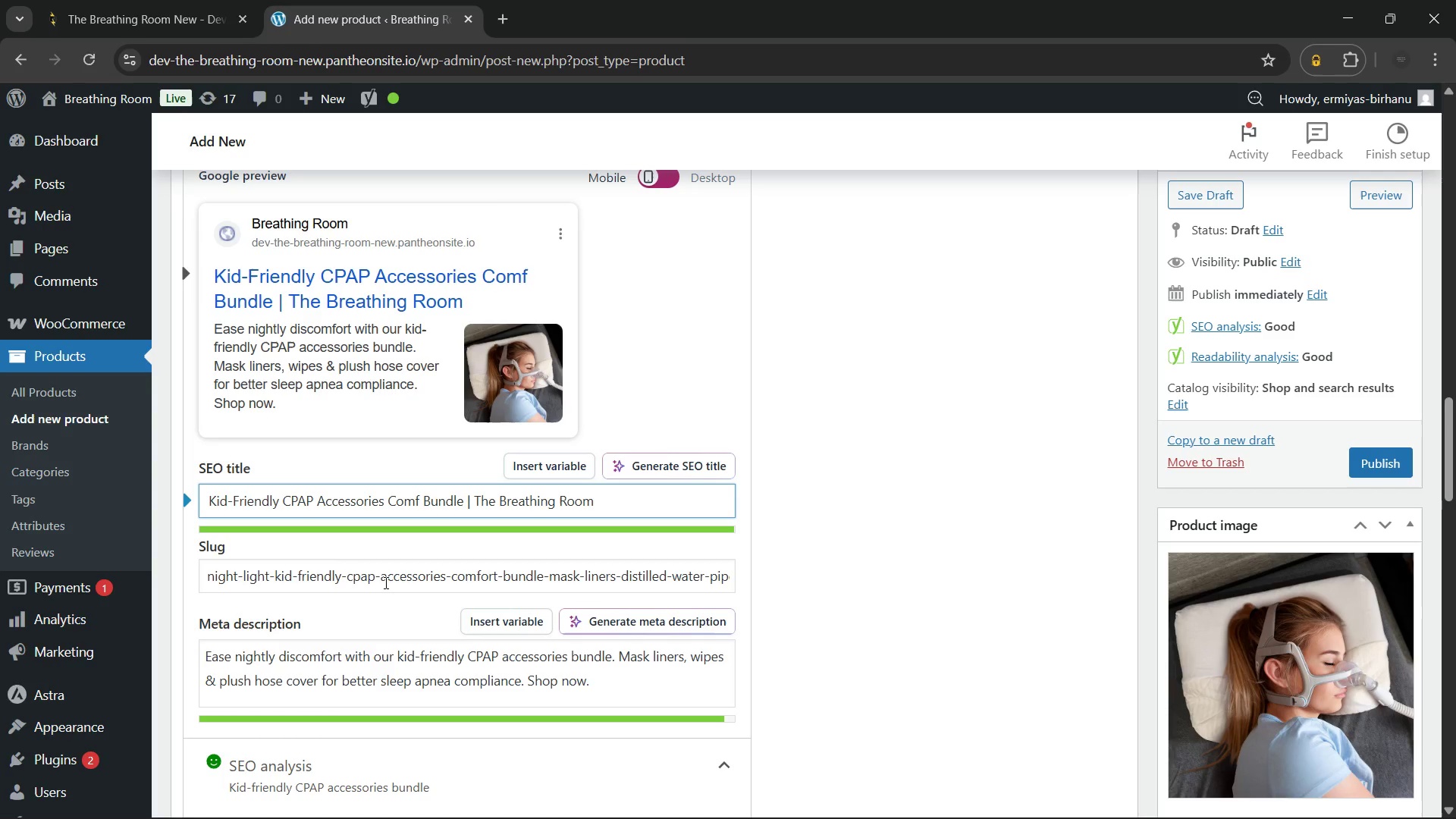 
key(Backspace)
 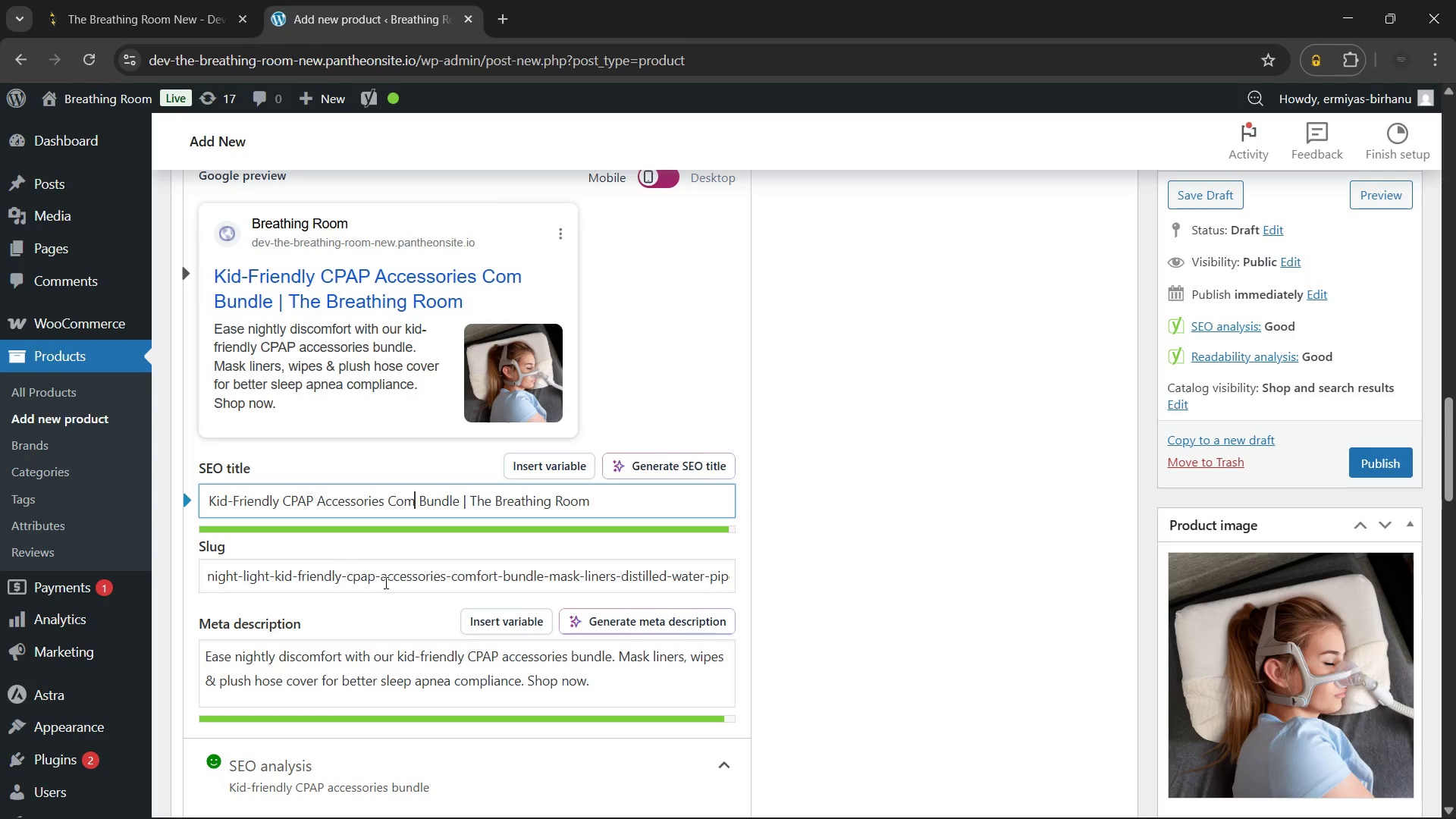 
key(Backspace)
 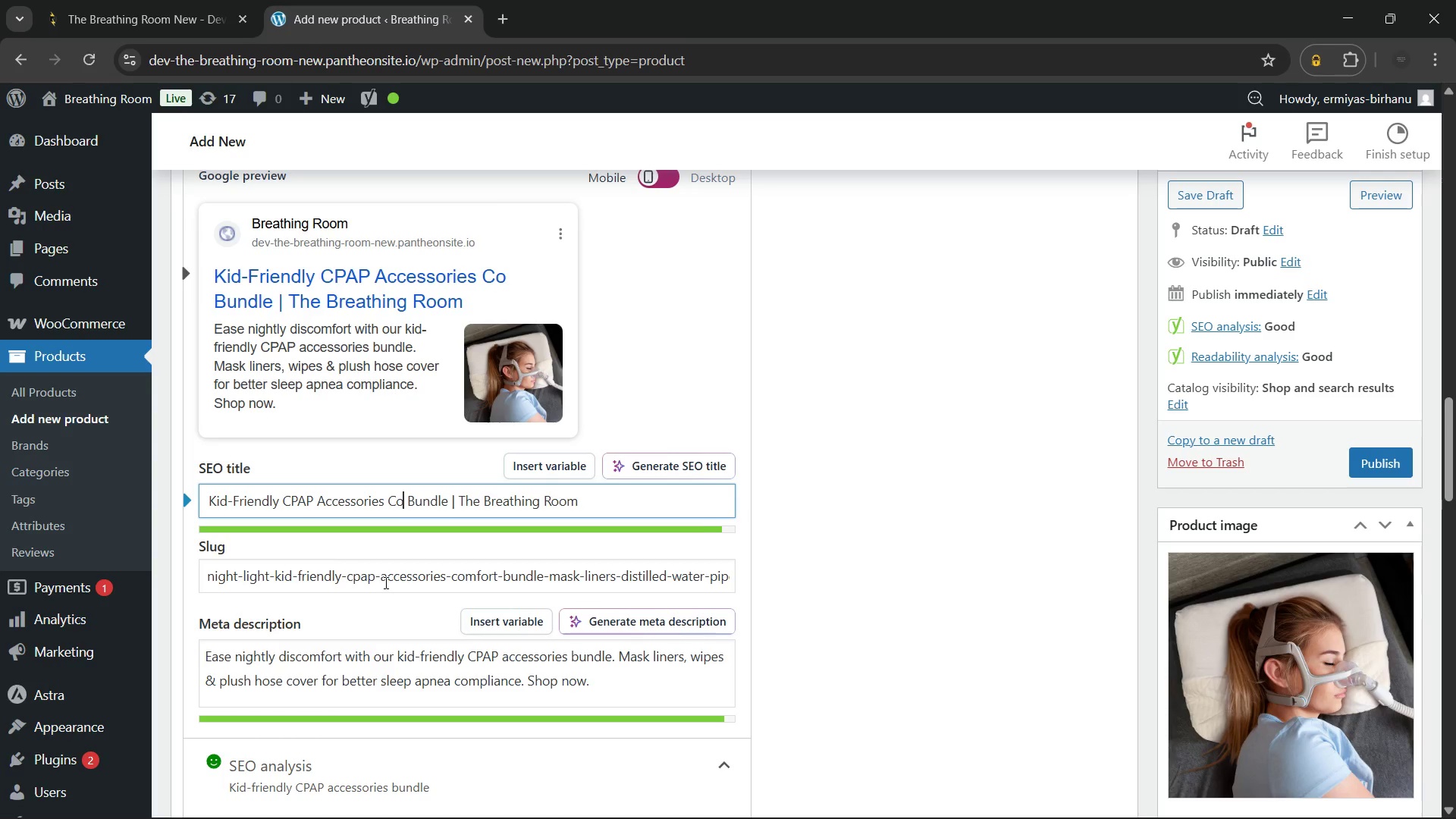 
key(Backspace)
 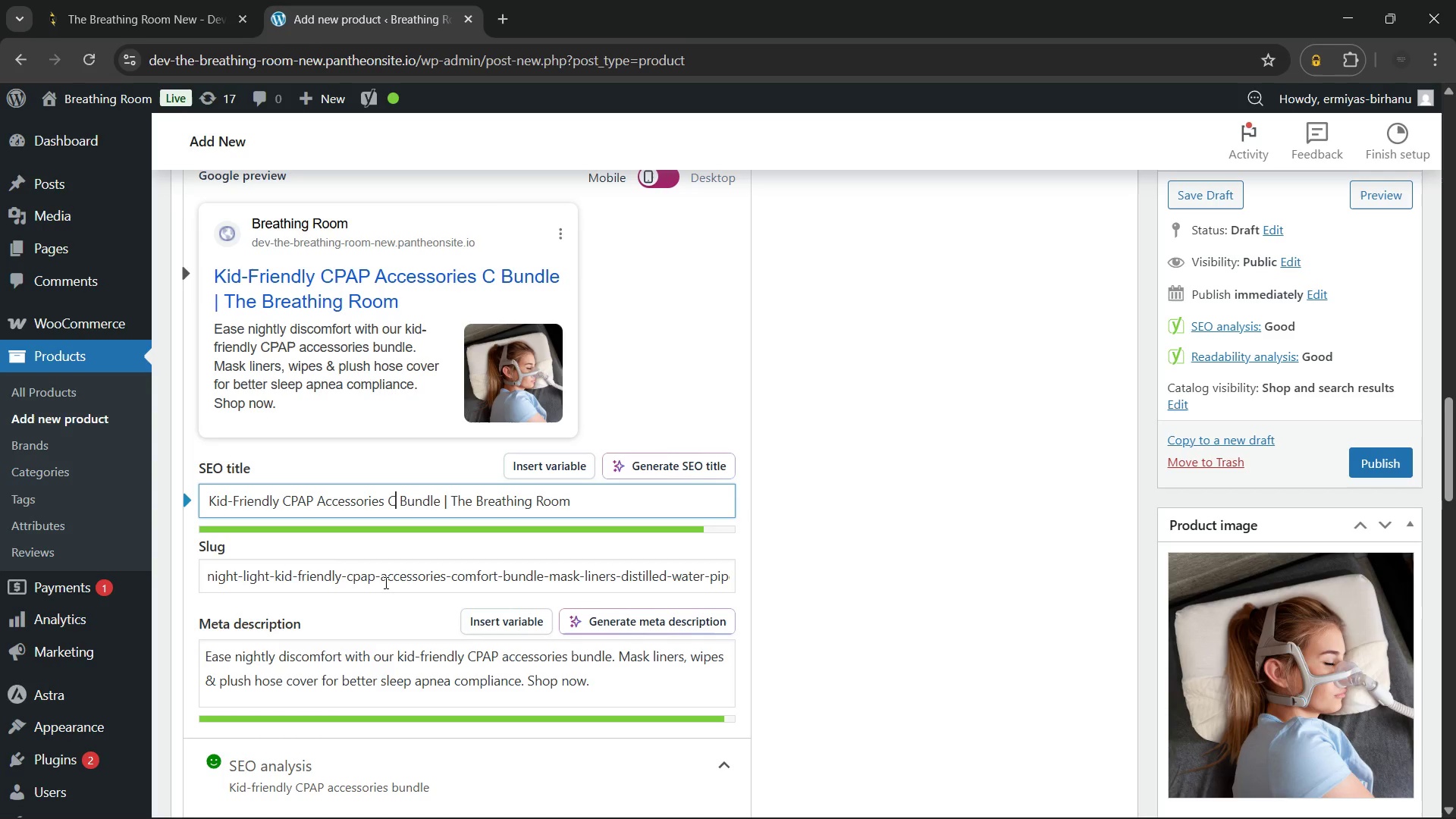 
key(Backspace)
 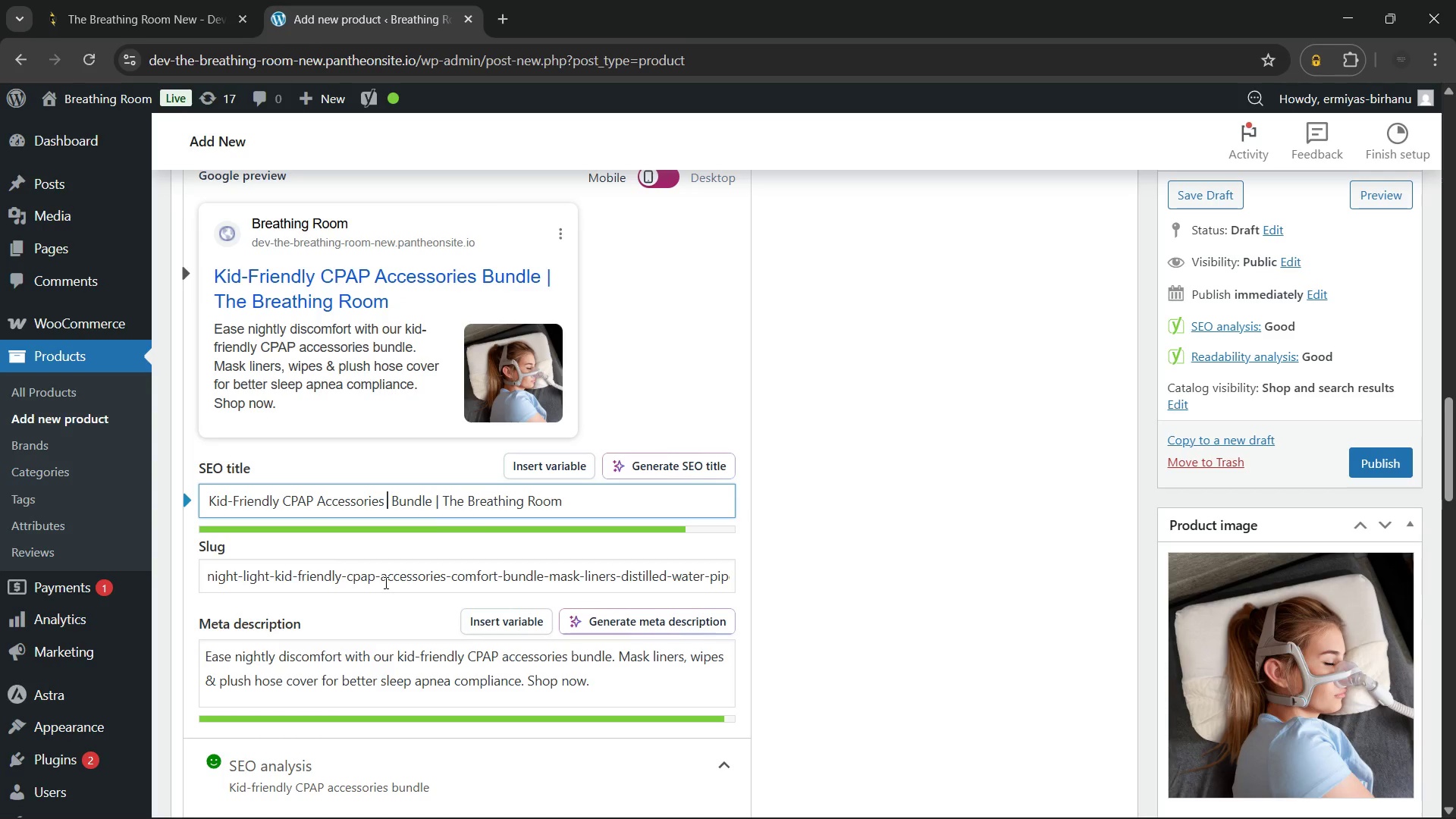 
key(Backspace)
 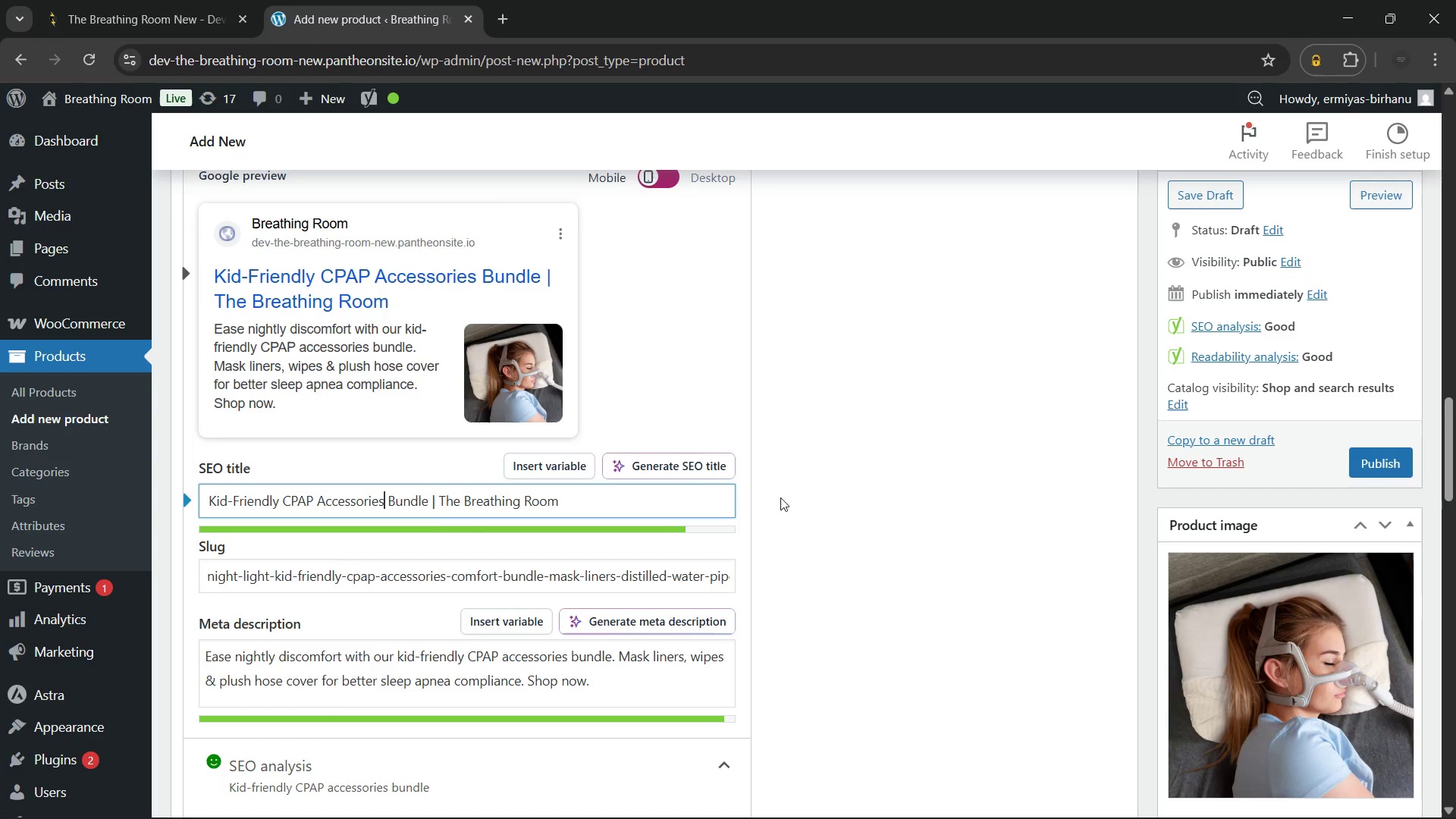 
left_click([997, 459])
 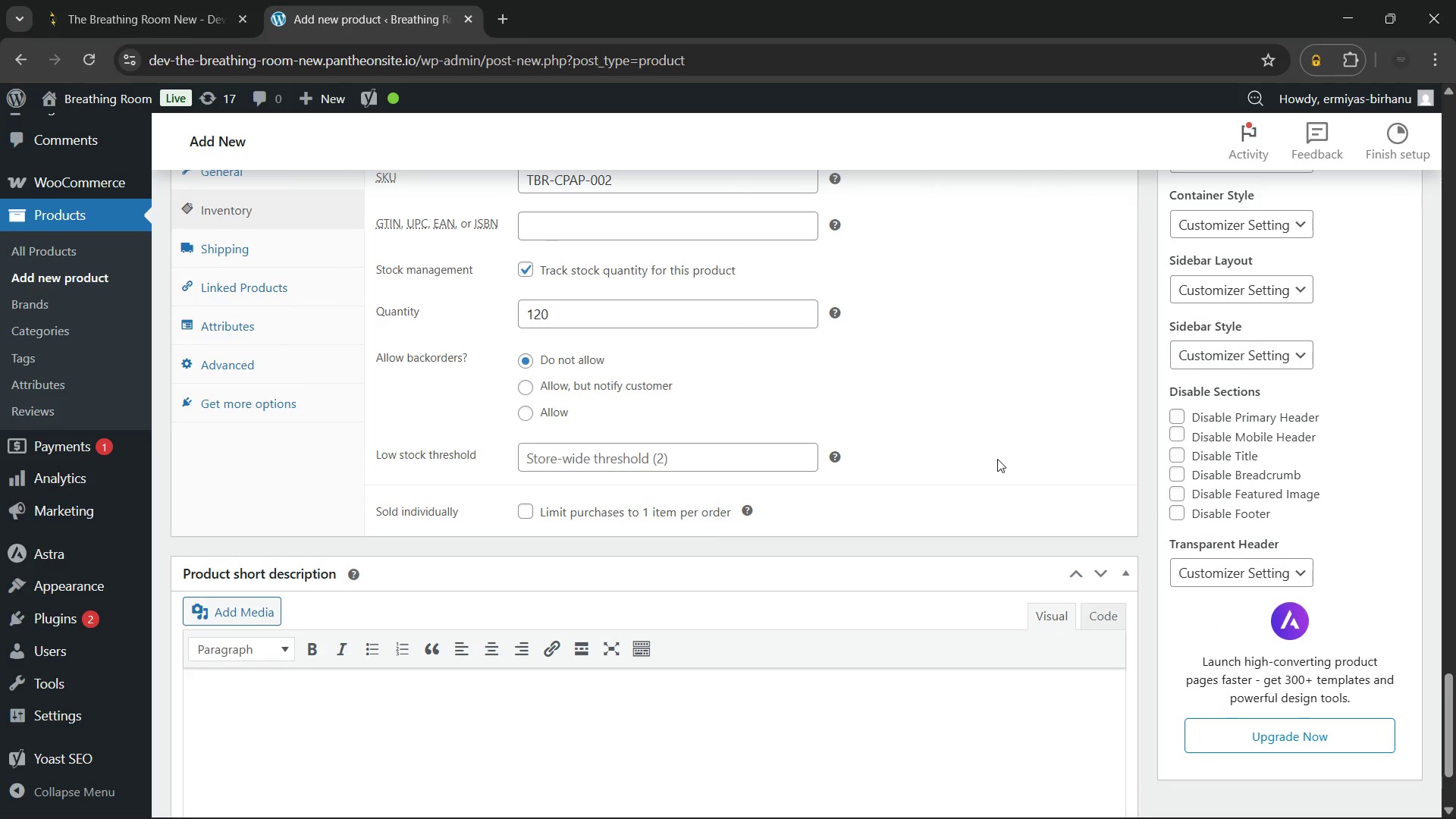 
wait(10.81)
 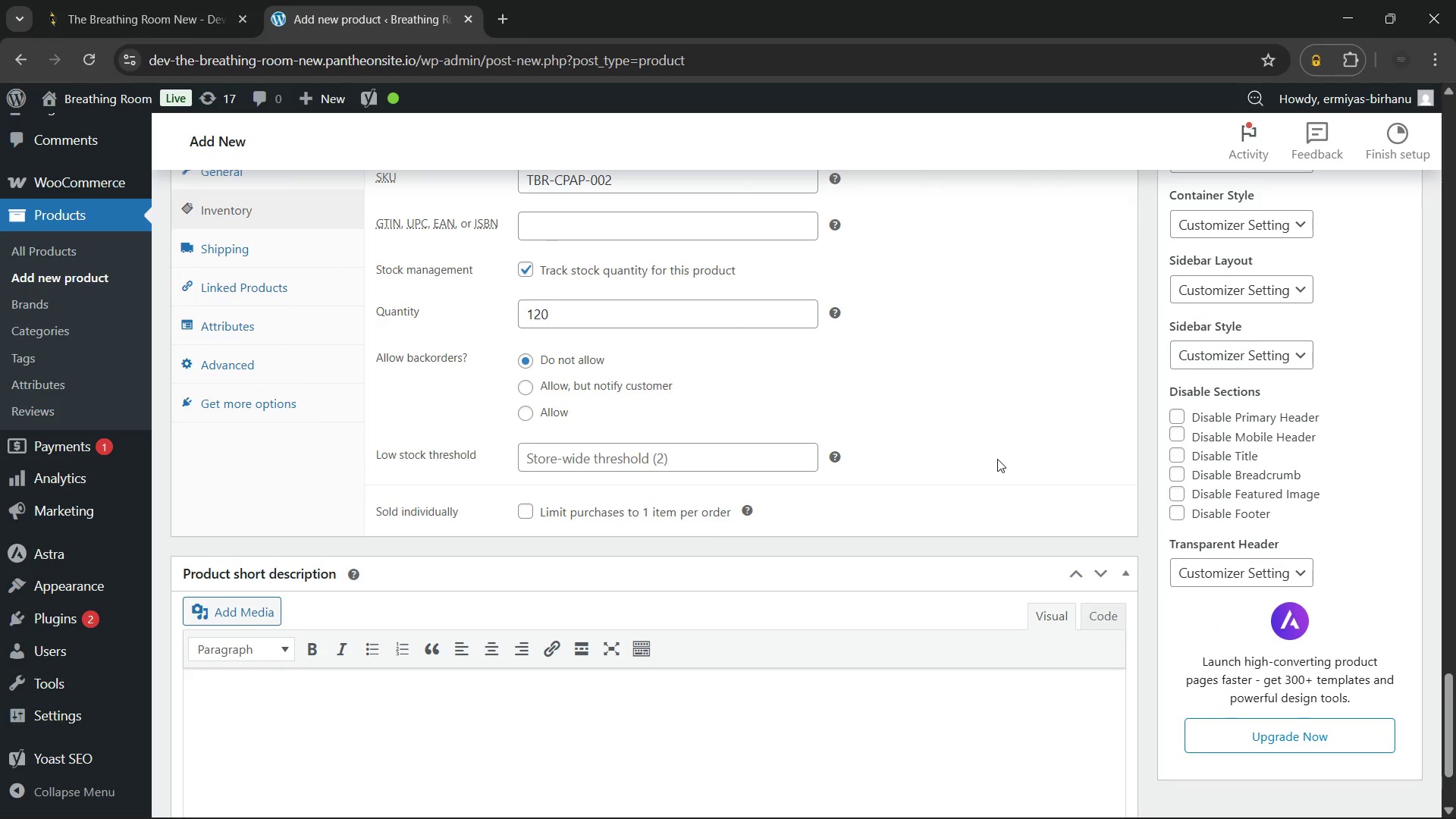 
scroll: coordinate [1101, 507], scroll_direction: up, amount: 4.0
 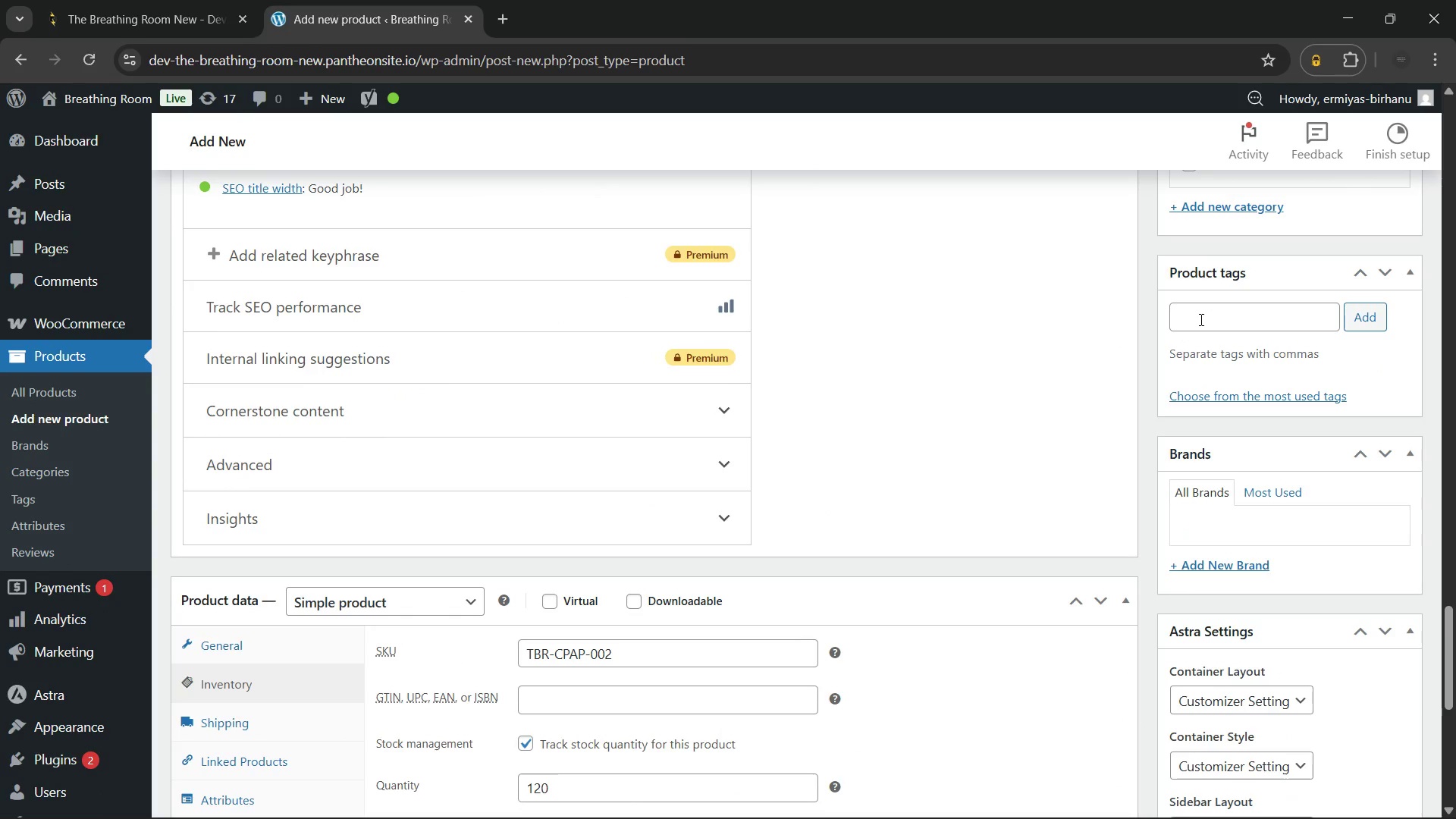 
left_click([1204, 312])
 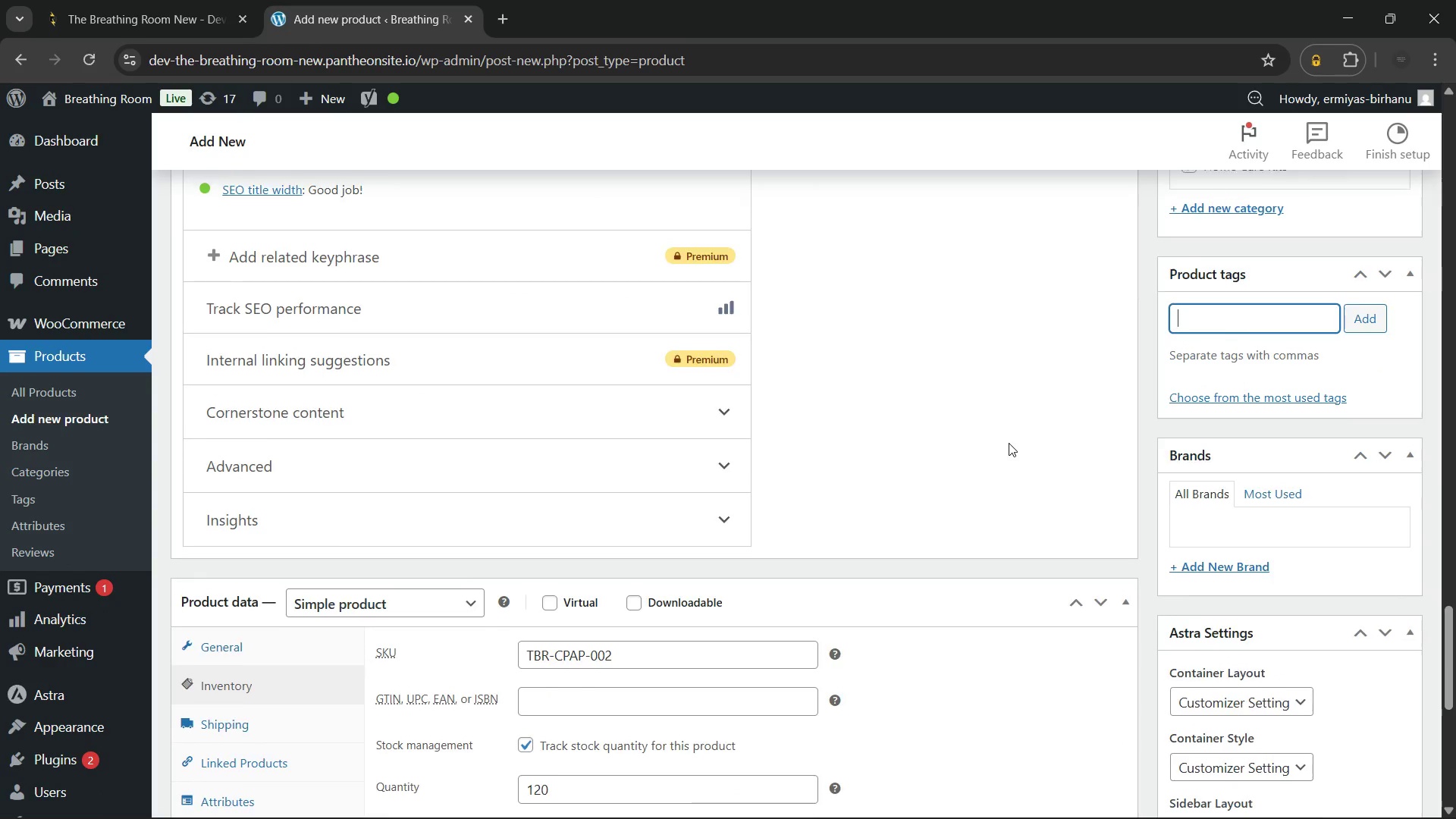 
scroll: coordinate [1009, 443], scroll_direction: up, amount: 2.0
 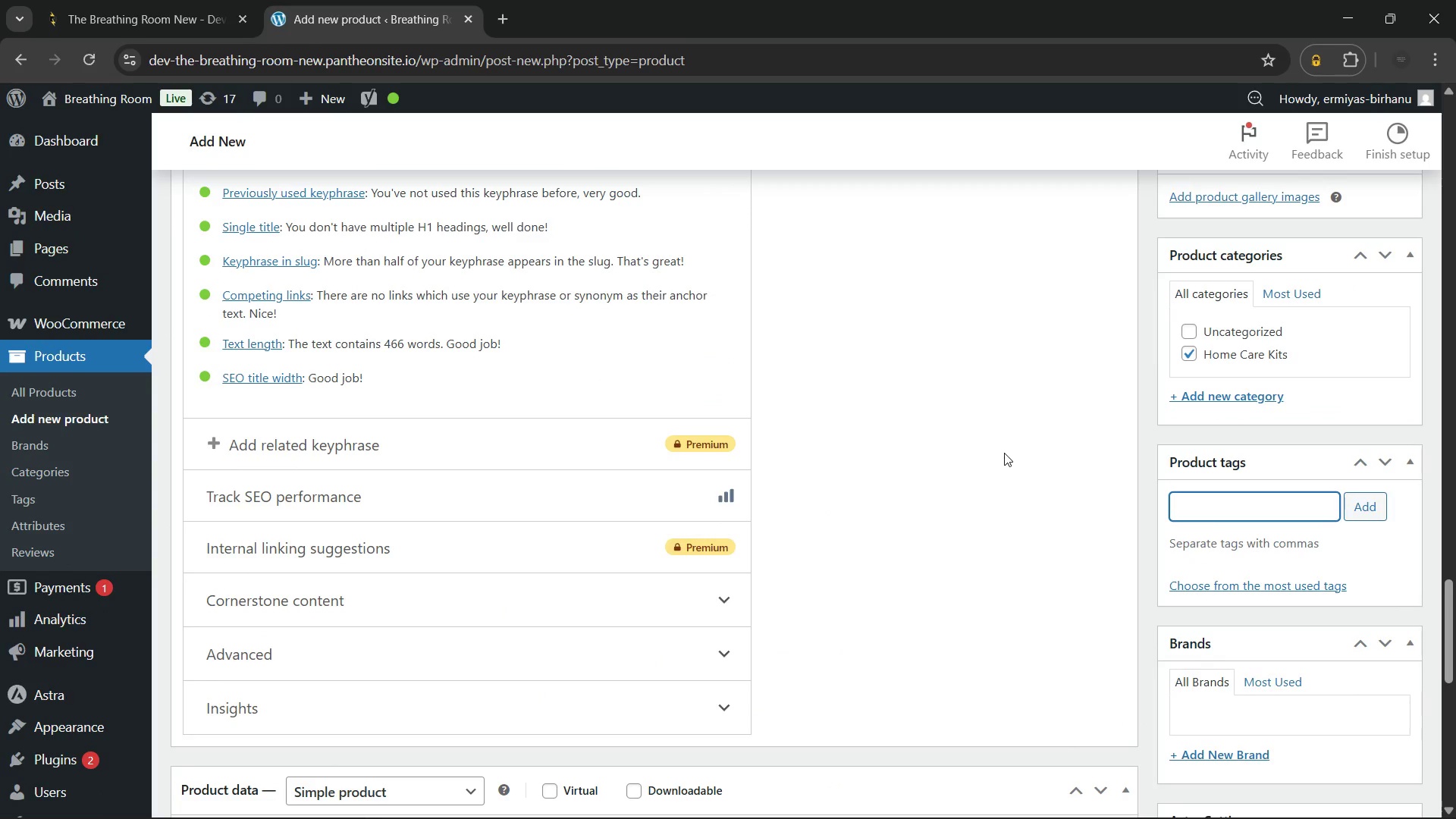 
type(sle)
 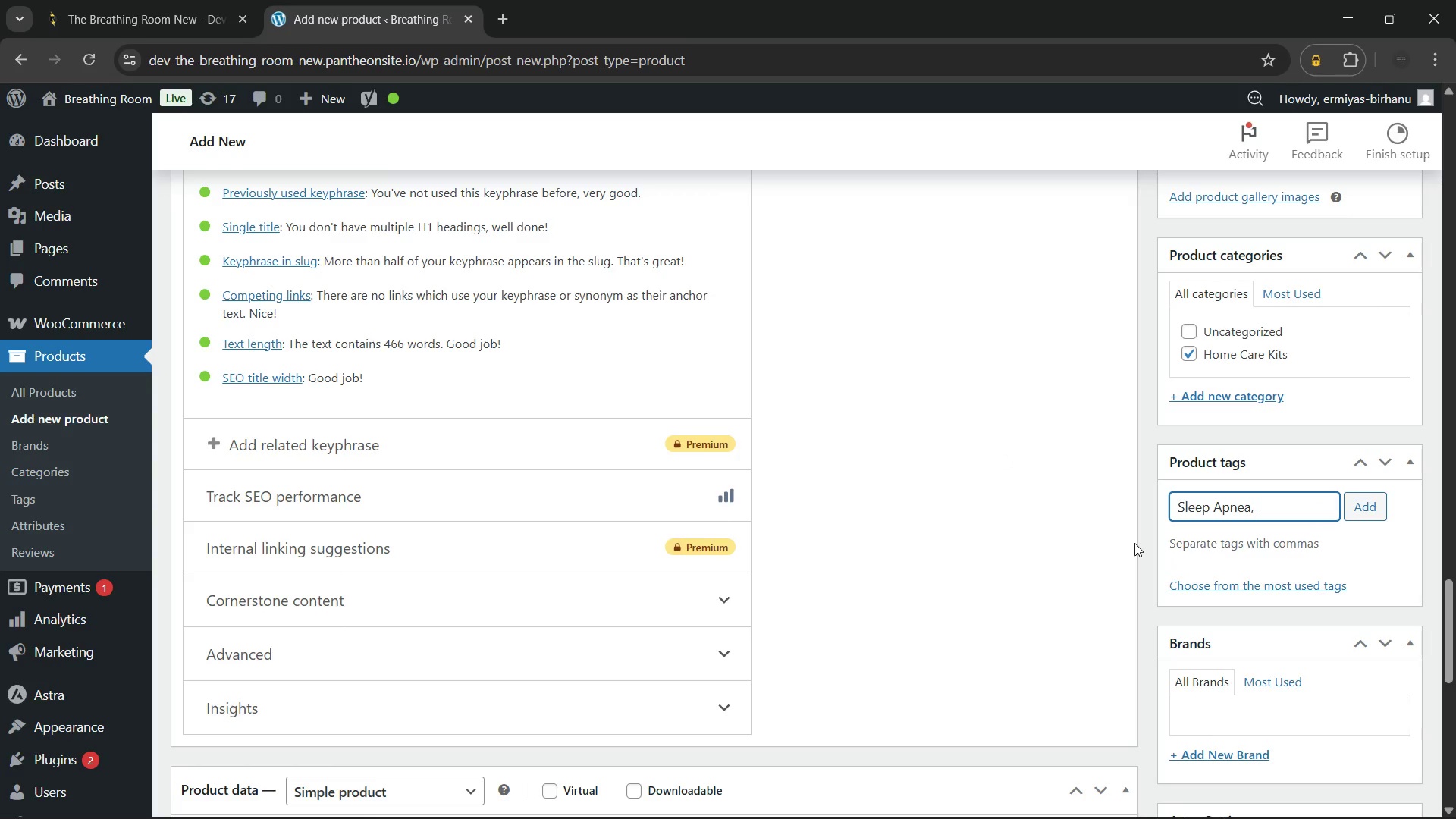 
type(cpa)
 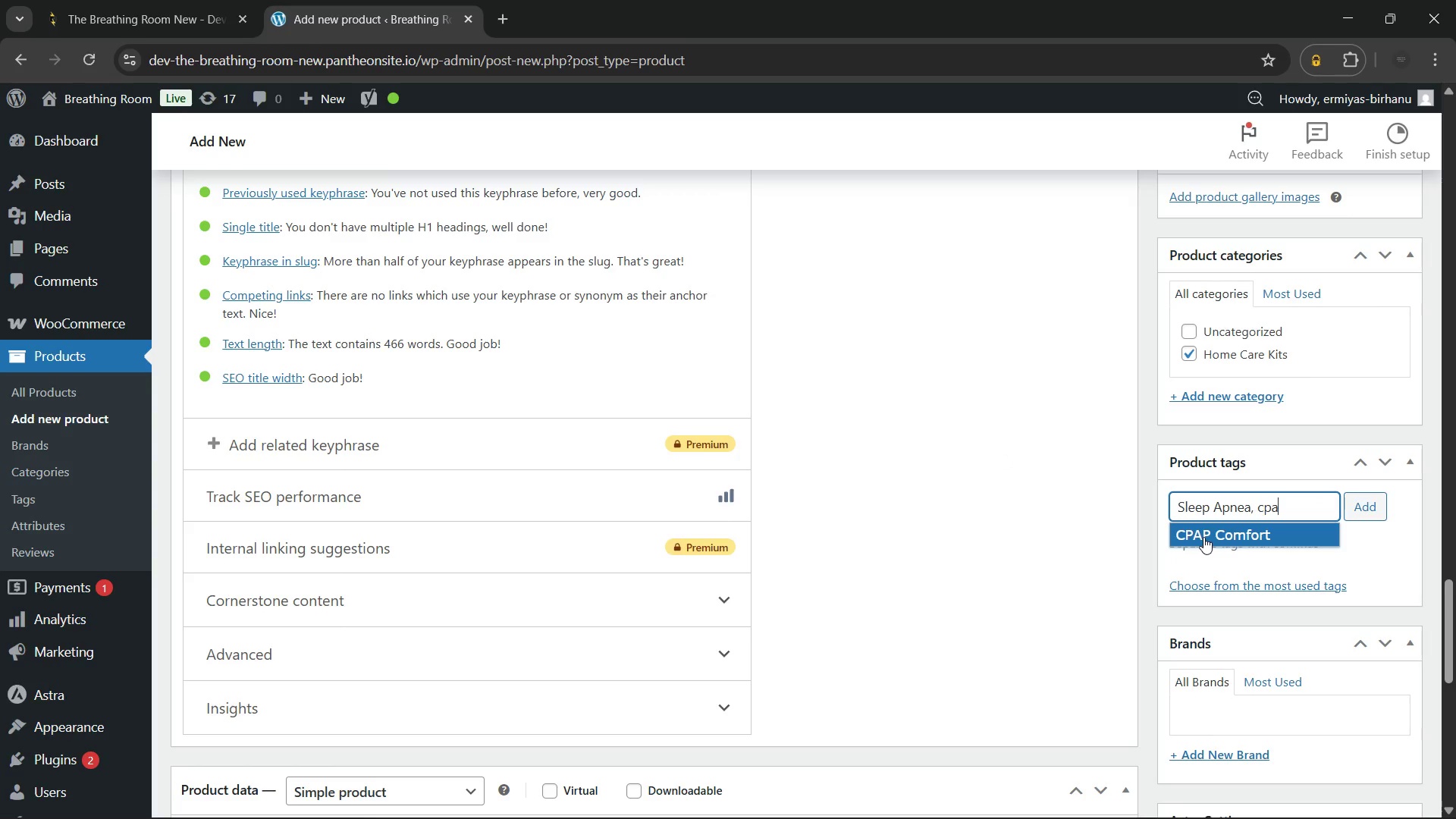 
left_click([1203, 537])
 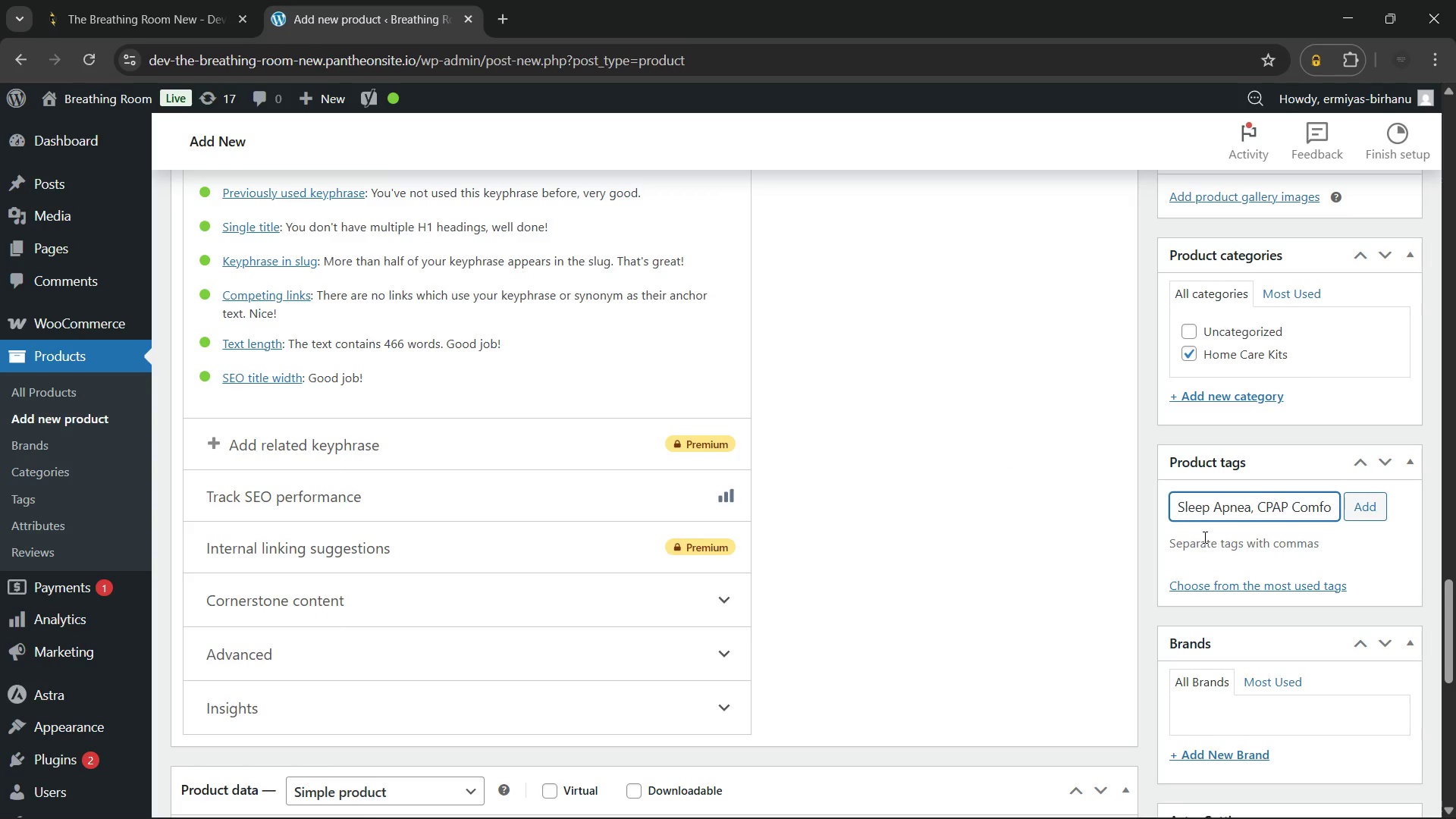 
type(kid)
key(Backspace)
key(Backspace)
key(Backspace)
 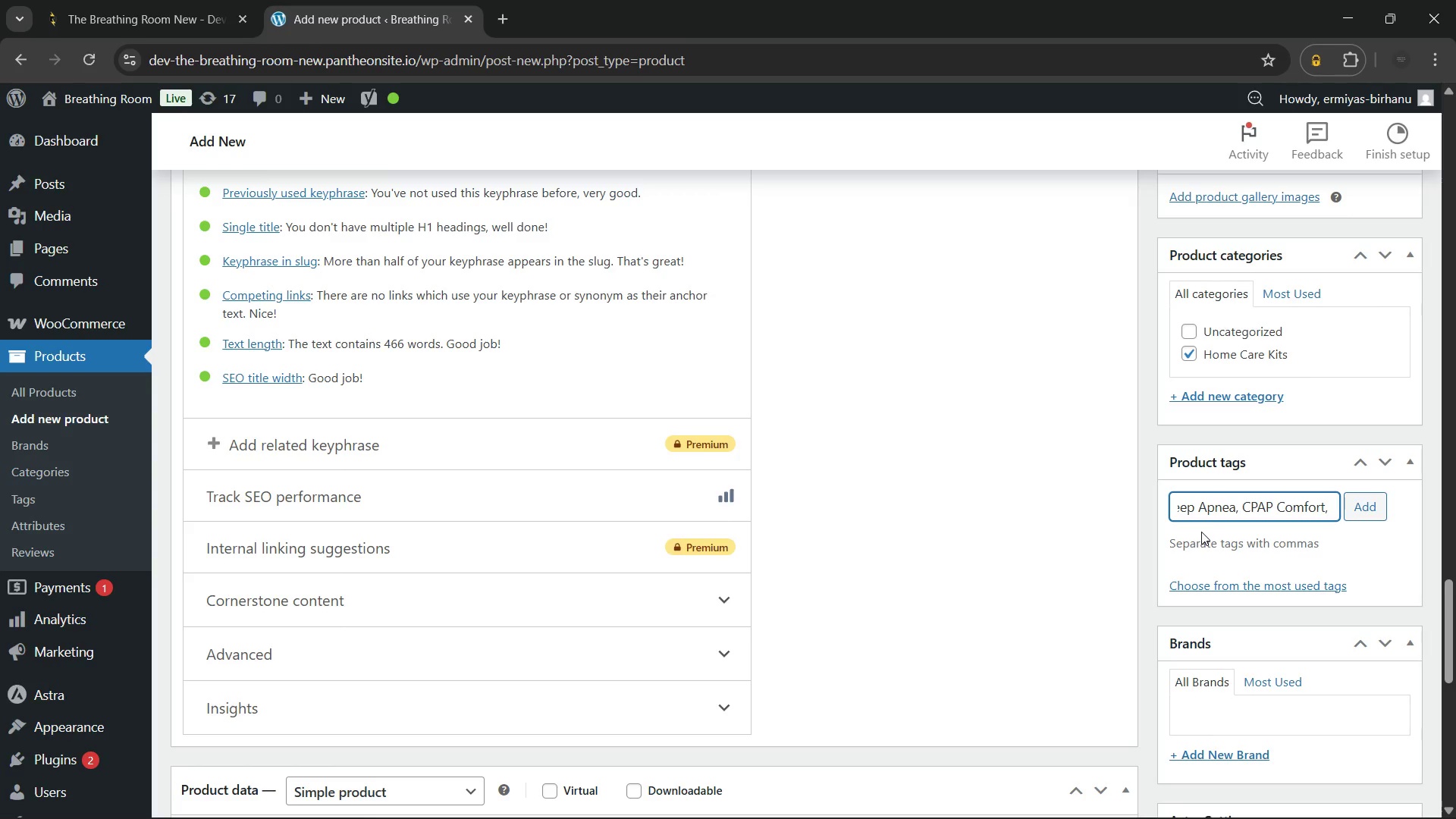 
type(ped)
 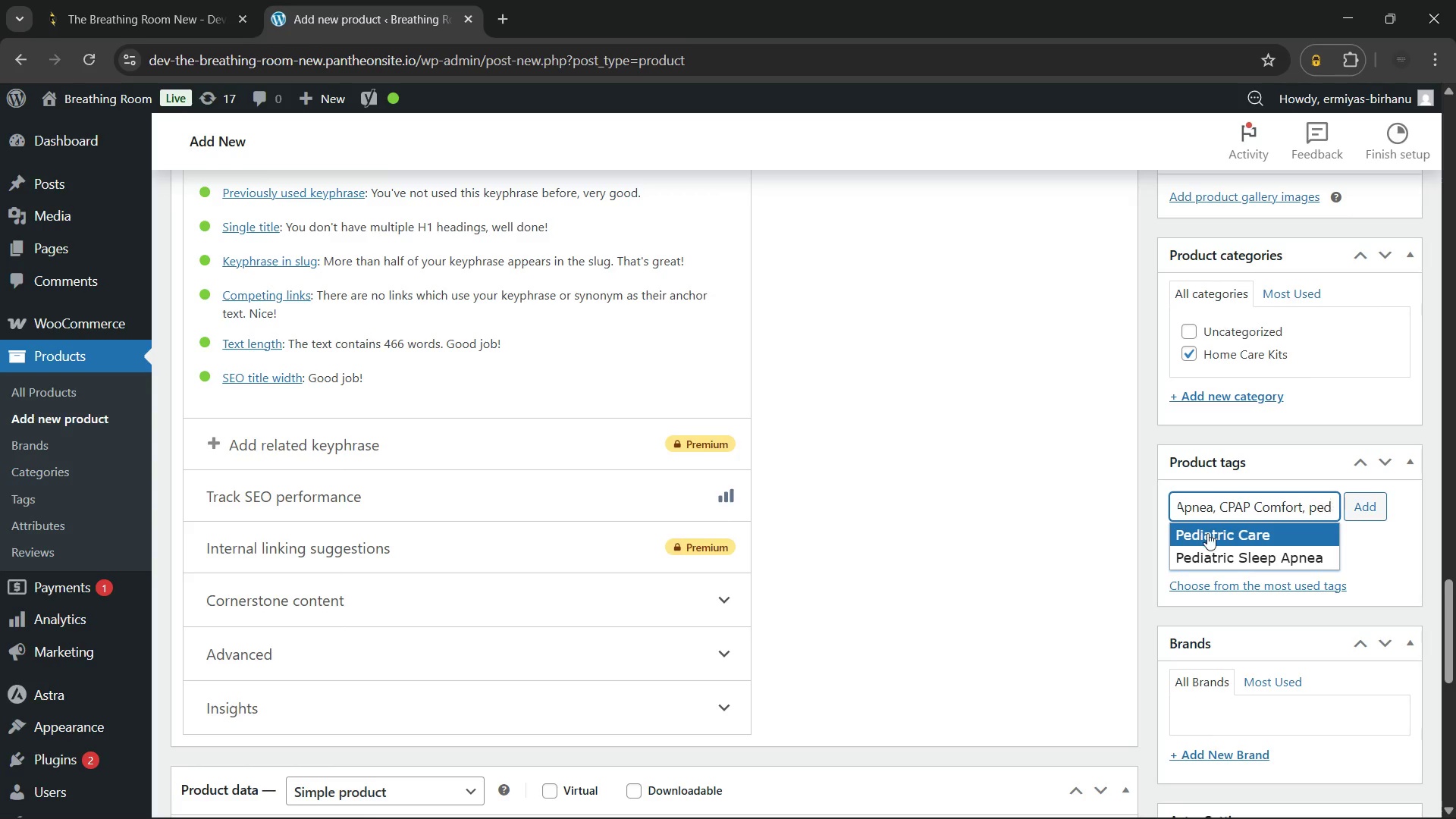 
left_click([1208, 533])
 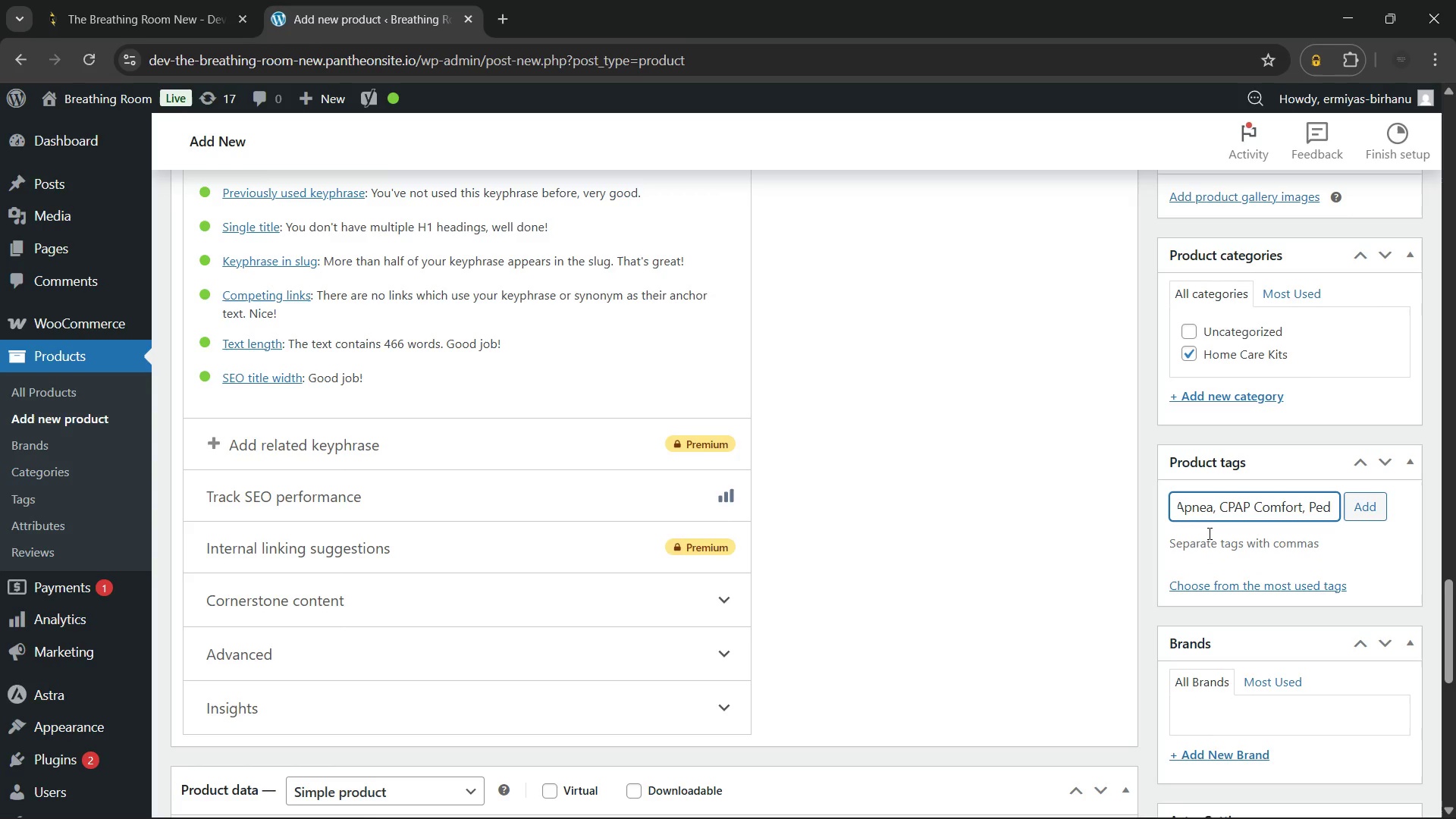 
type(ped)
 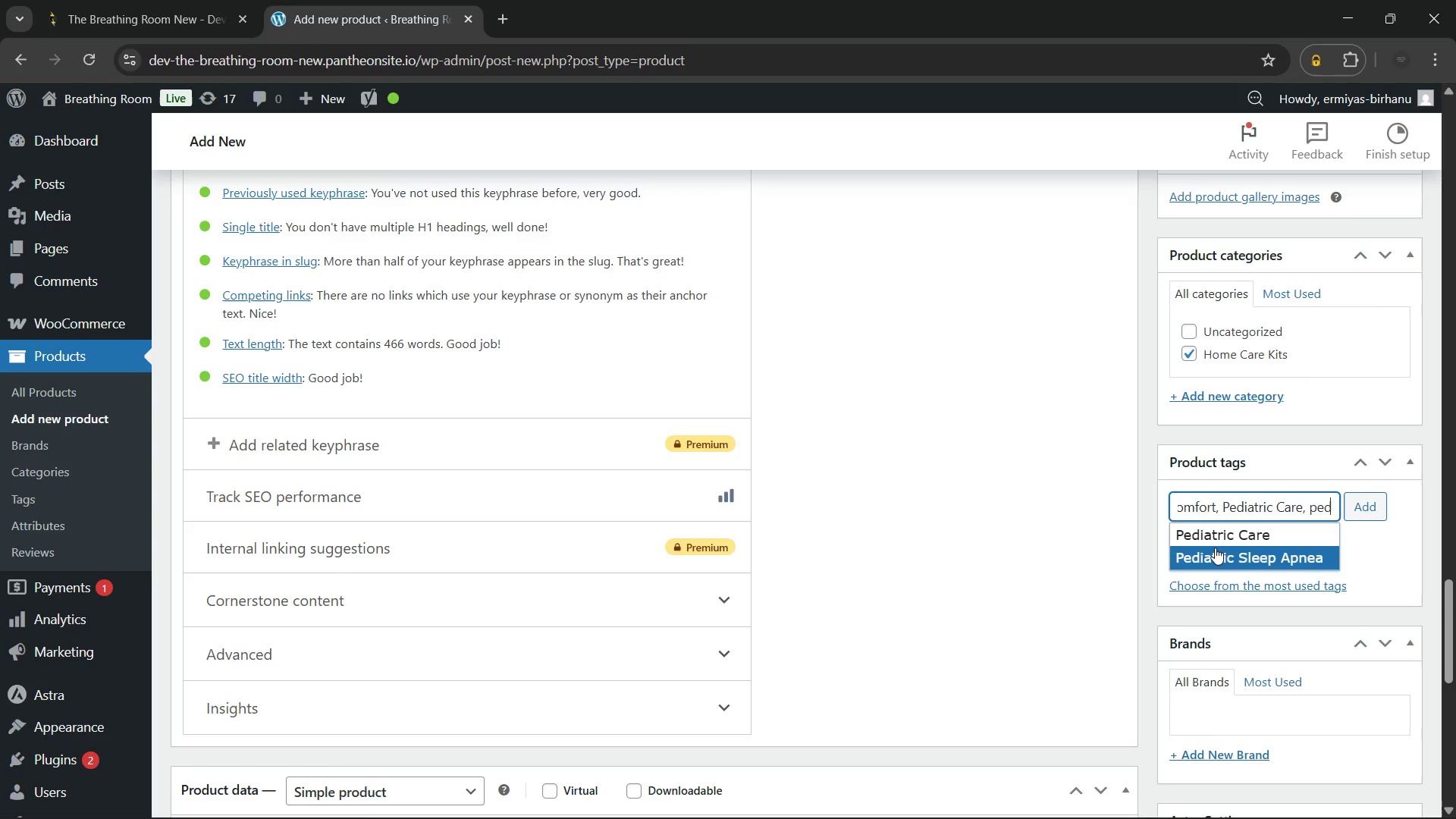 
left_click([1215, 548])
 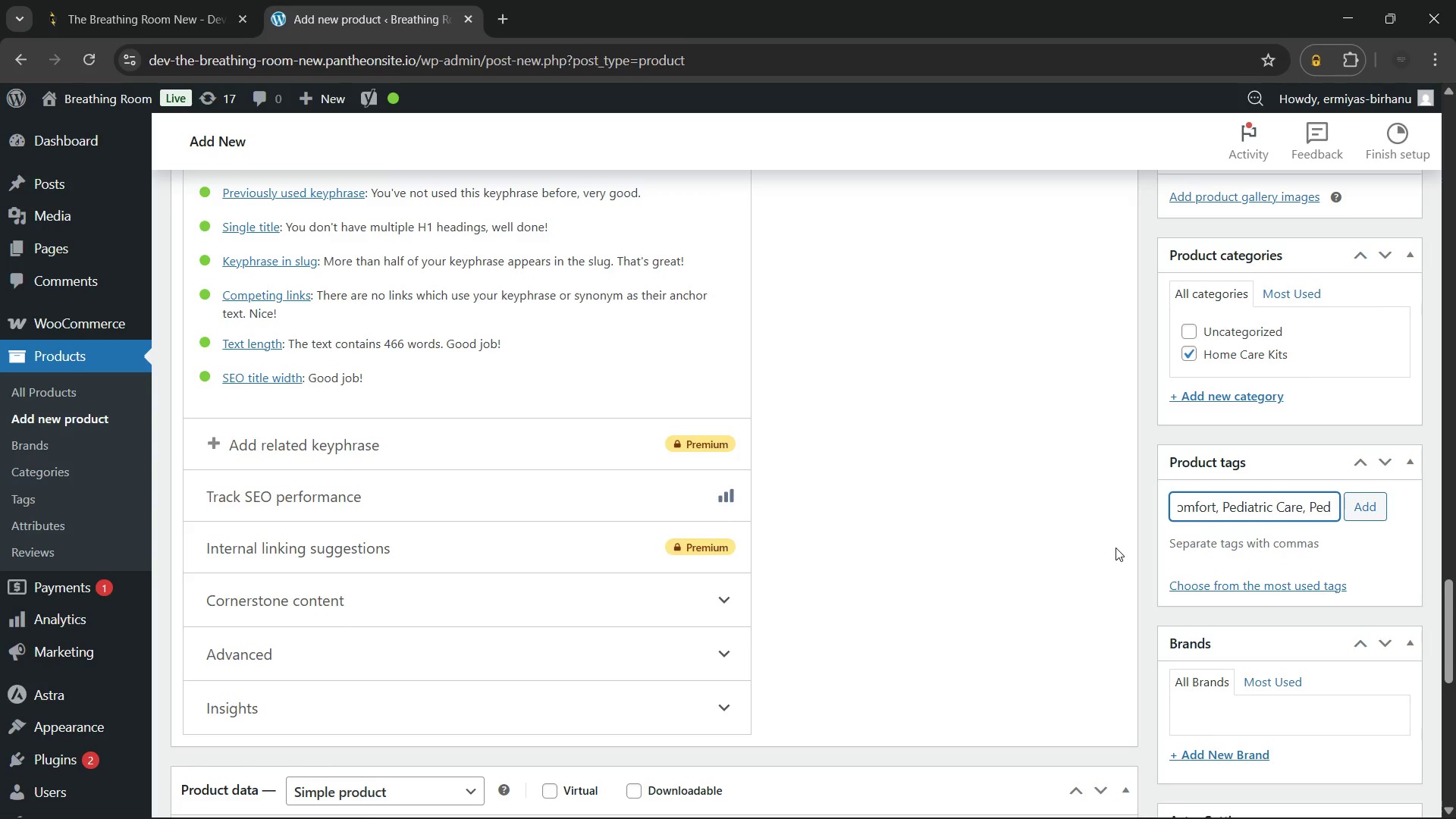 
type(nig)
 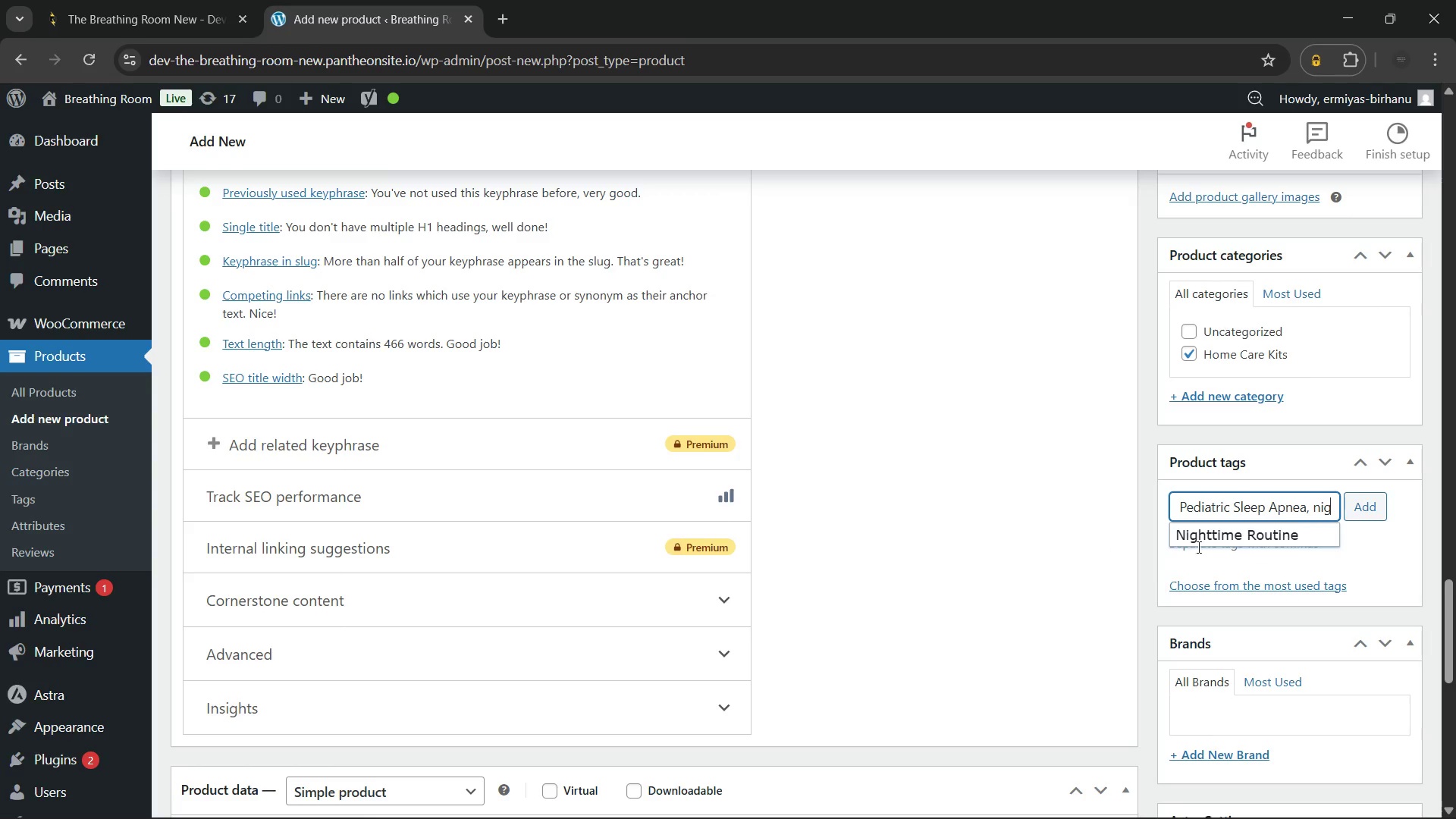 
left_click([1208, 536])
 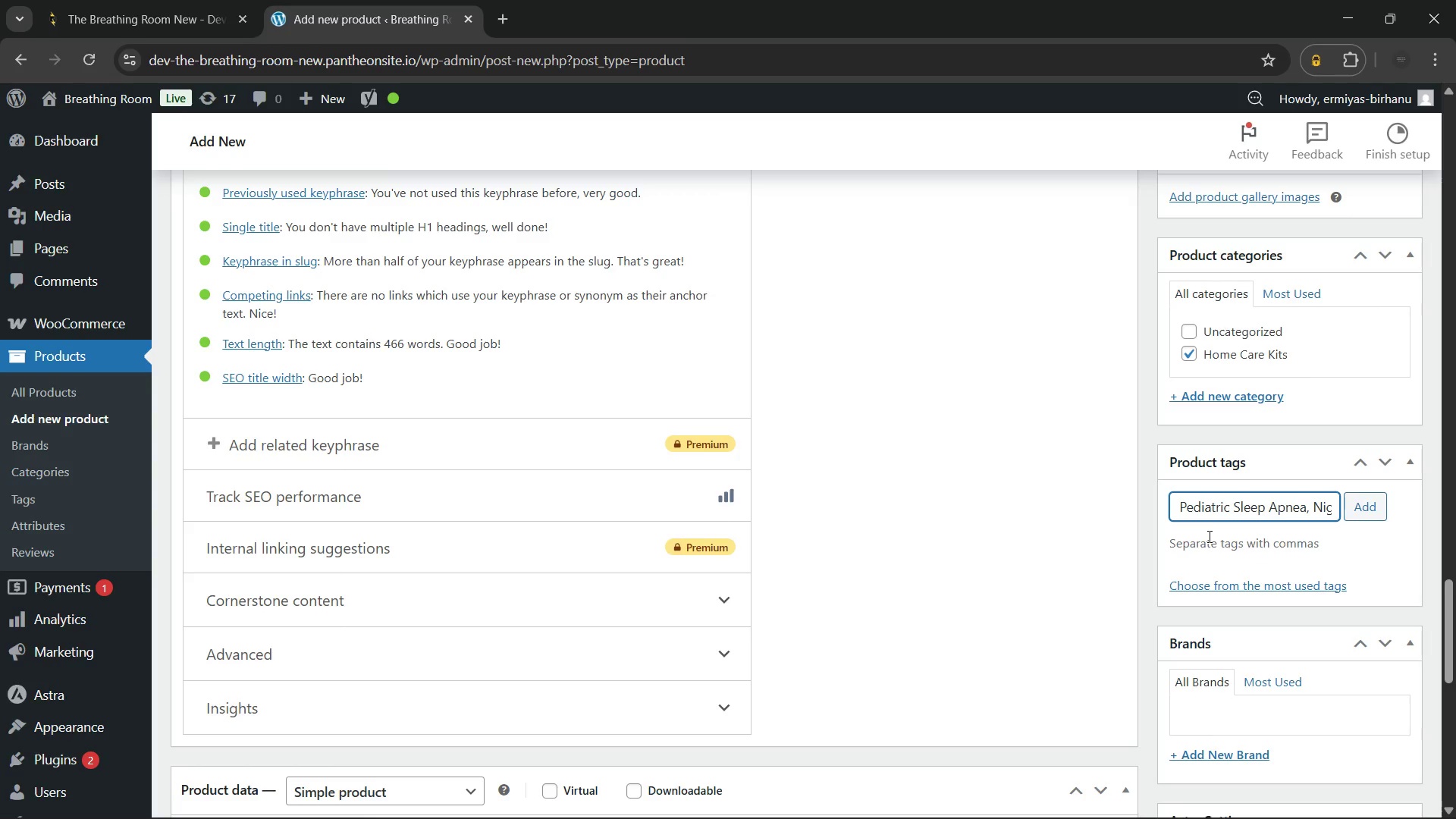 
type(sen)
 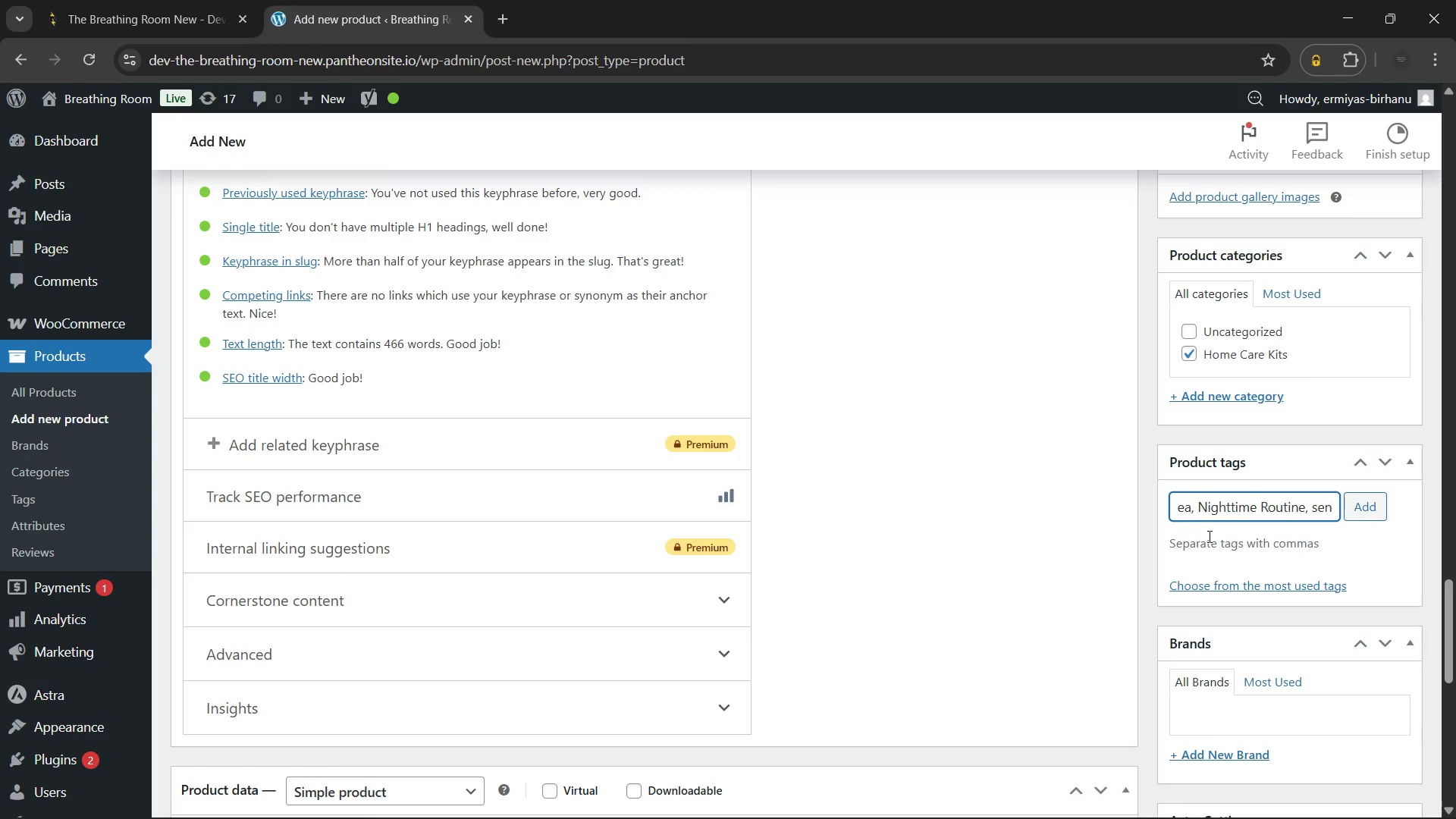 
wait(6.25)
 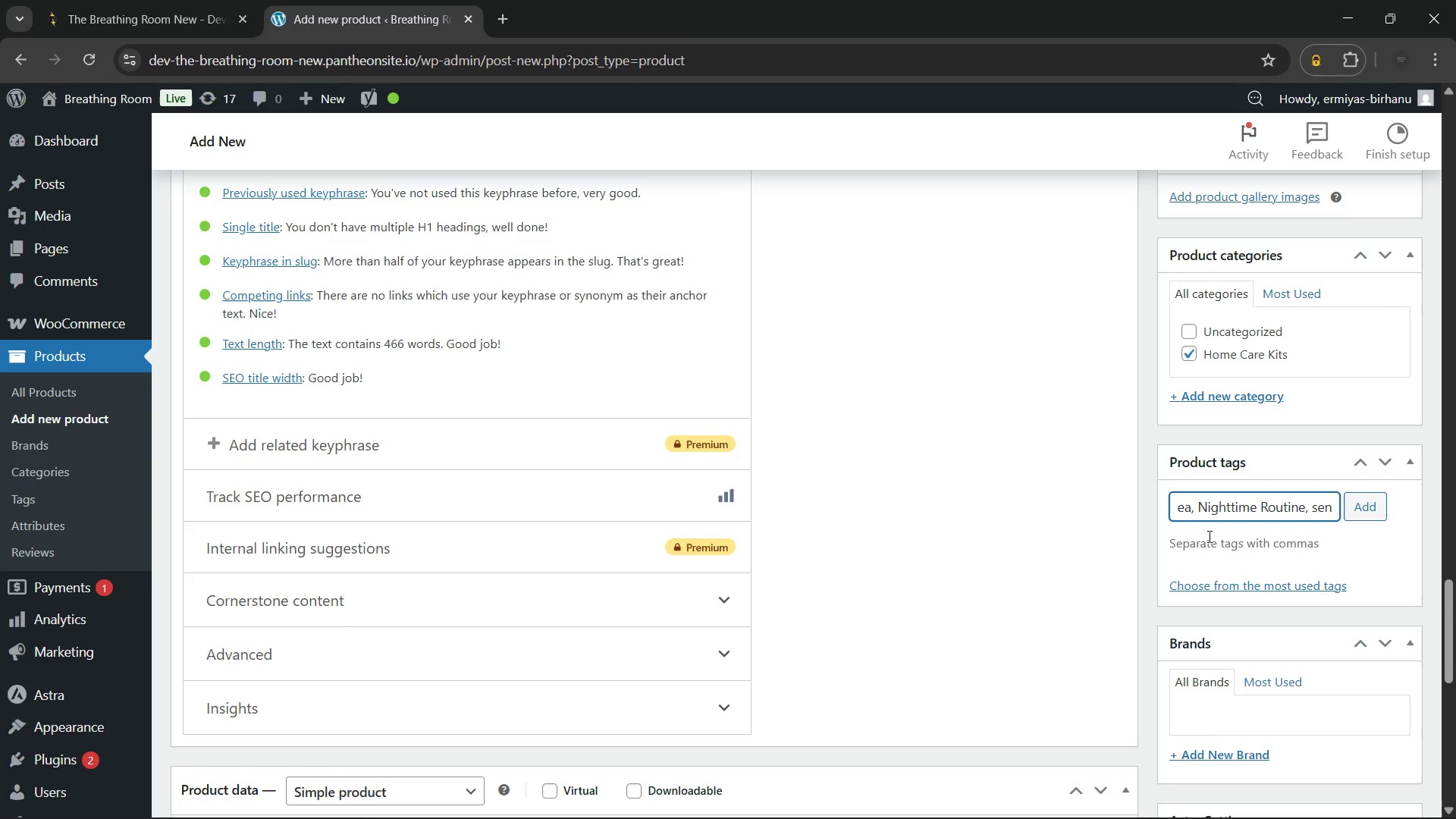 
key(Backspace)
key(Backspace)
key(Backspace)
type(mas)
key(Backspace)
key(Backspace)
key(Backspace)
key(Backspace)
key(Backspace)
 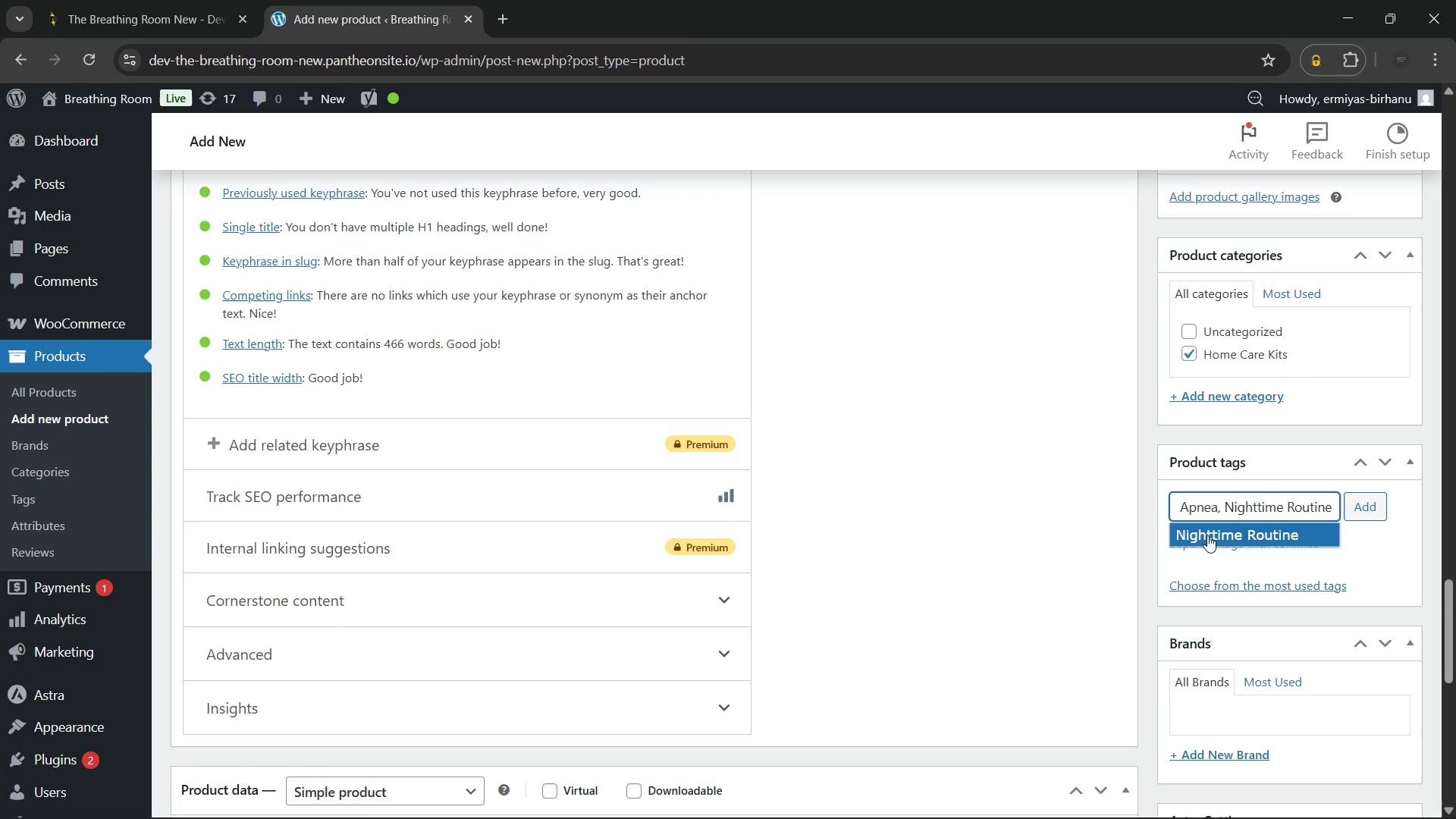 
left_click([1207, 535])
 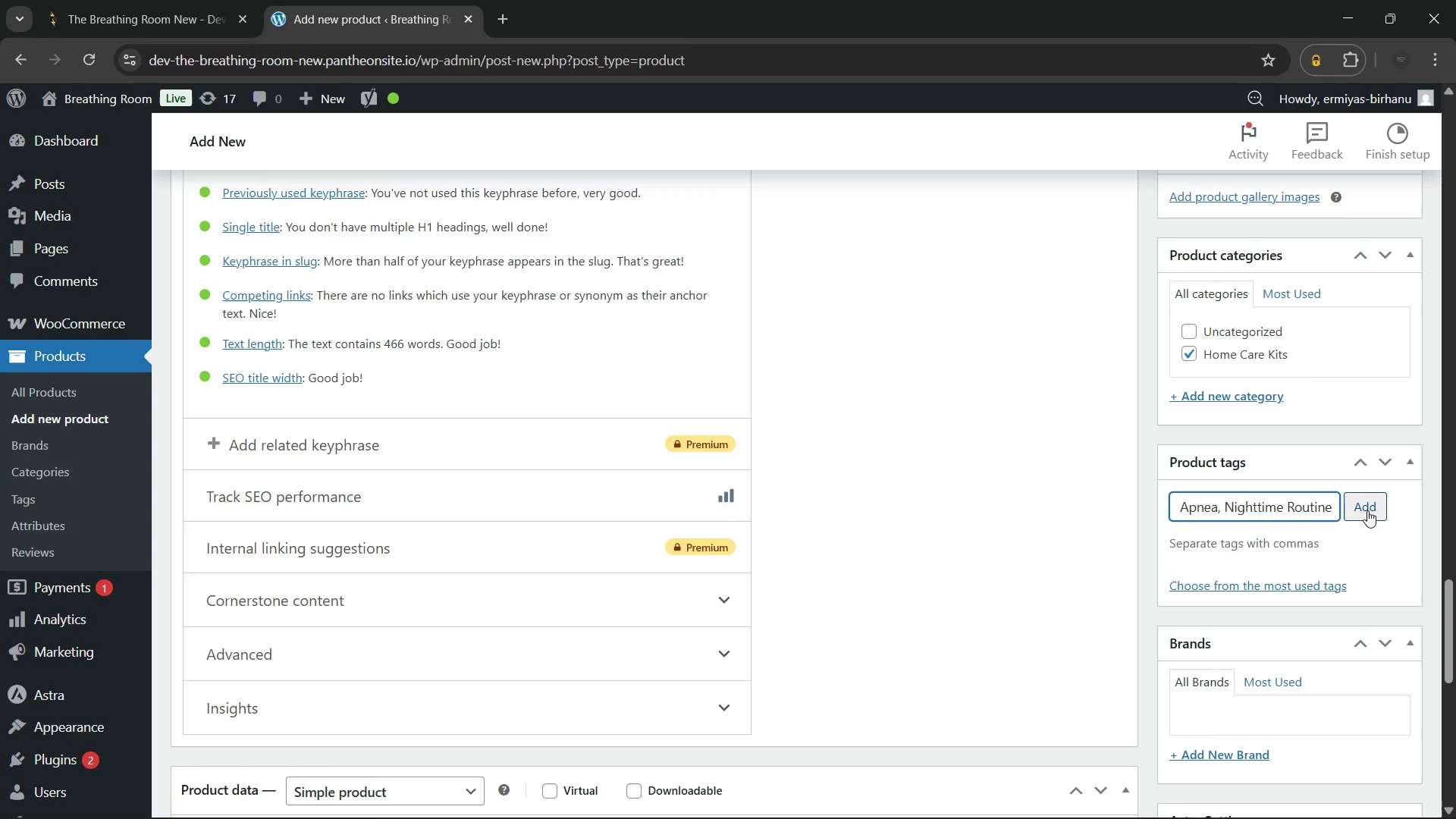 
left_click([1367, 508])
 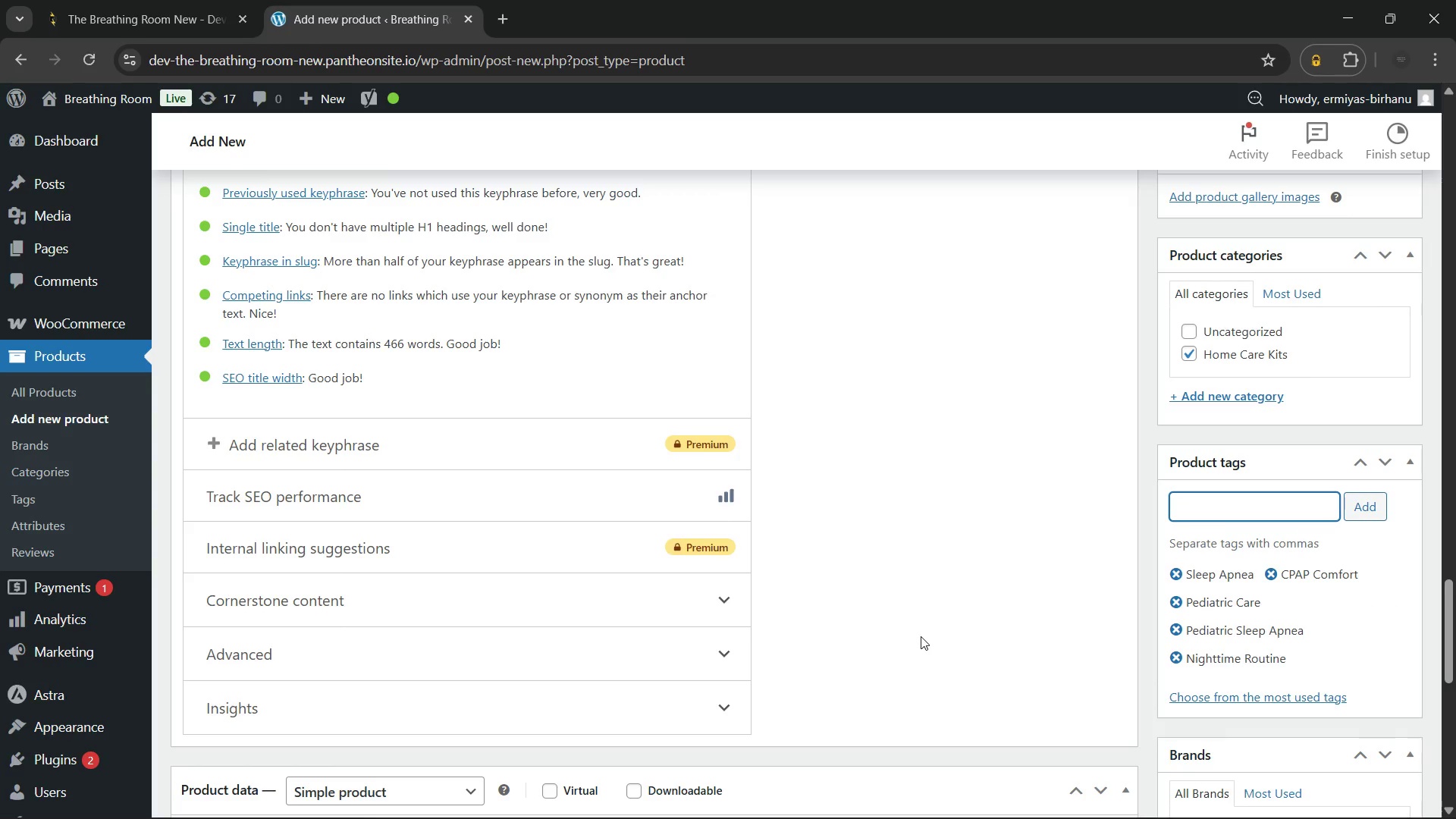 
key(Unknown)
 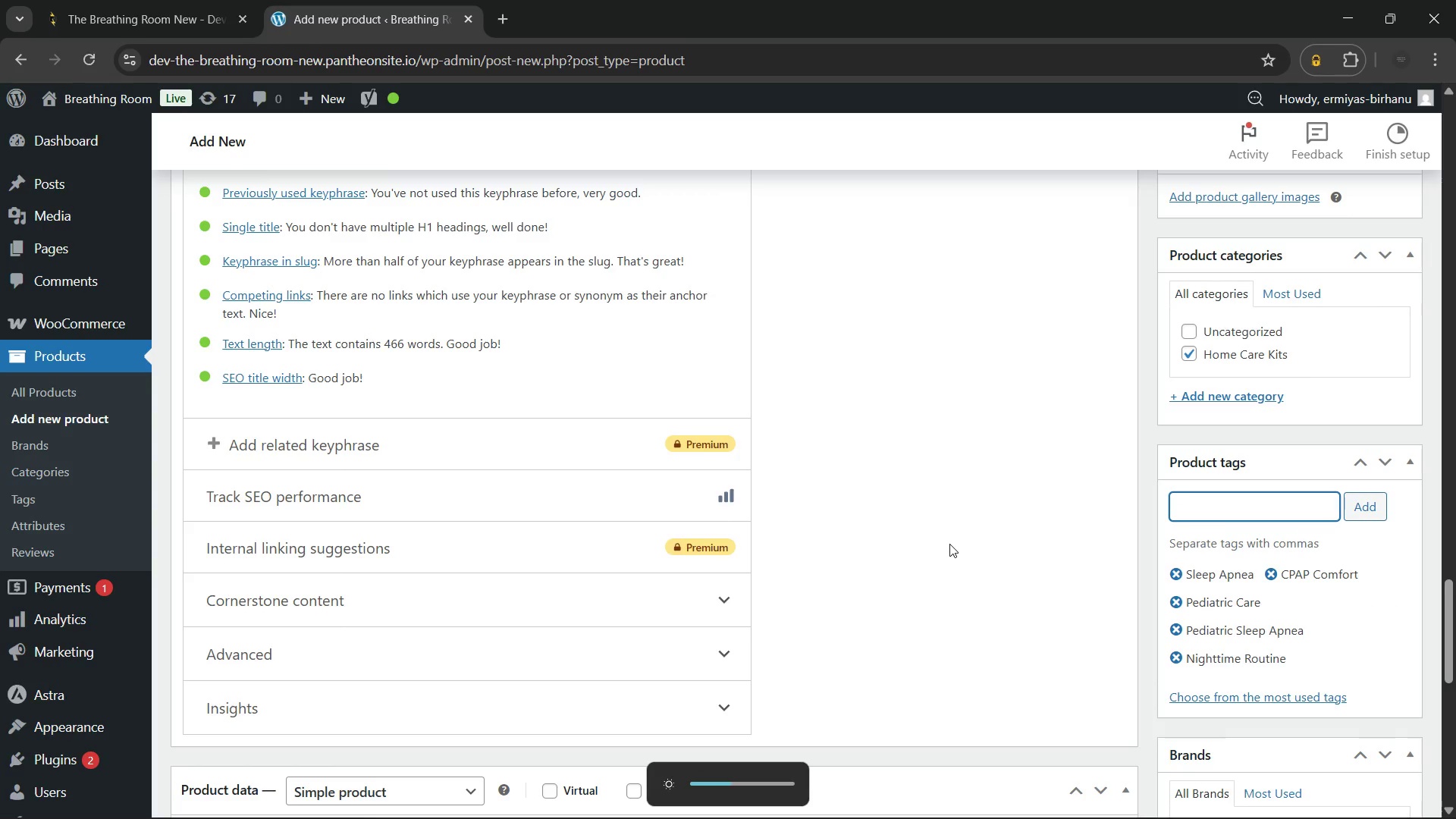 
left_click([949, 544])
 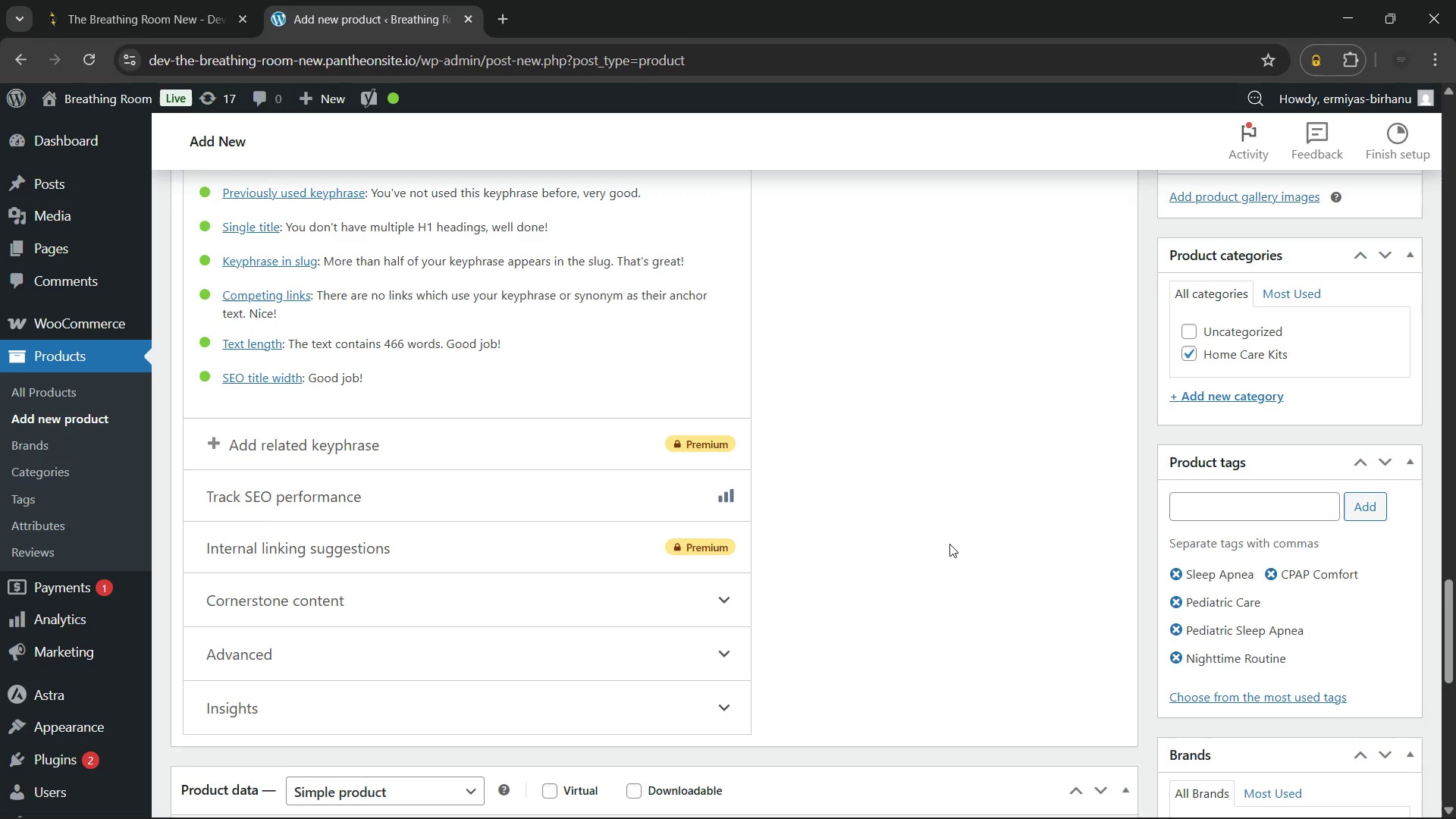 
scroll: coordinate [949, 544], scroll_direction: down, amount: 6.0
 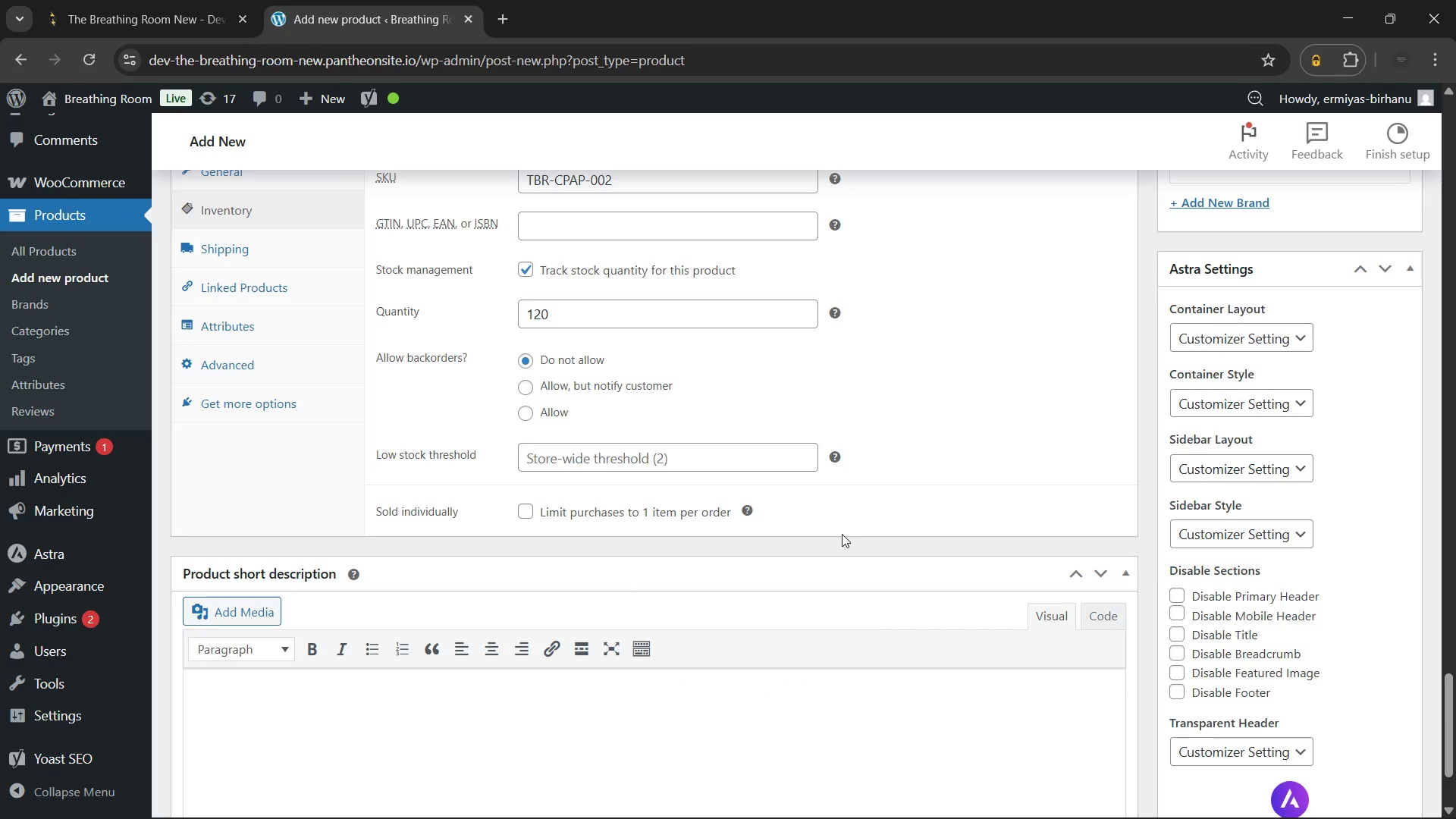 
wait(66.46)
 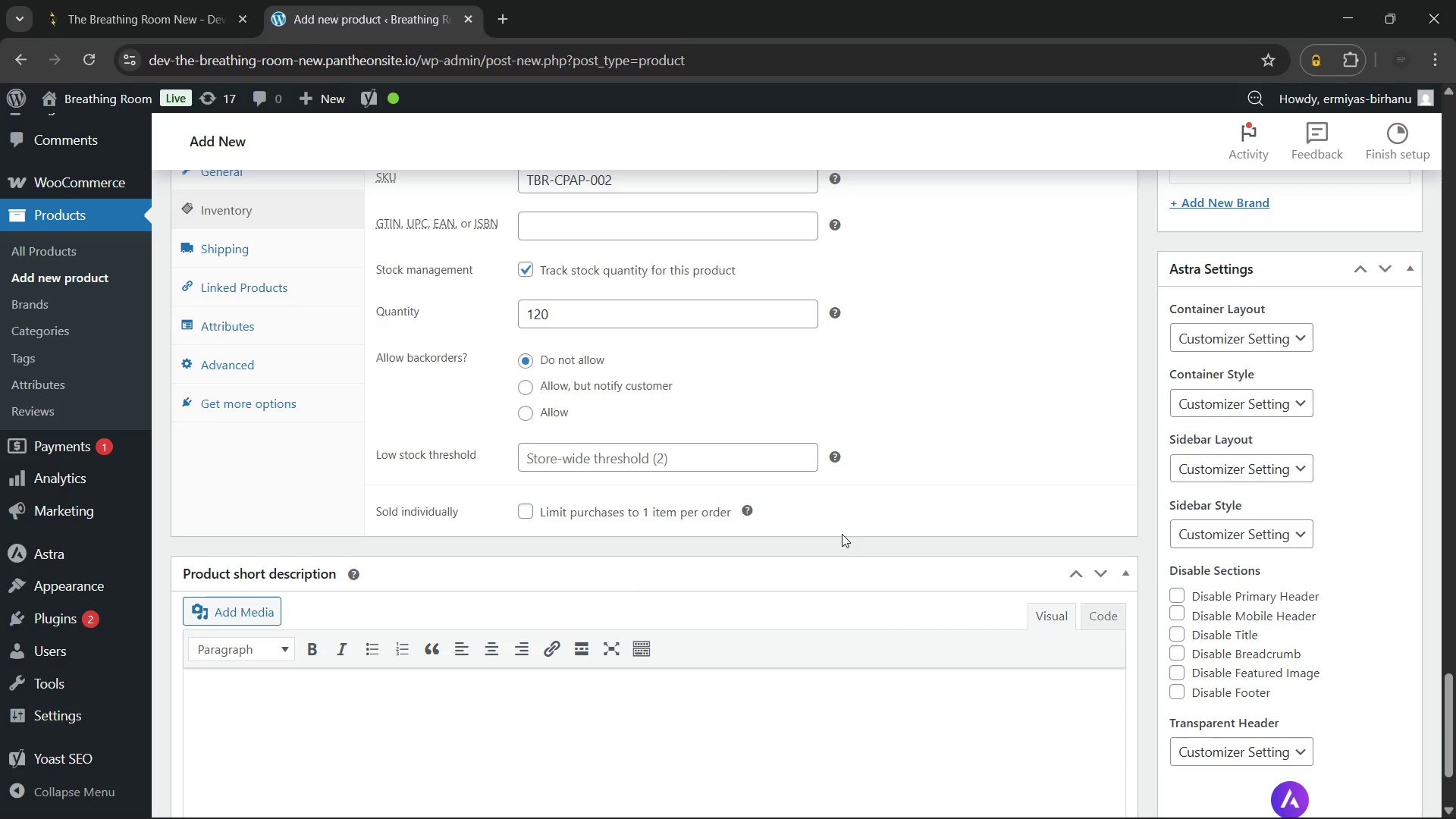 
left_click([292, 444])
 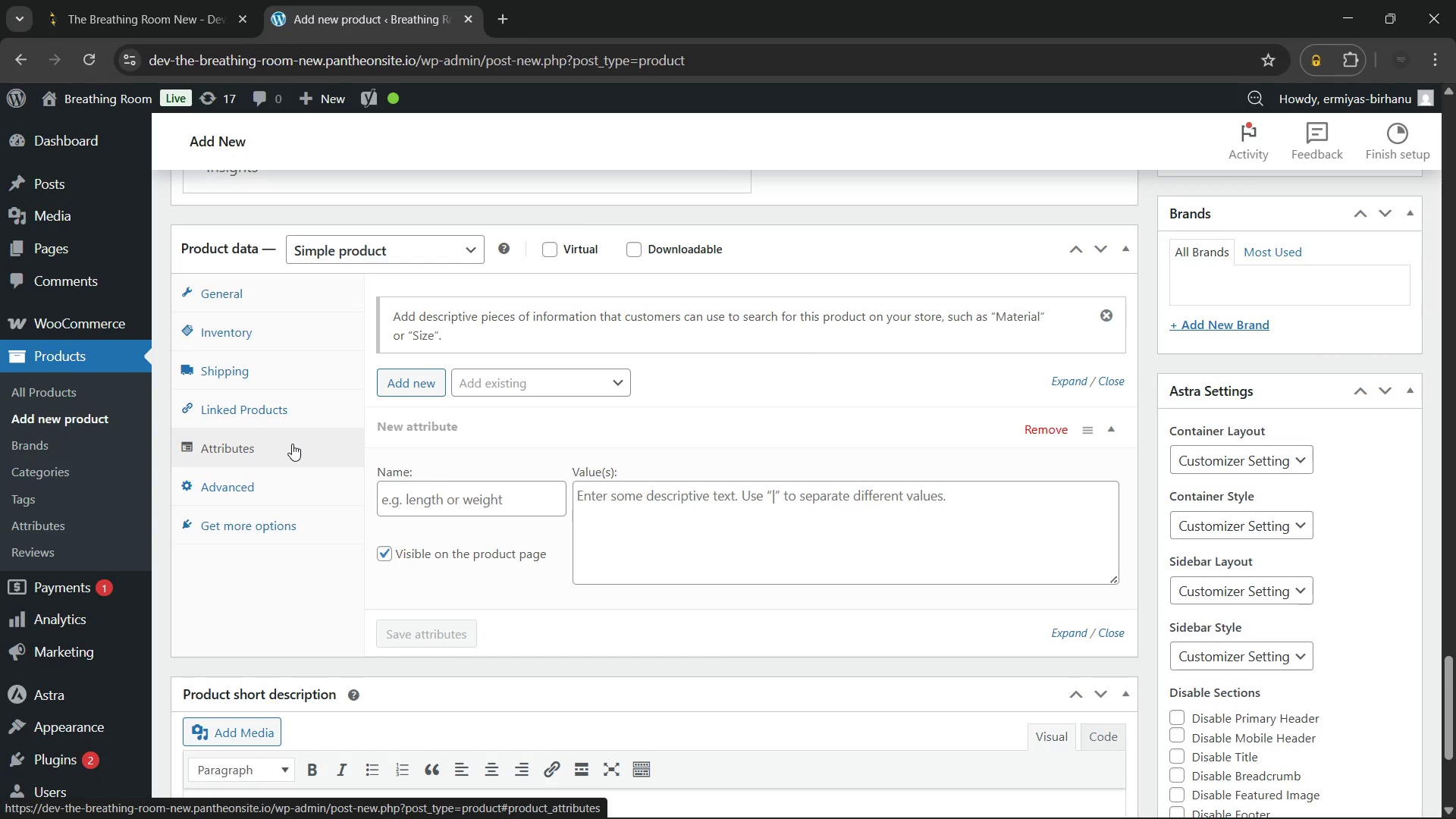 
left_click([435, 488])
 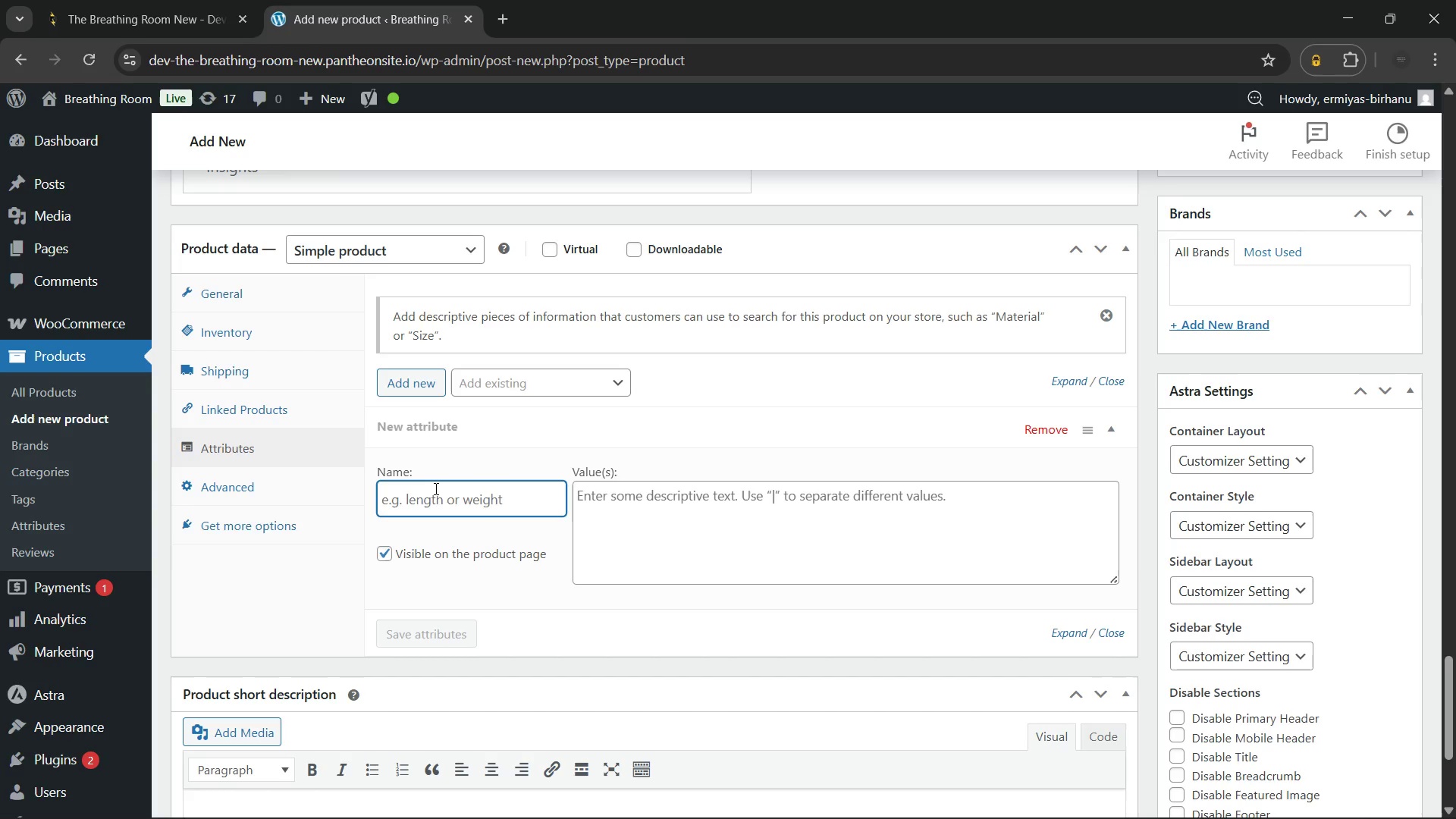 
type(Age Group)
 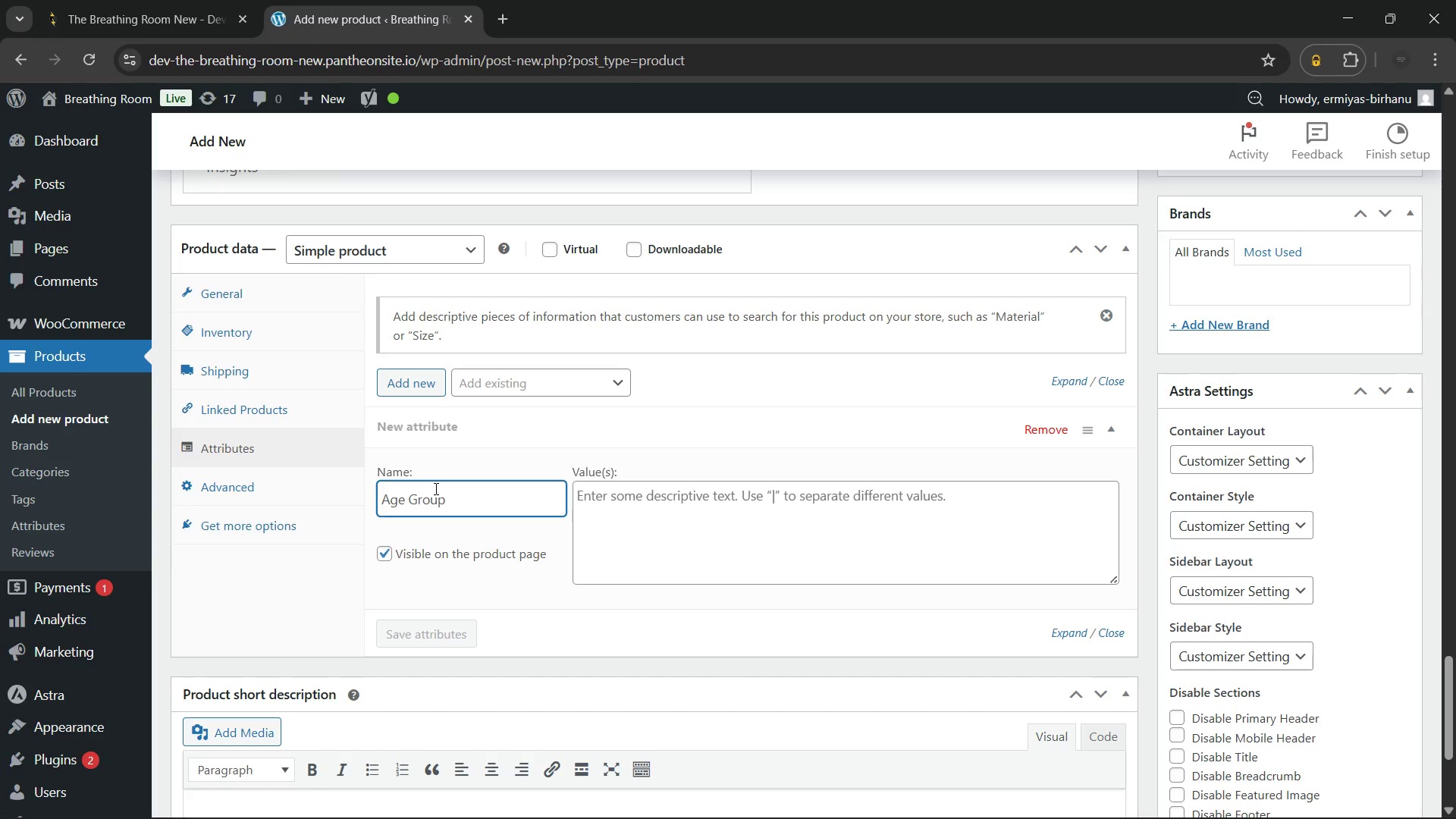 
wait(8.09)
 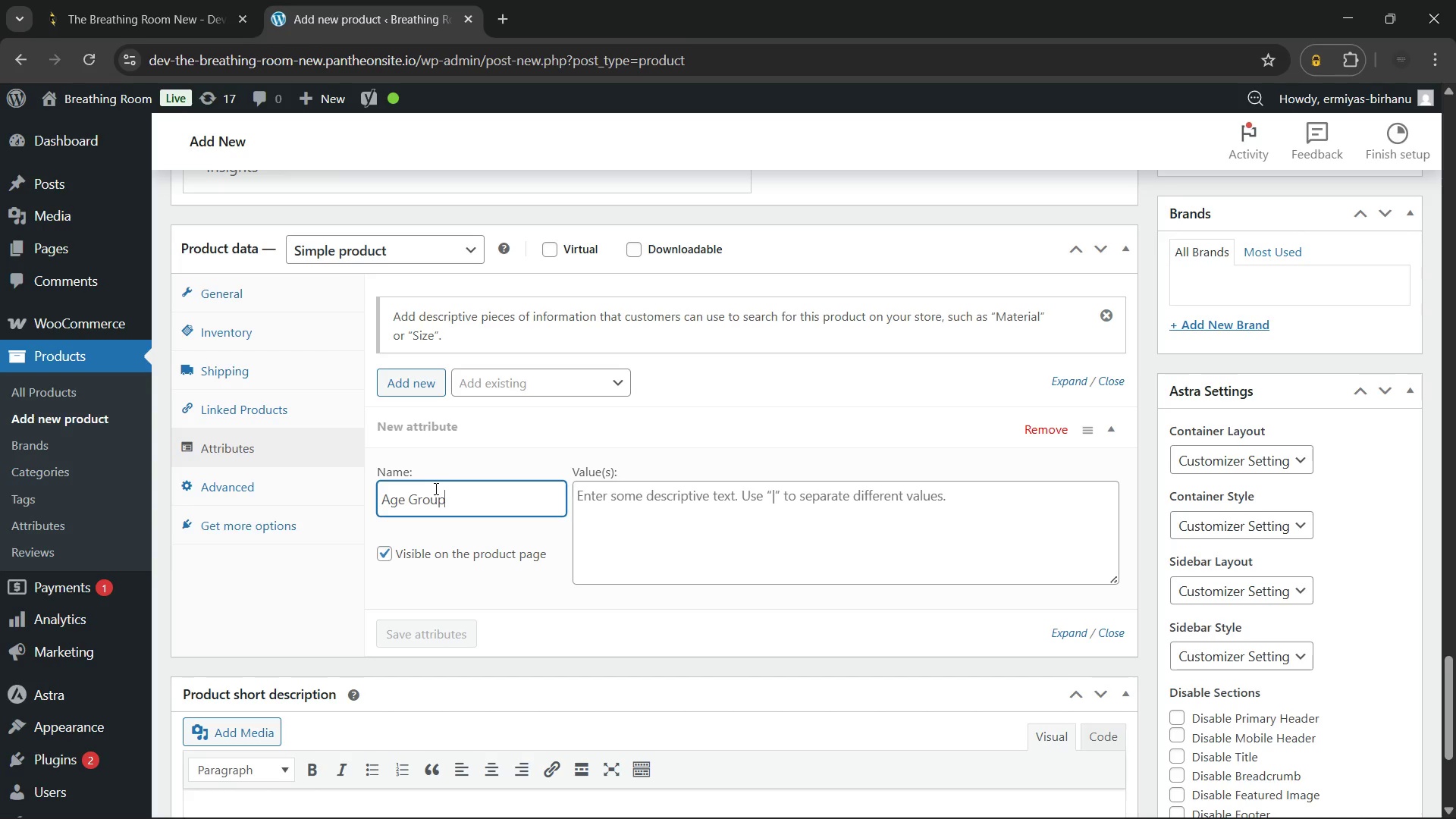 
left_click([629, 511])
 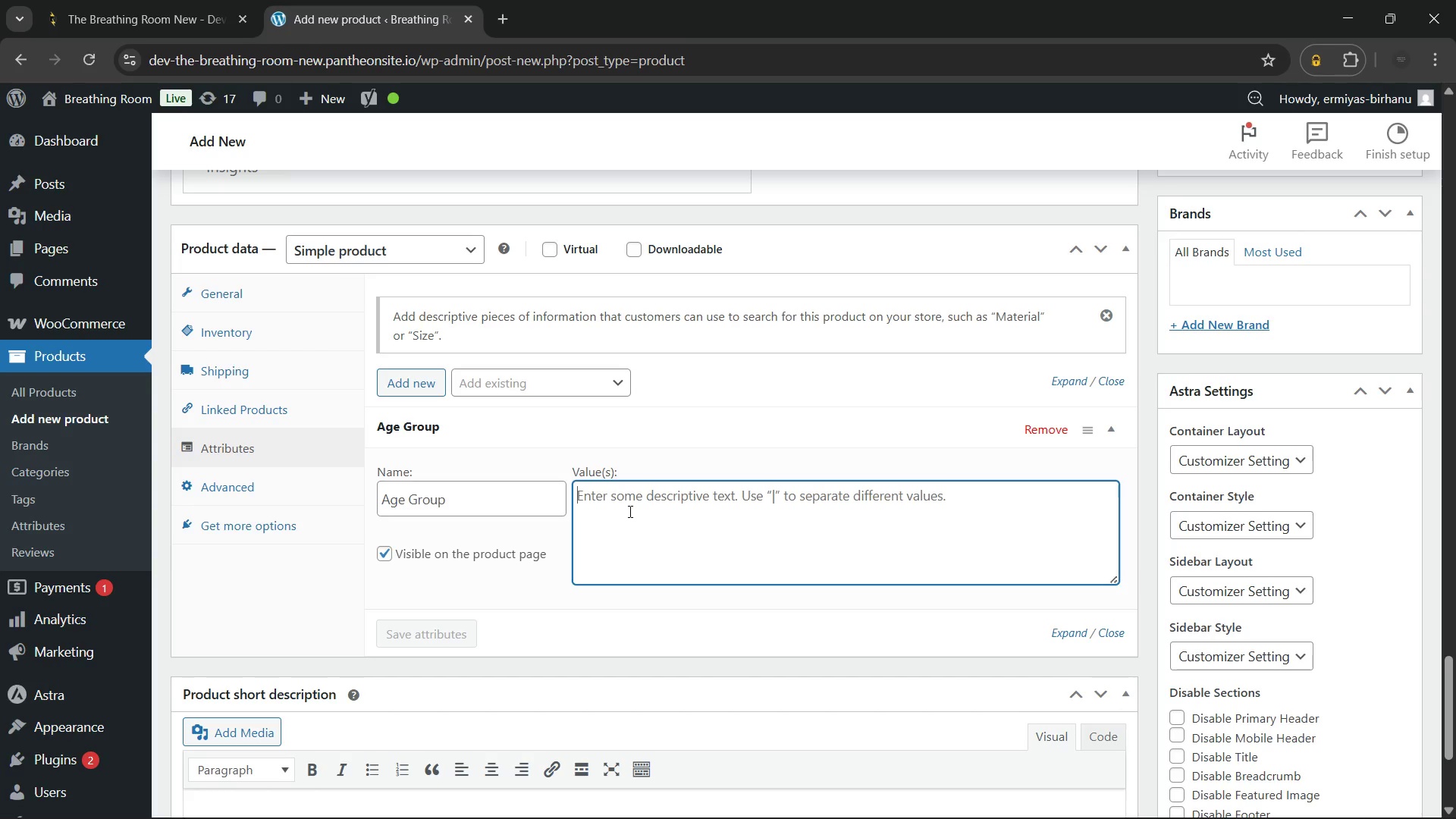 
type(Toddlers (2-3), Children (4-14))
 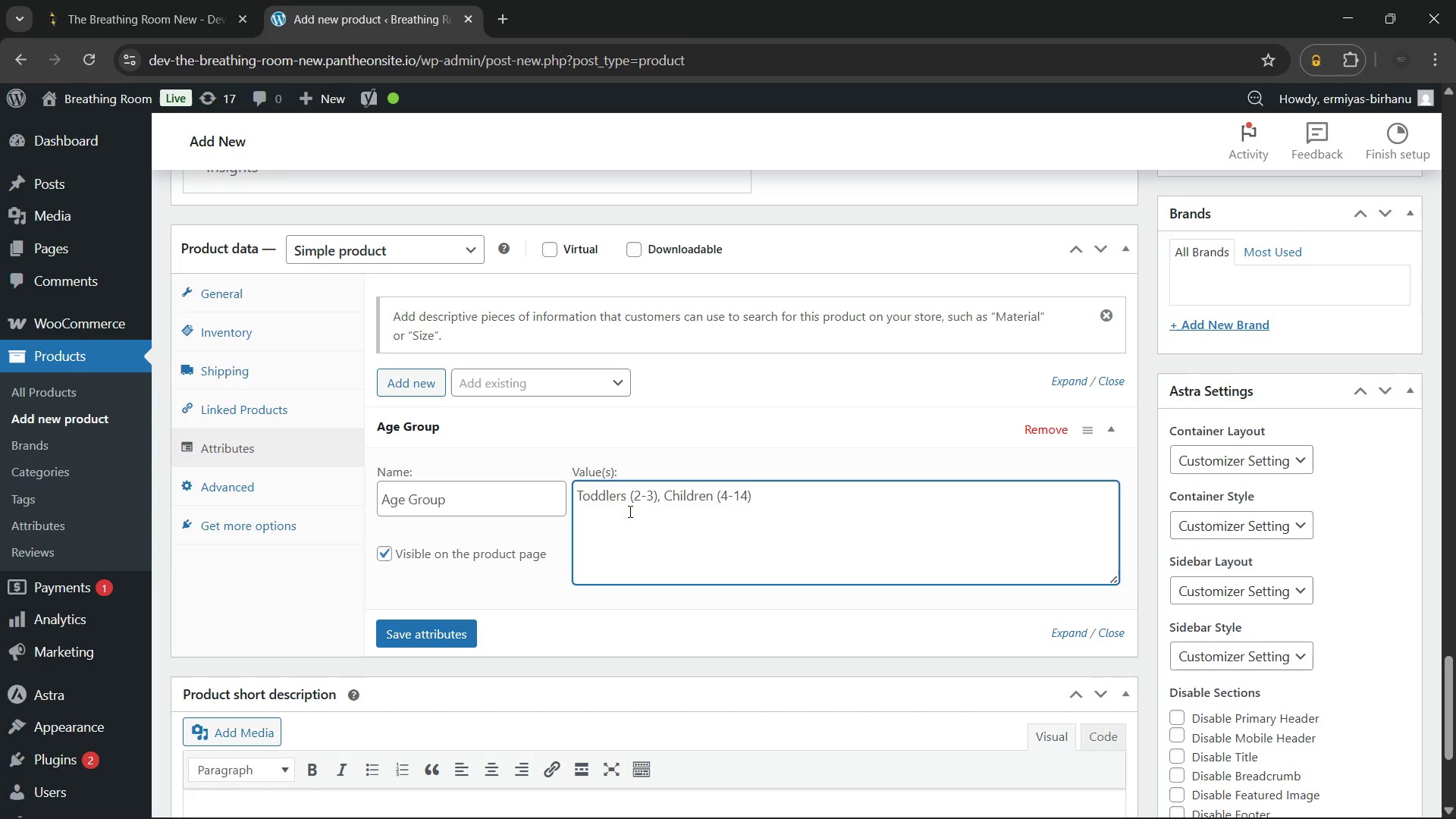 
left_click([410, 373])
 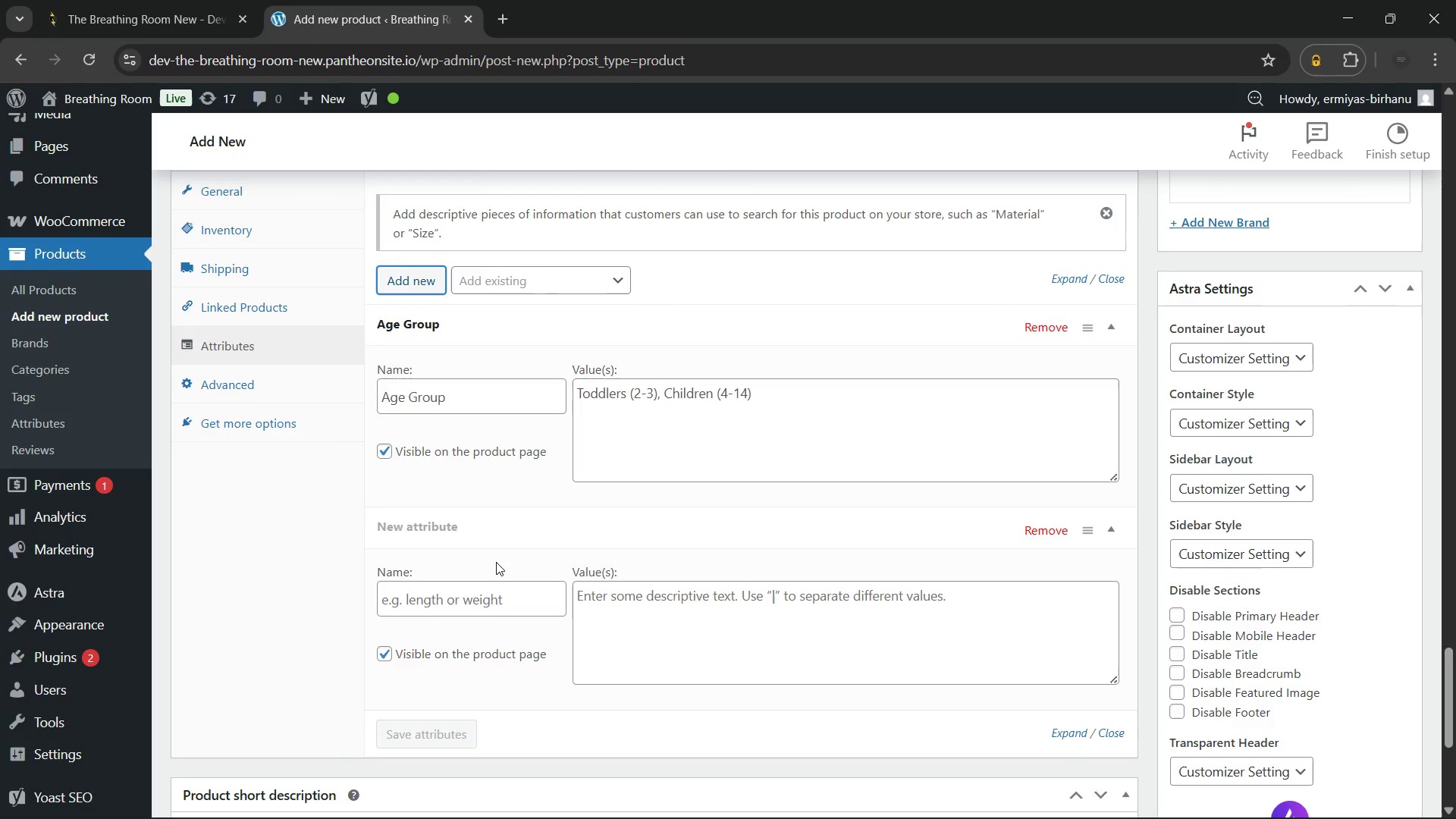 
left_click([473, 590])
 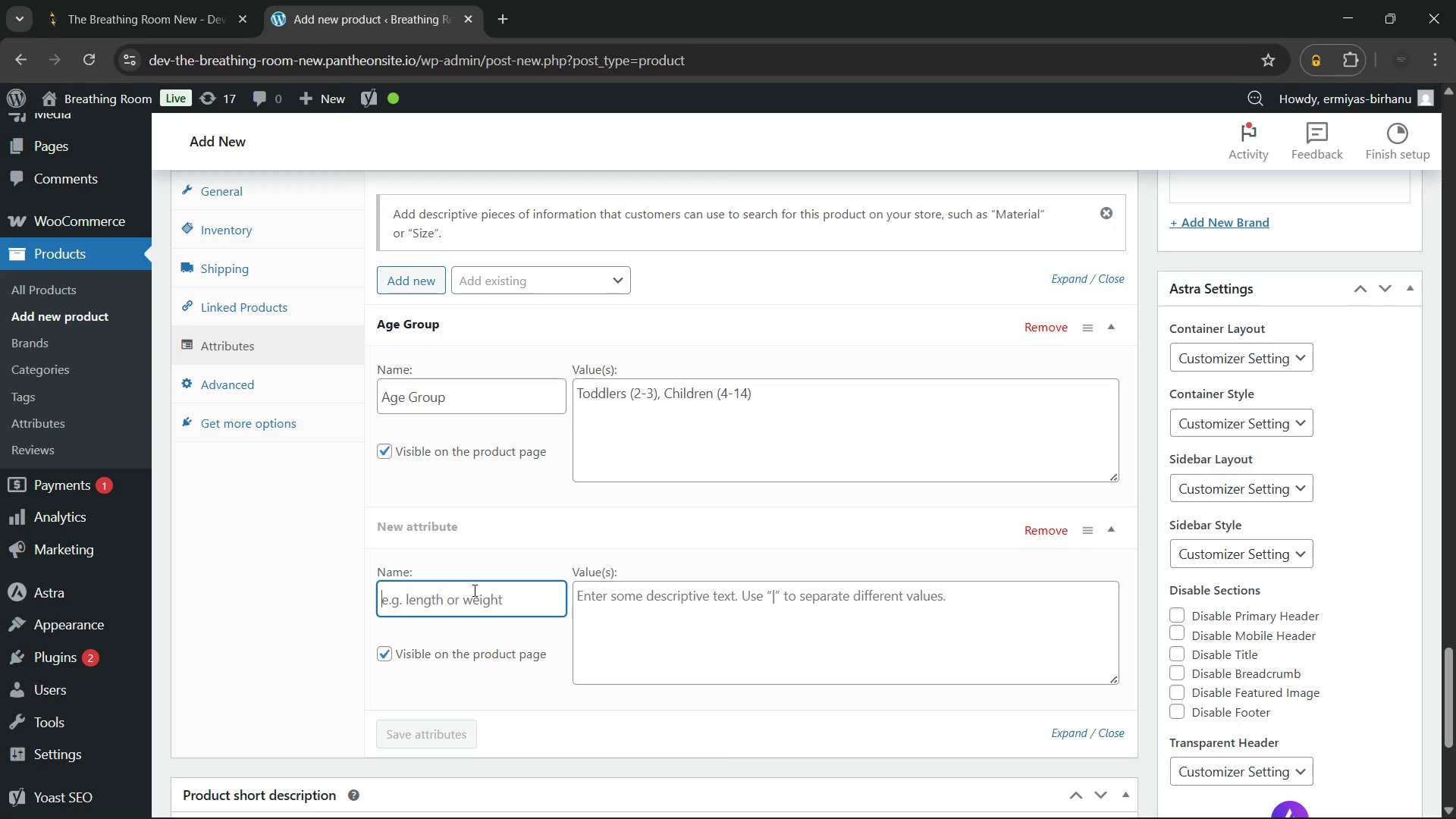 
type(Use Case)
 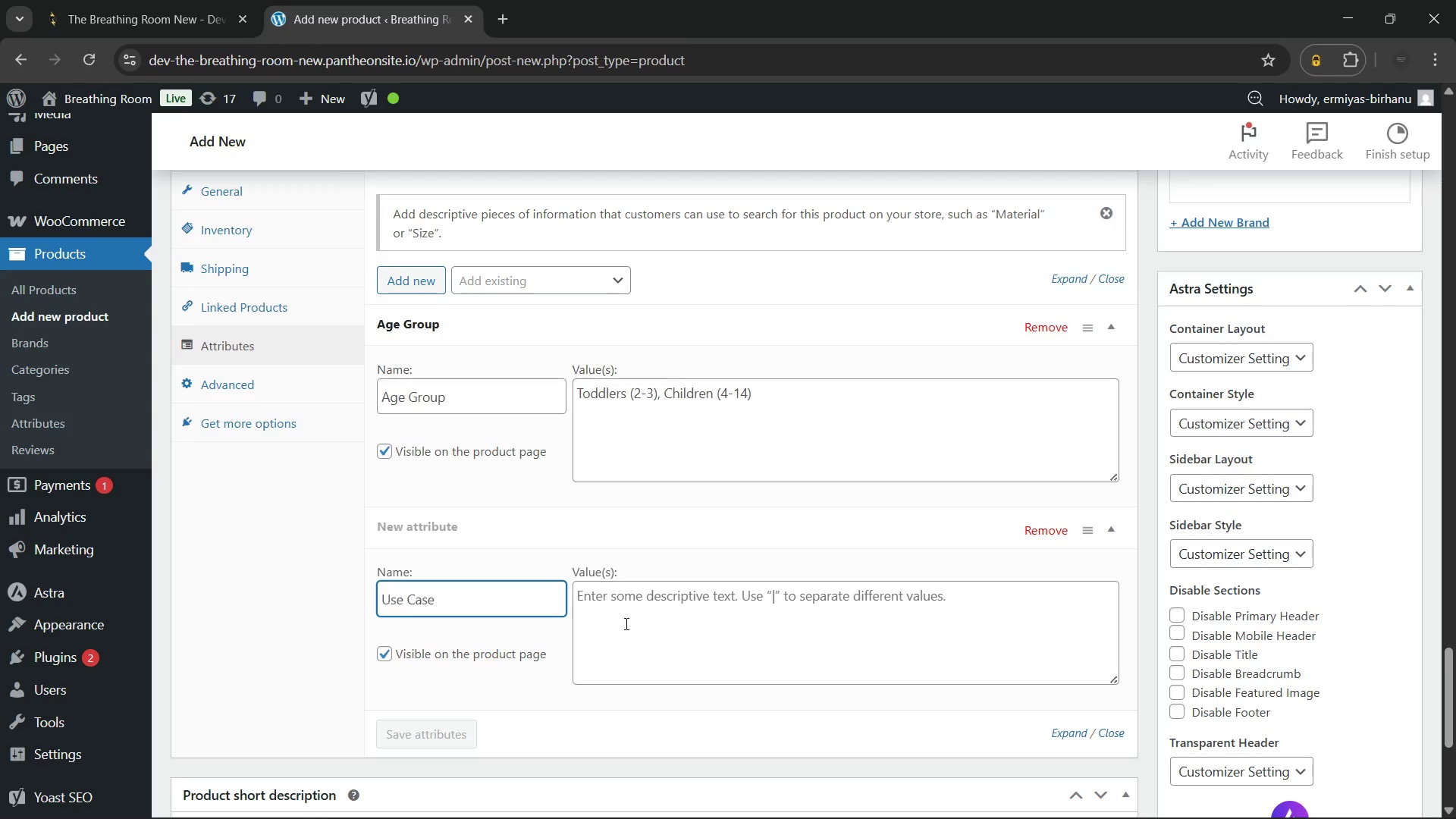 
left_click([626, 623])
 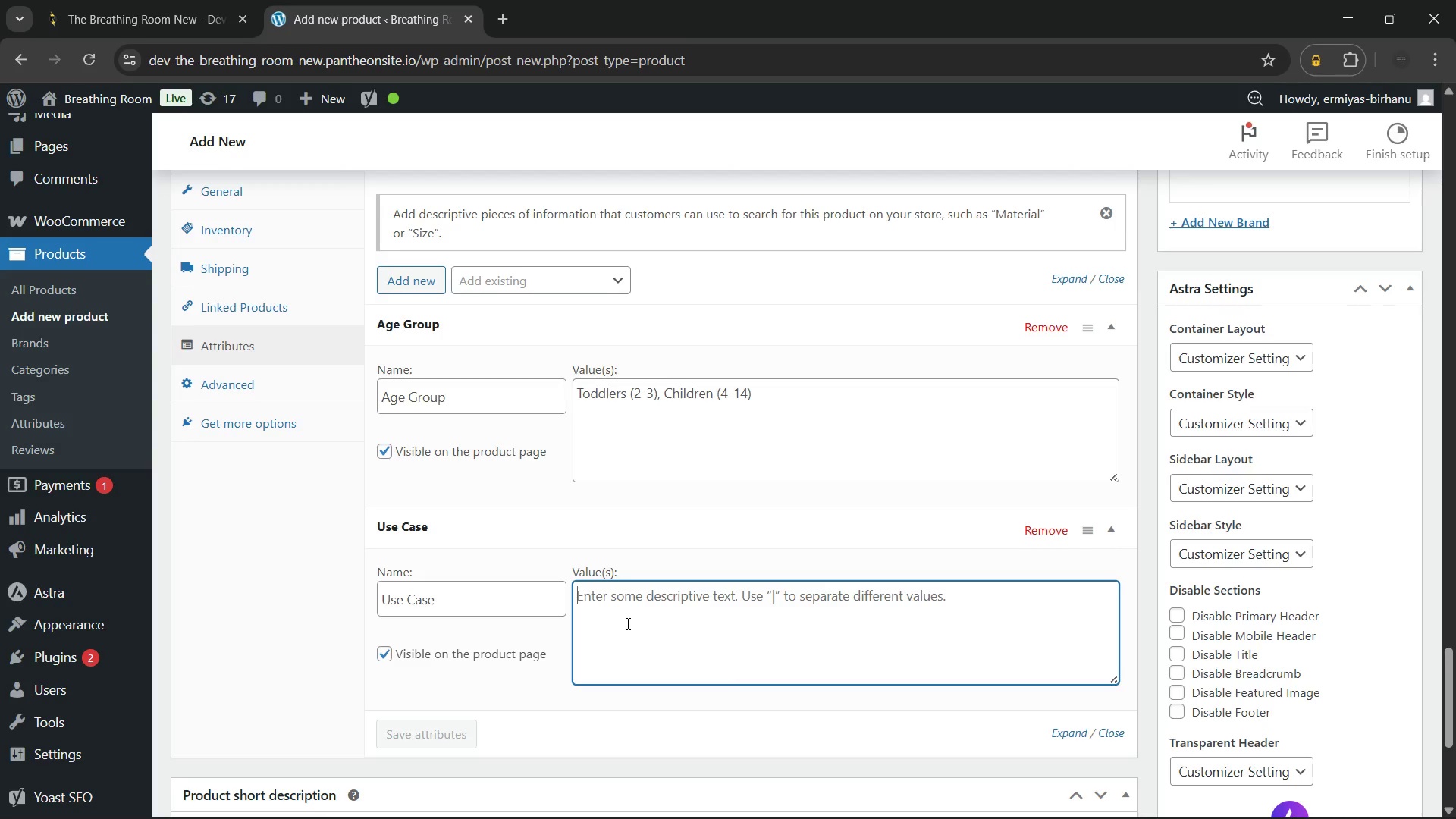 
type(Sleep Apnea / CPP)
key(Backspace)
type(AP Therapy Comfort)
 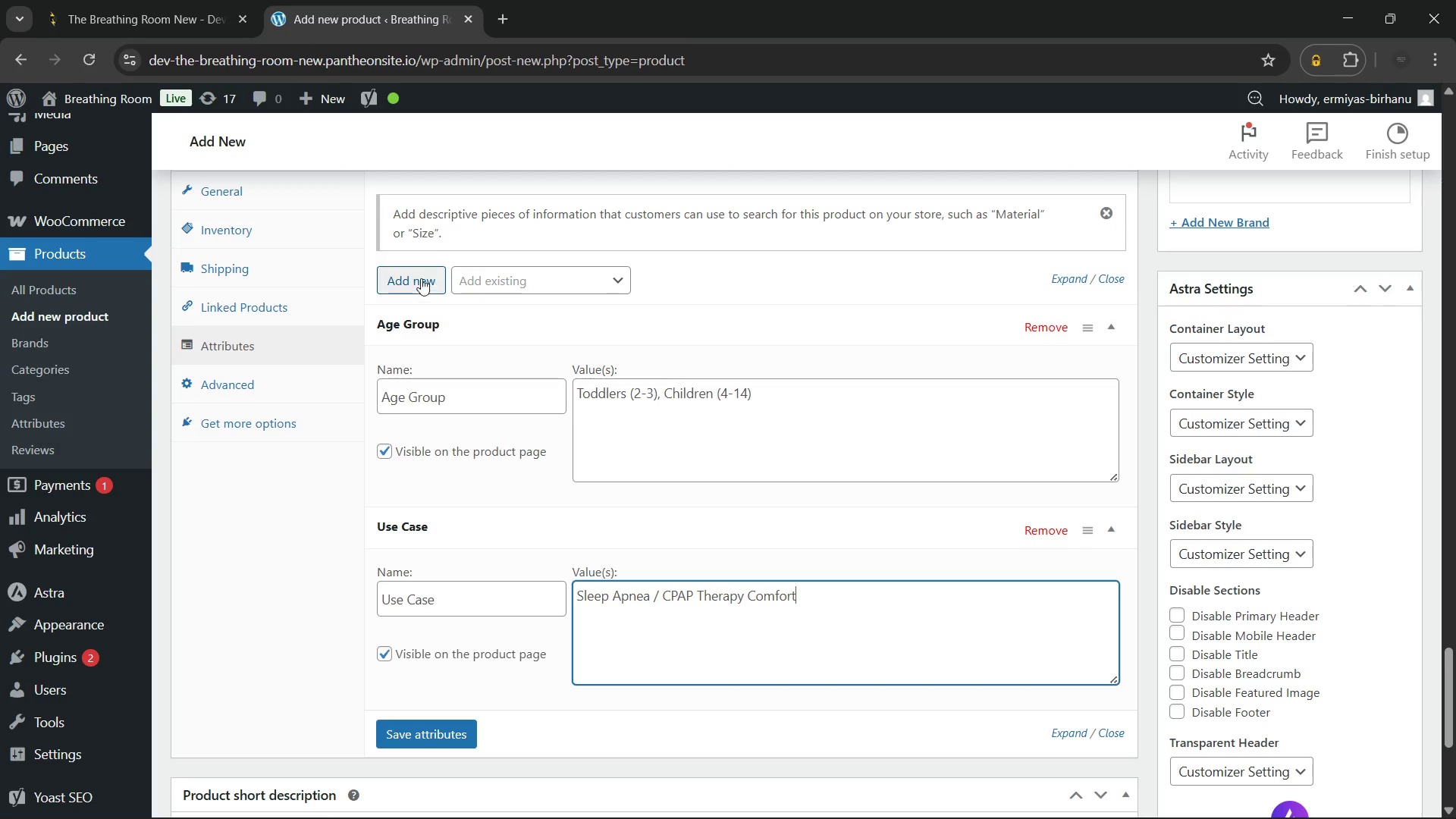 
left_click([420, 275])
 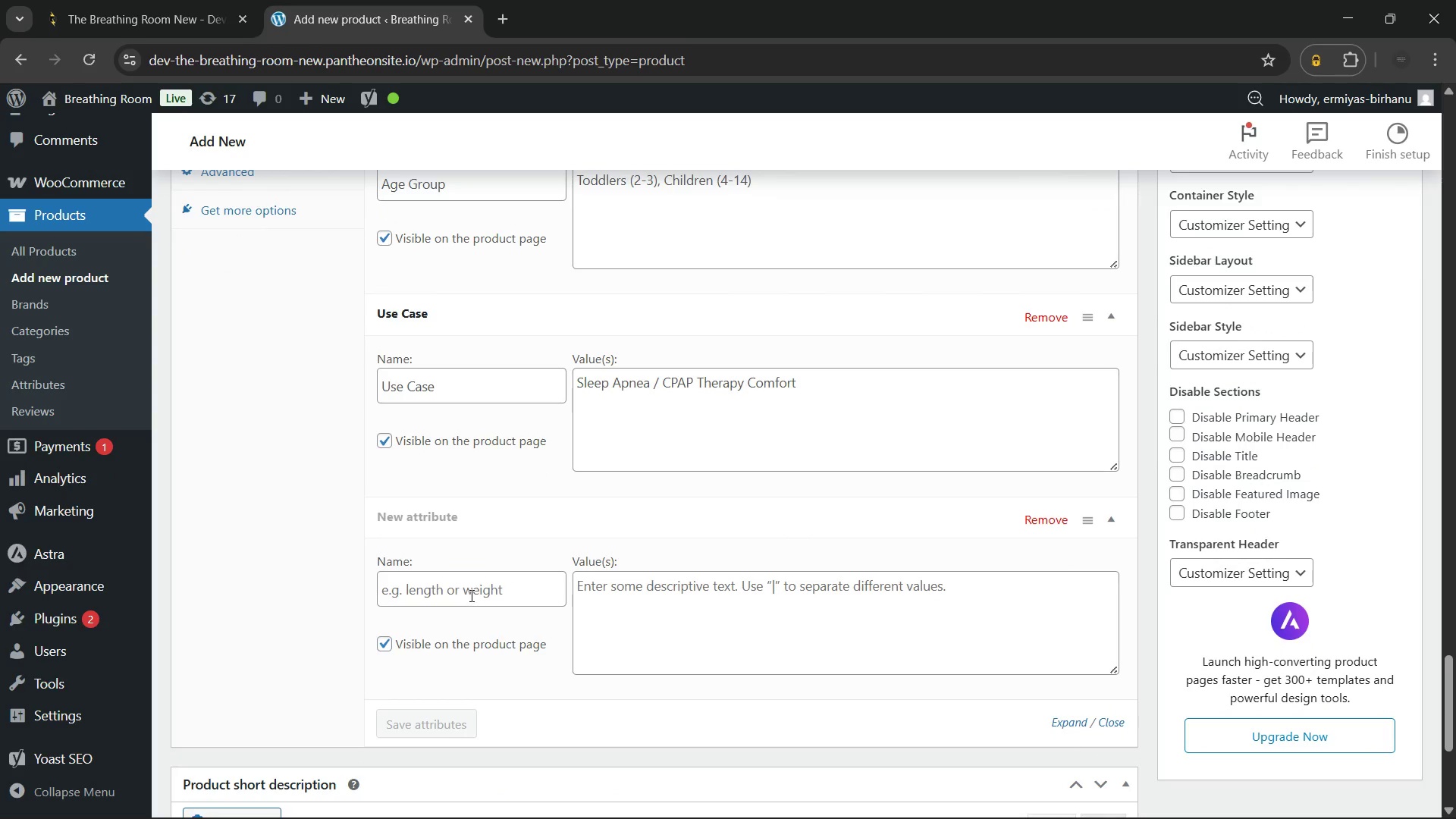 
left_click([471, 594])
 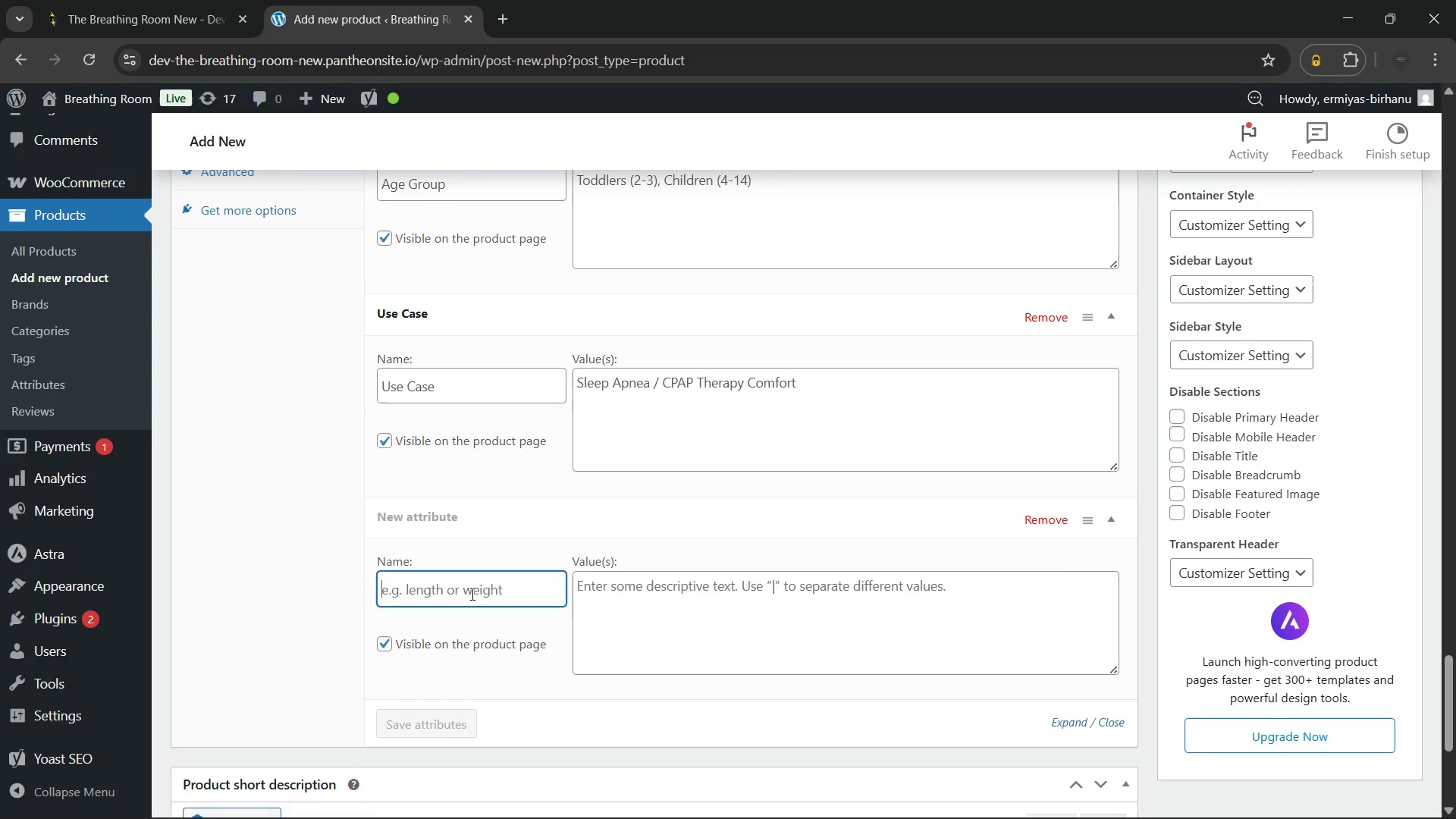 
type(Portability)
 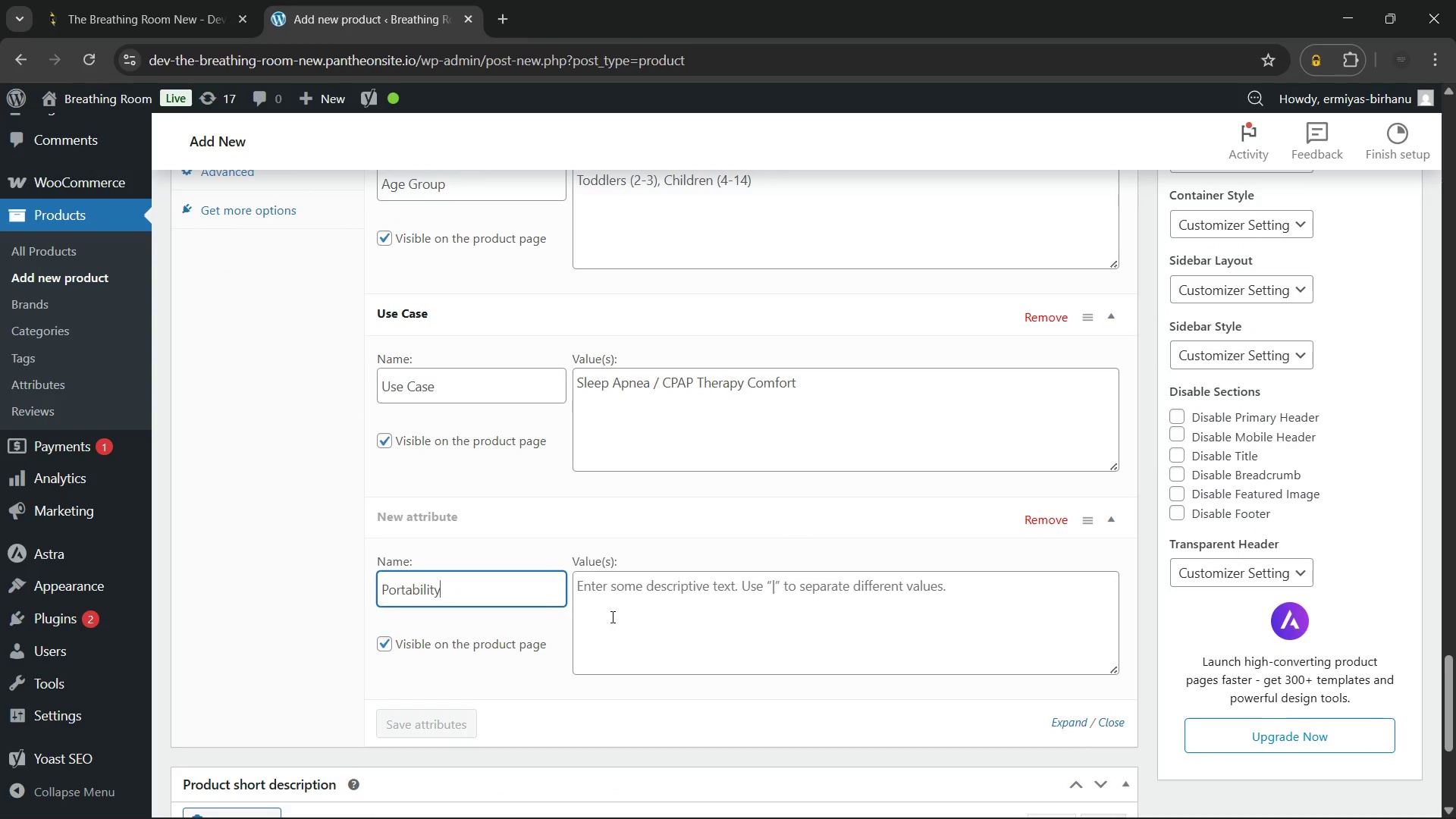 
left_click([620, 617])
 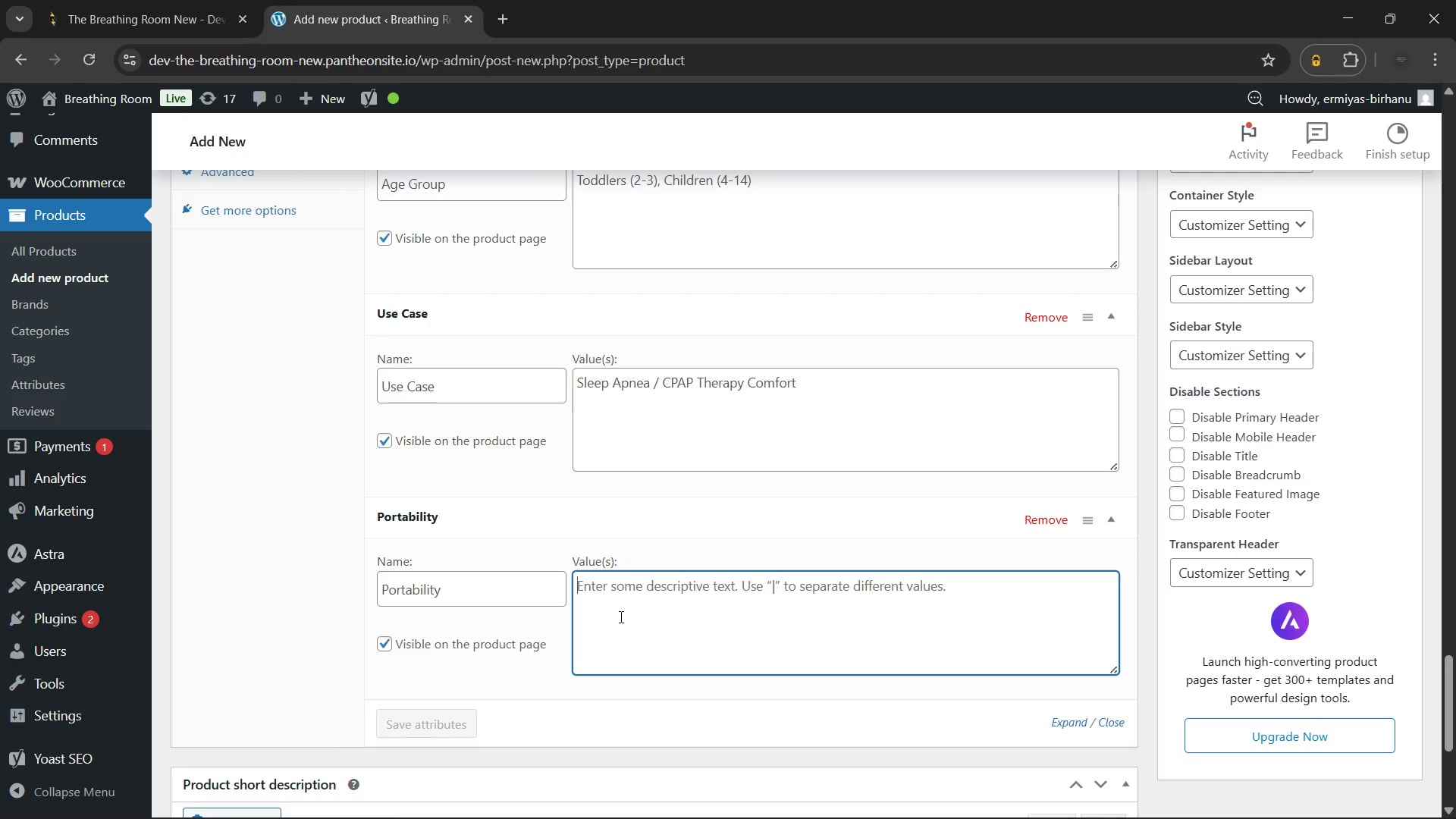 
type(Yes - )
 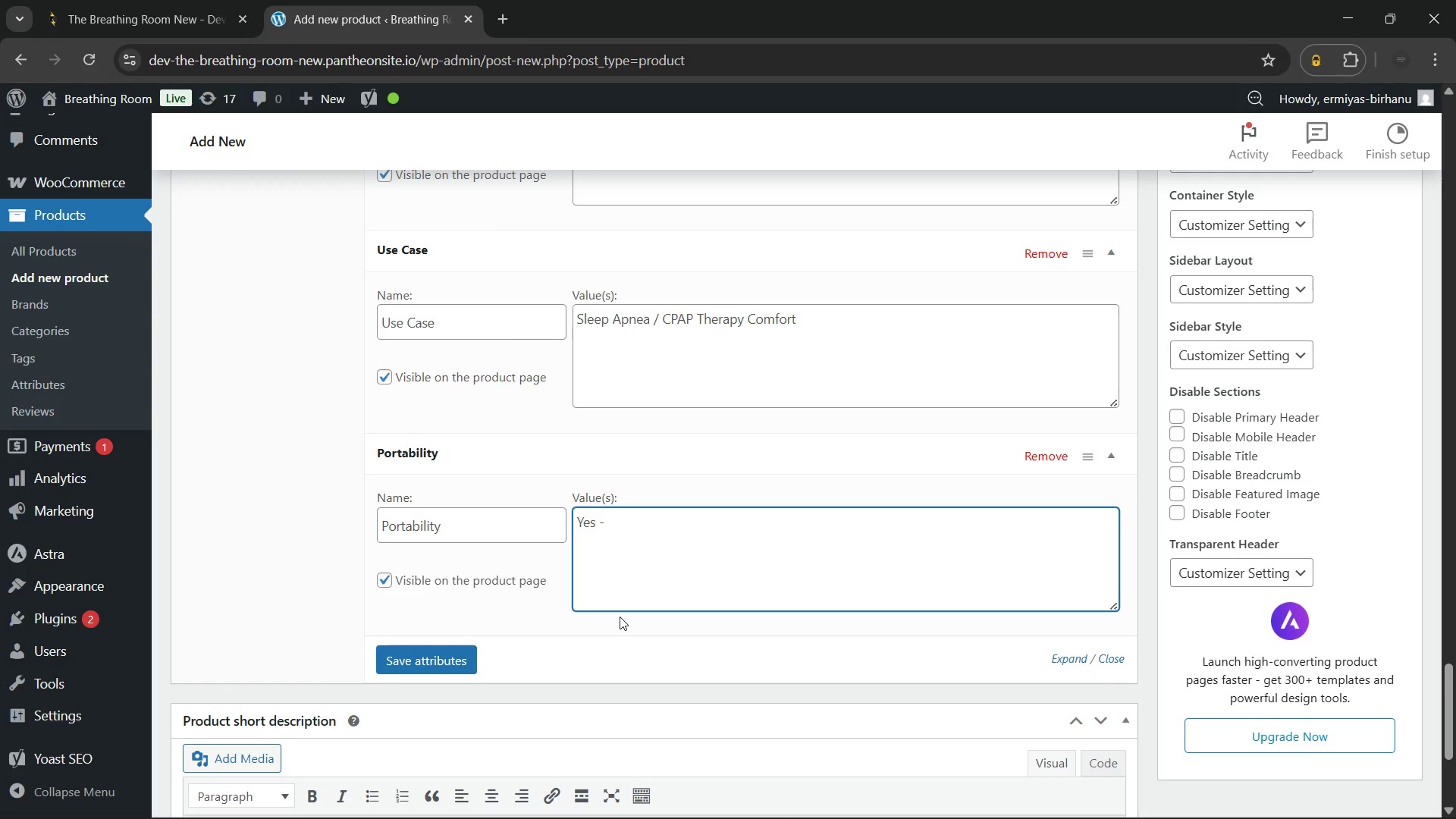 
type(lightweight and travel-compatible)
 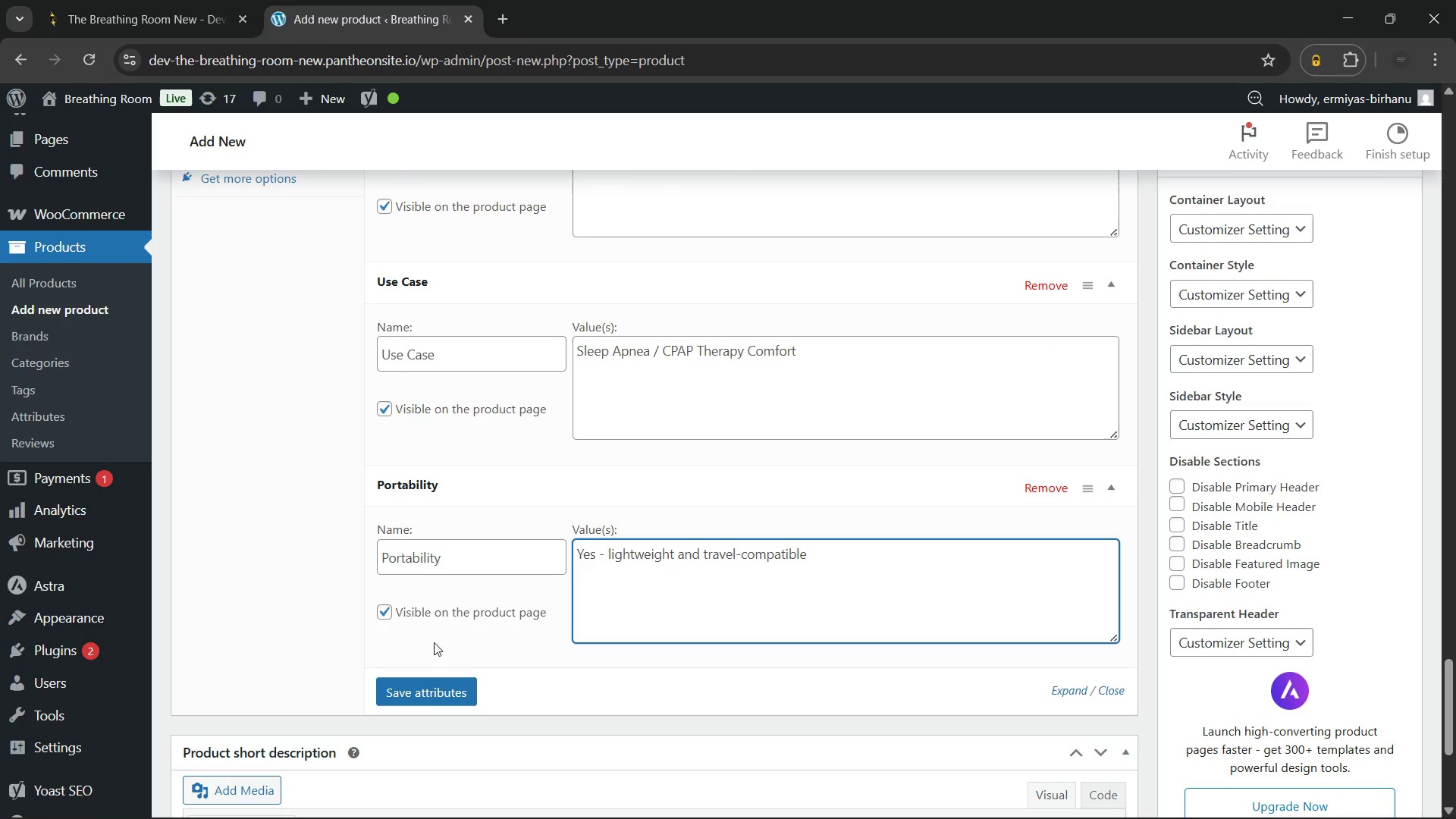 
left_click([428, 693])
 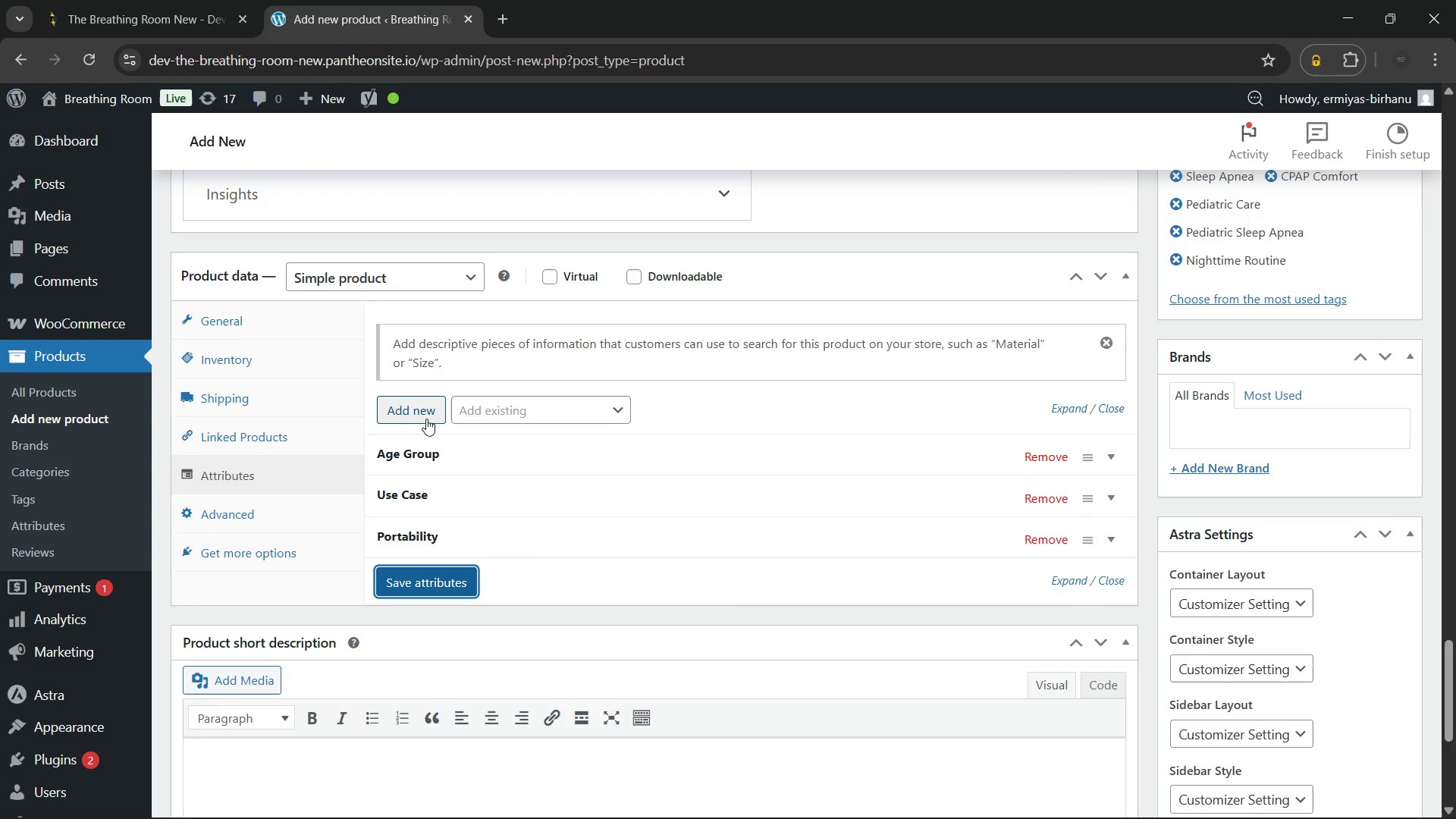 
left_click([409, 408])
 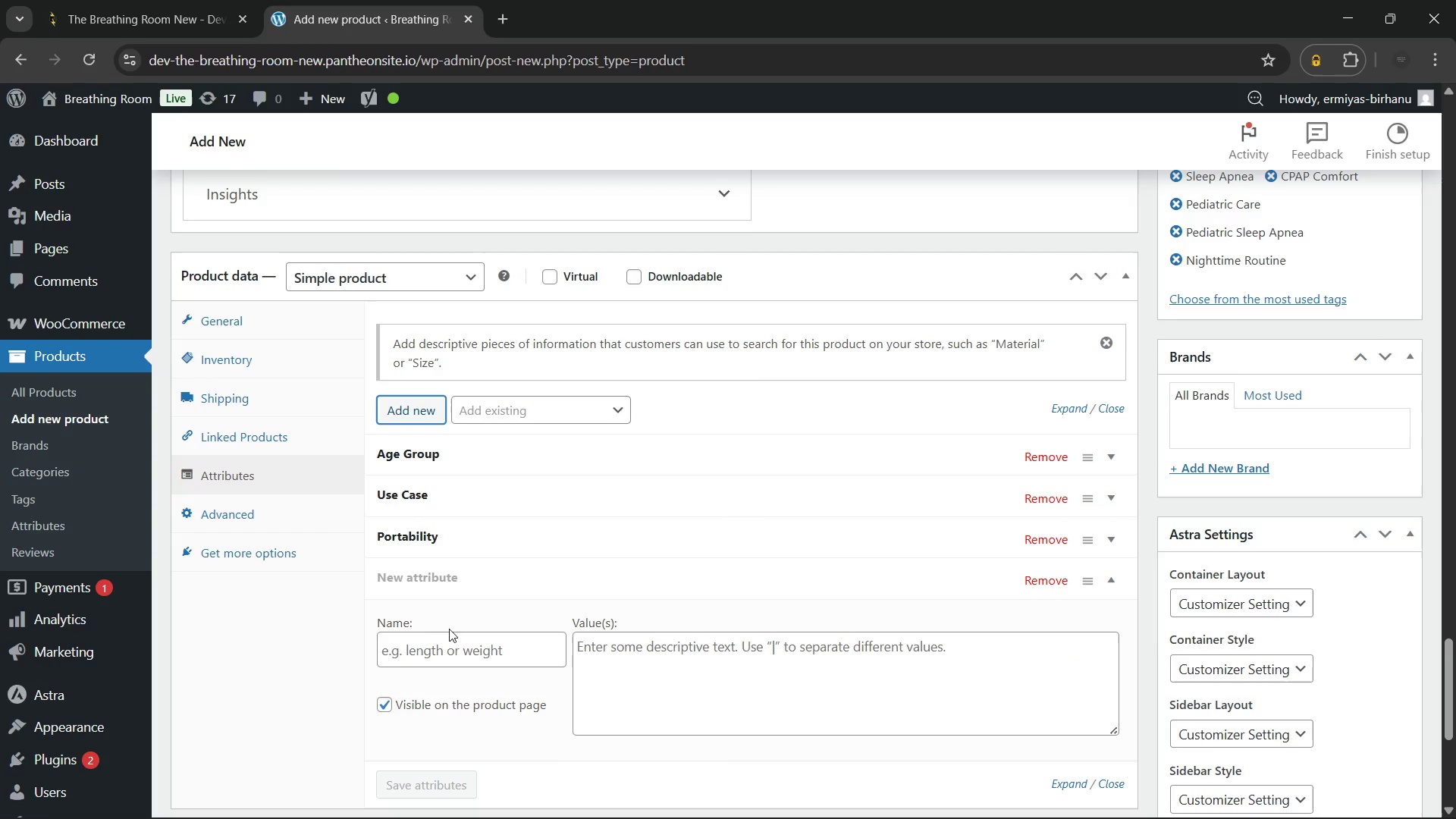 
left_click([460, 663])
 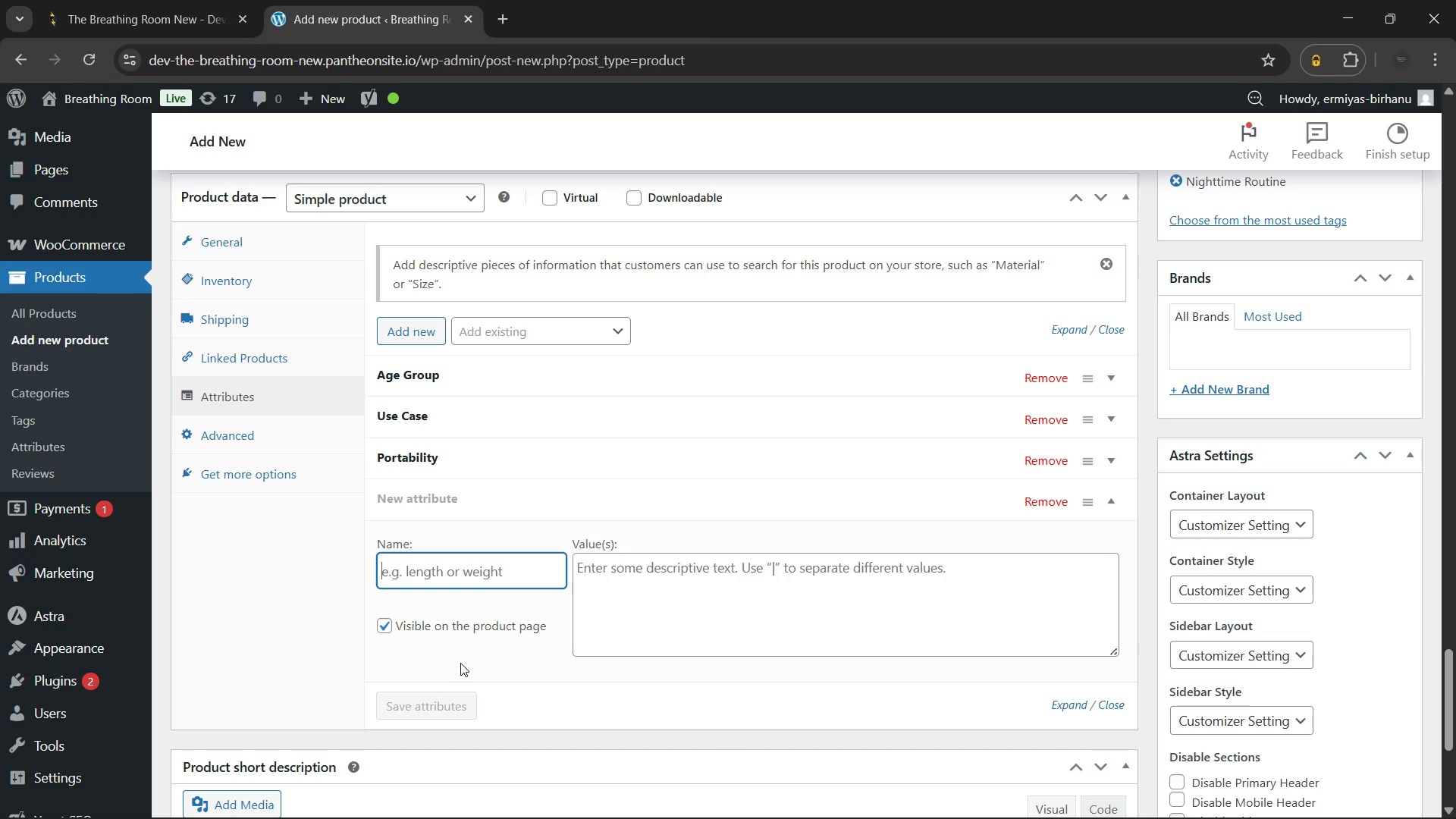 
wait(7.3)
 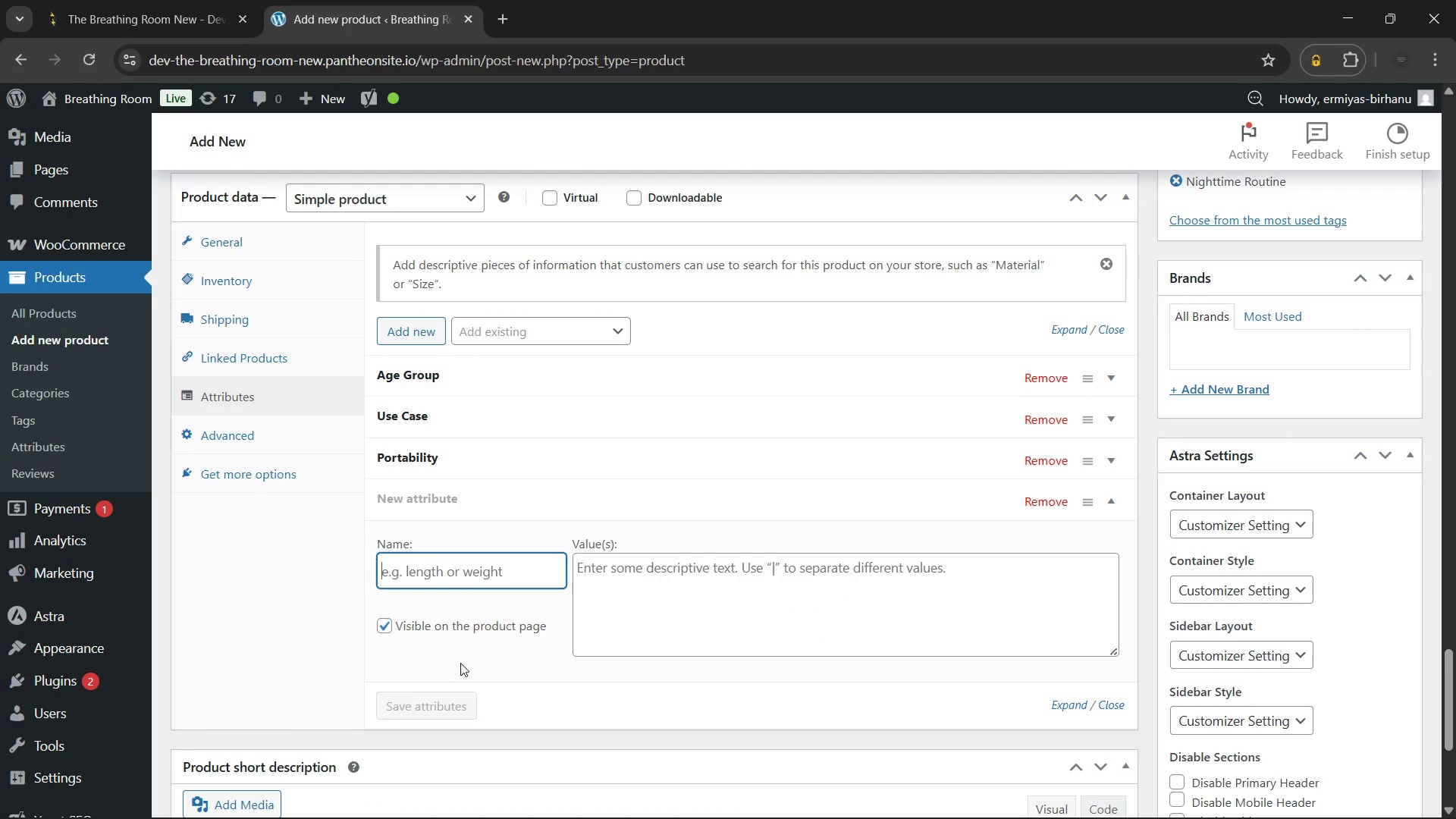 
type(Comfort Features)
 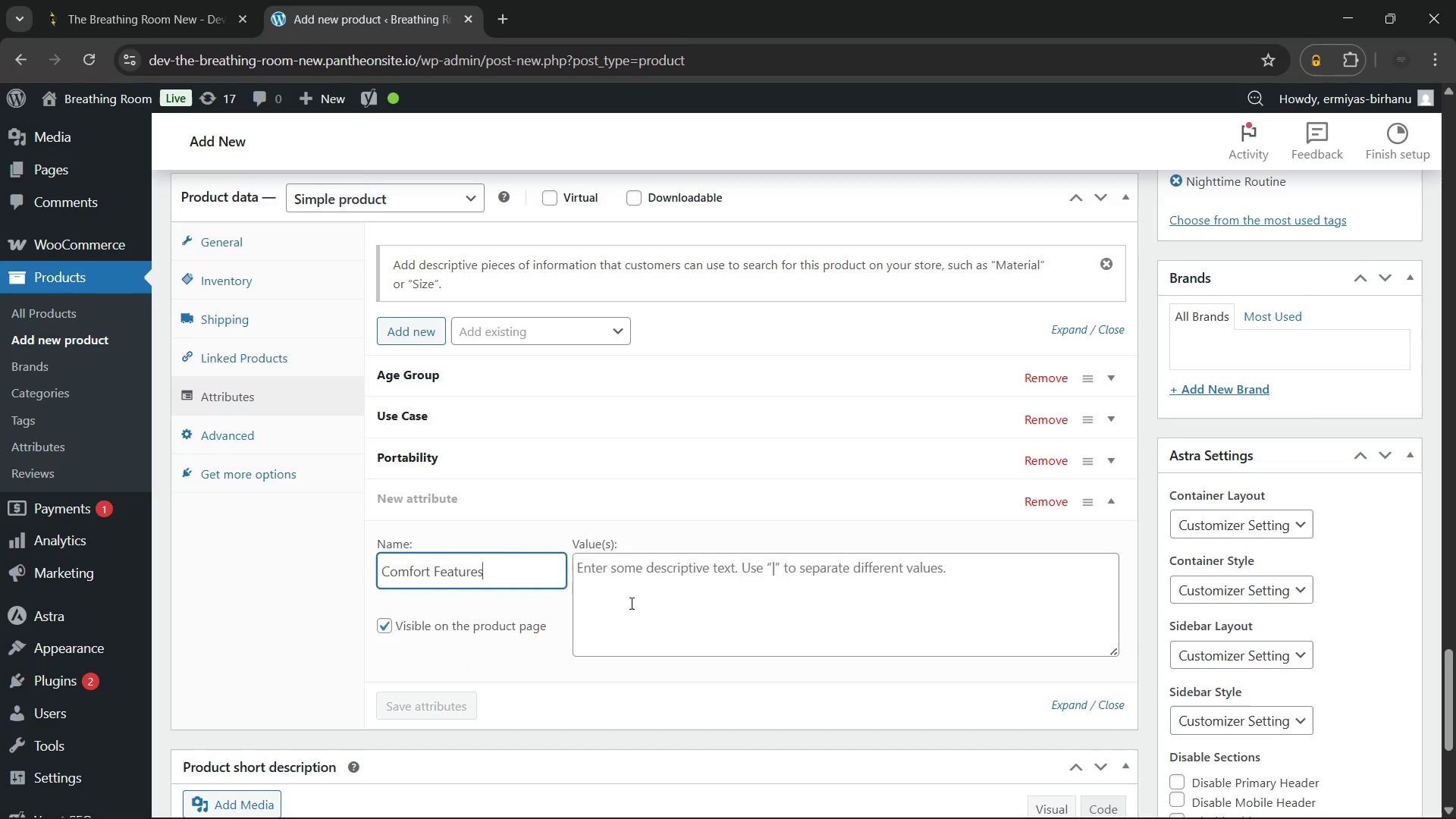 
left_click([630, 603])
 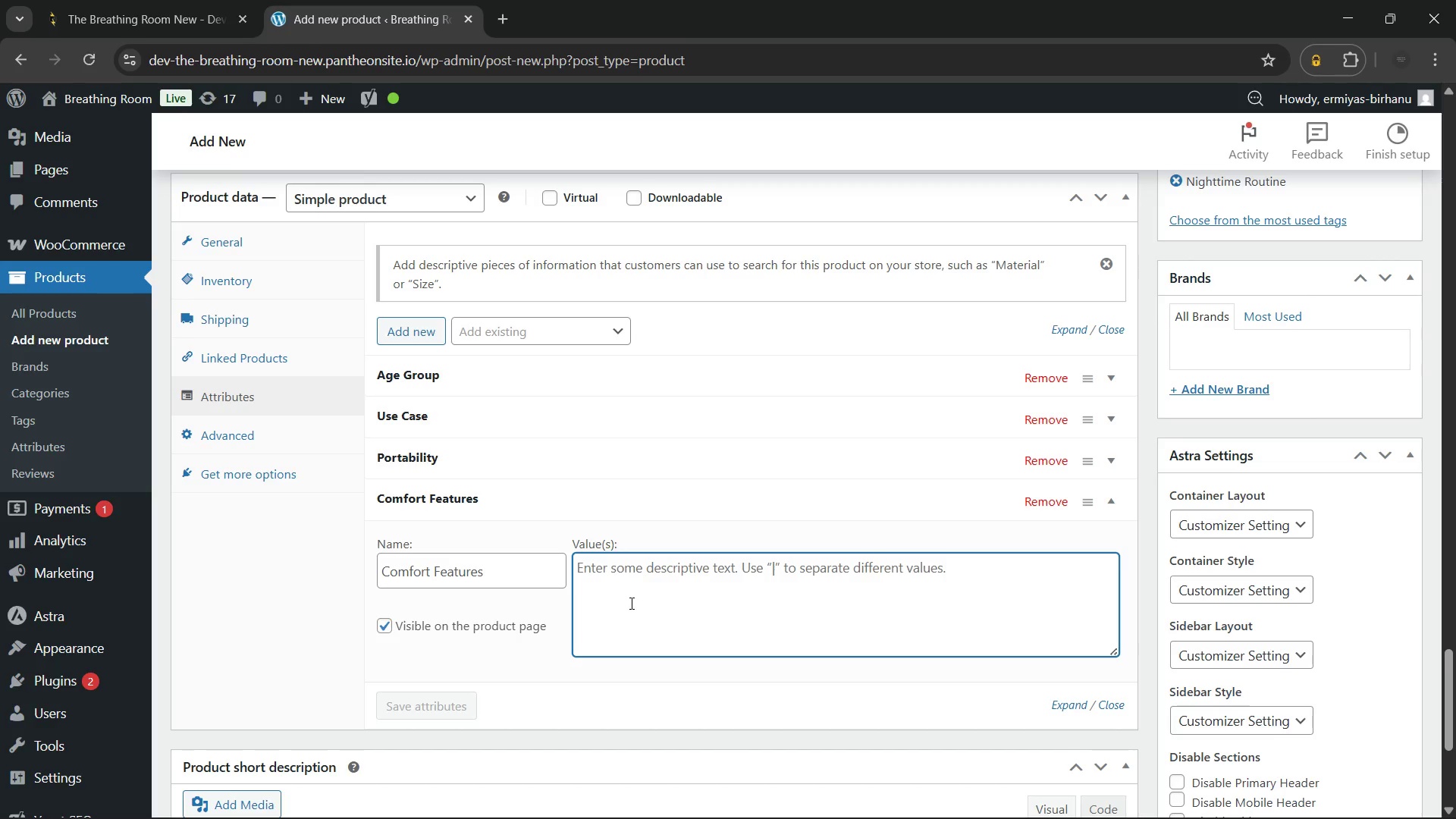 
type(Skin-soft liner, latex-free materials, fraga)
key(Backspace)
type(rance-free wipes, warm plush tubing cover)
 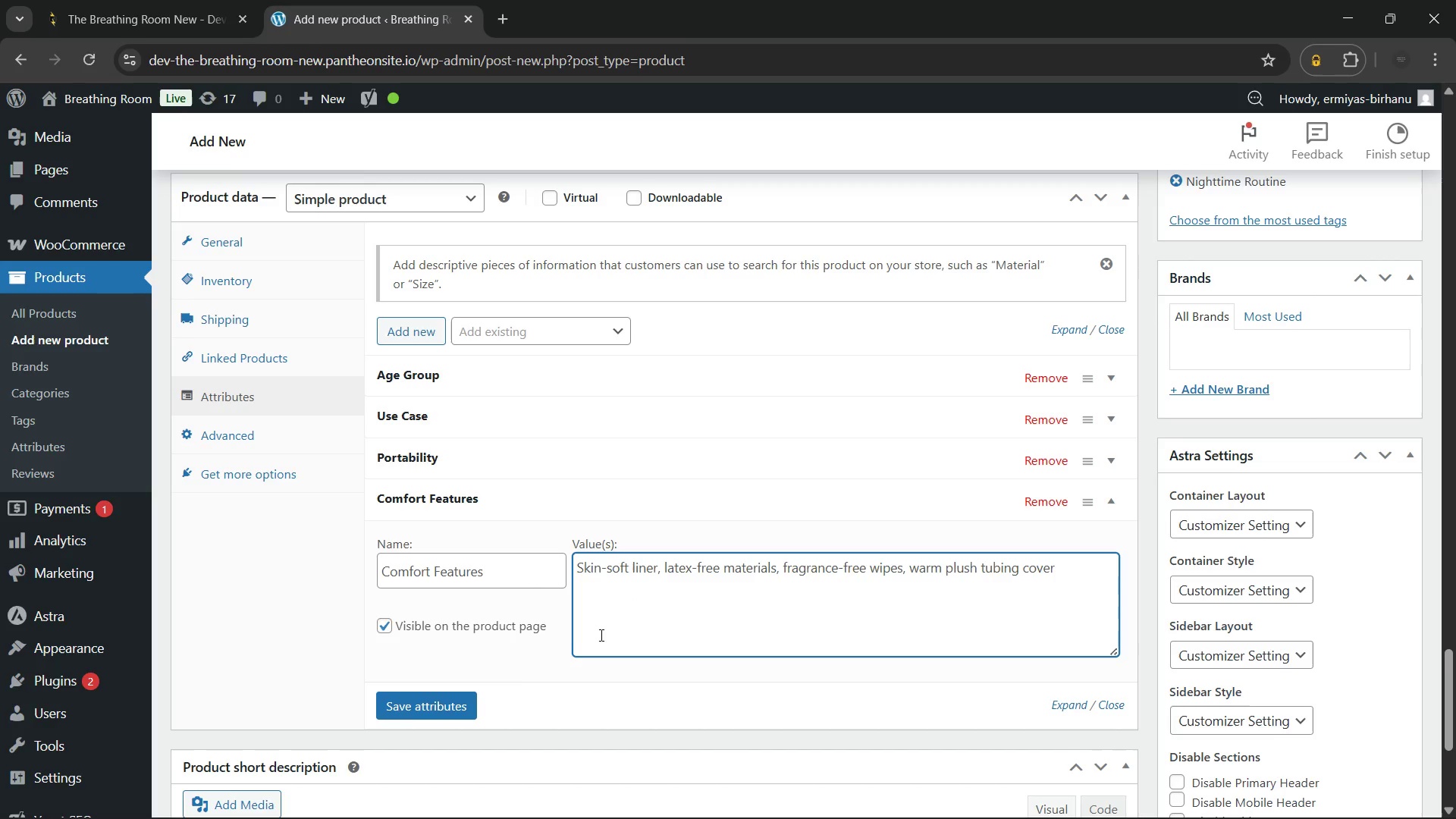 
left_click([440, 714])
 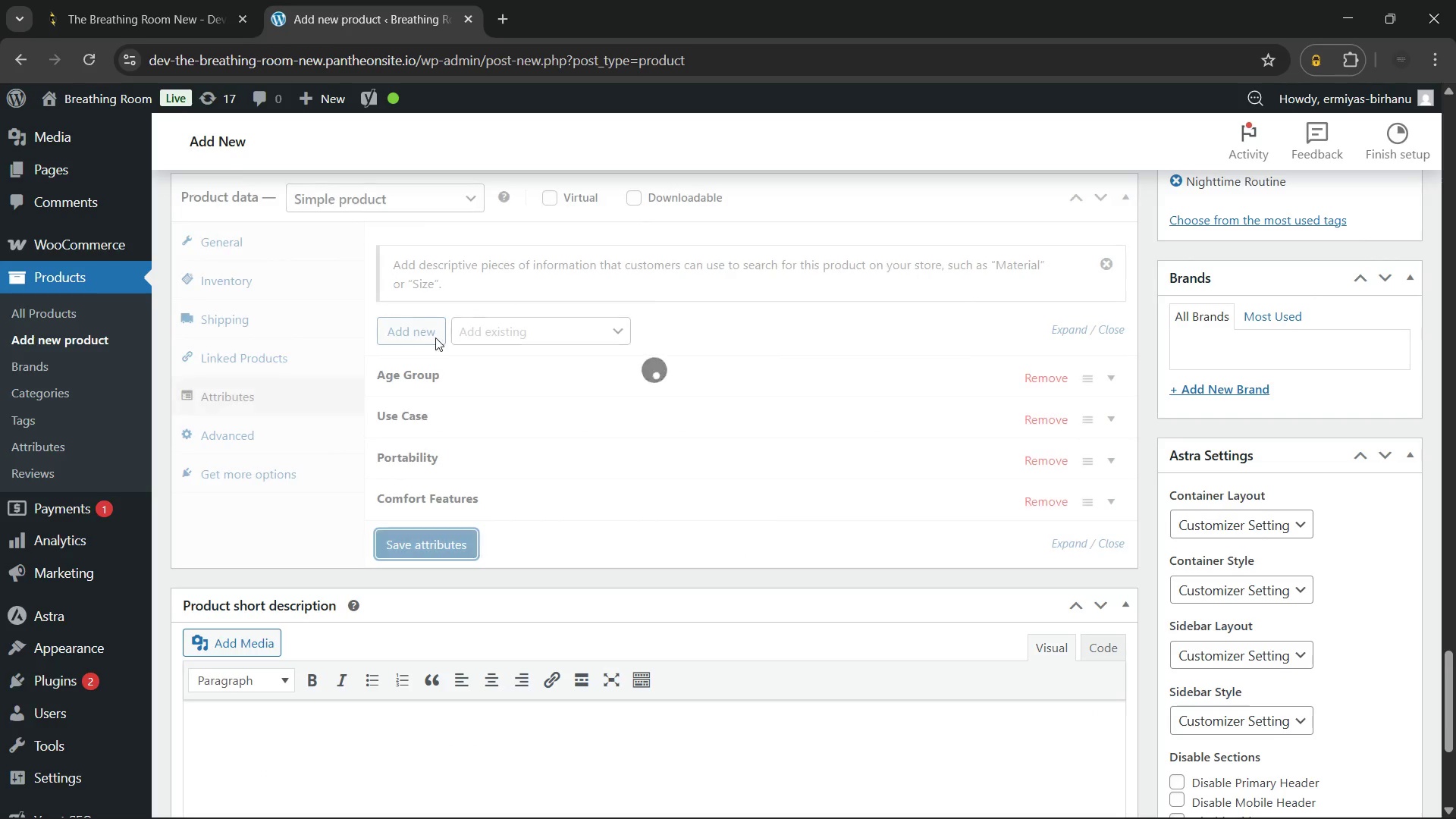 
left_click([403, 326])
 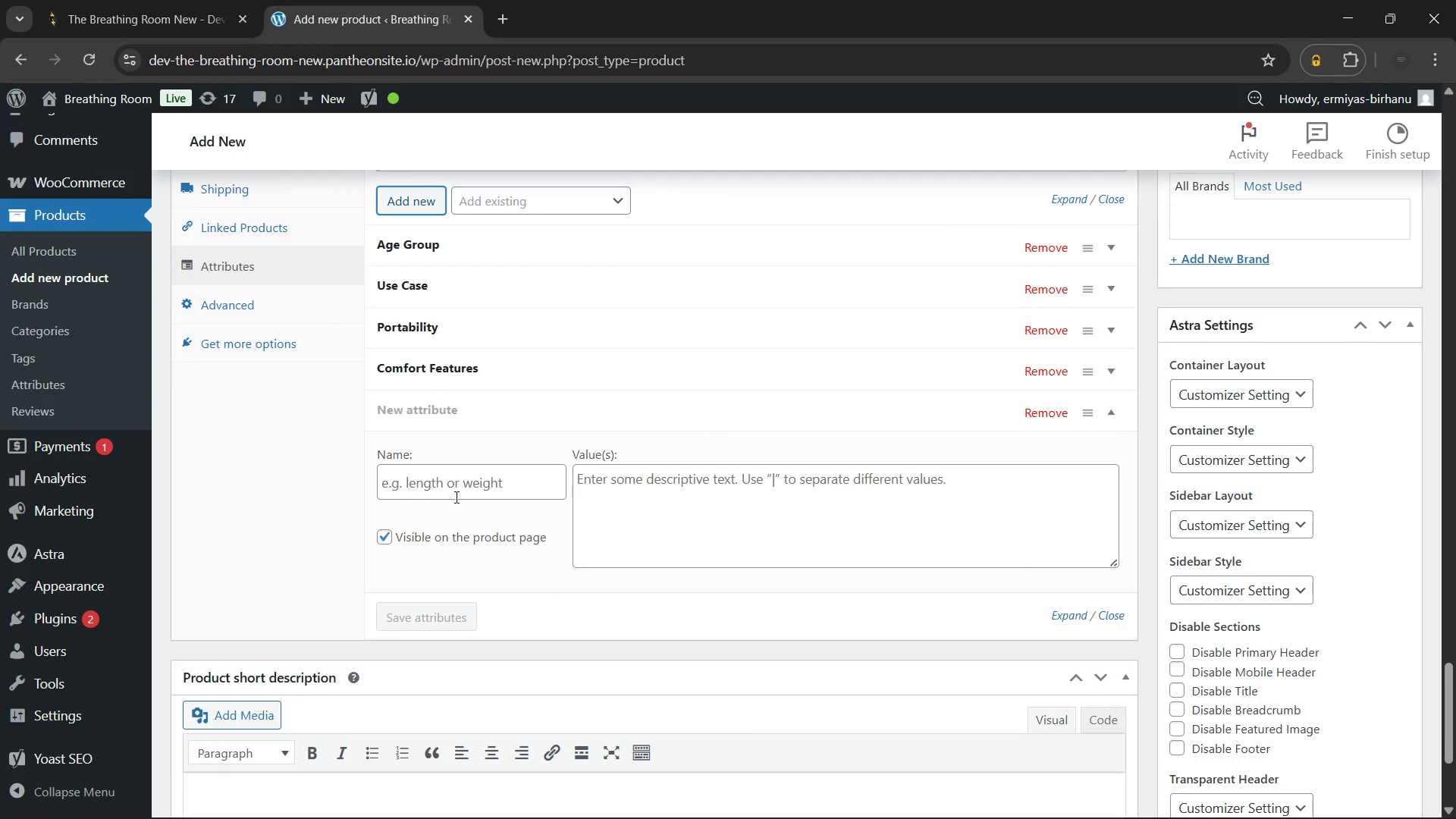 
left_click([453, 466])
 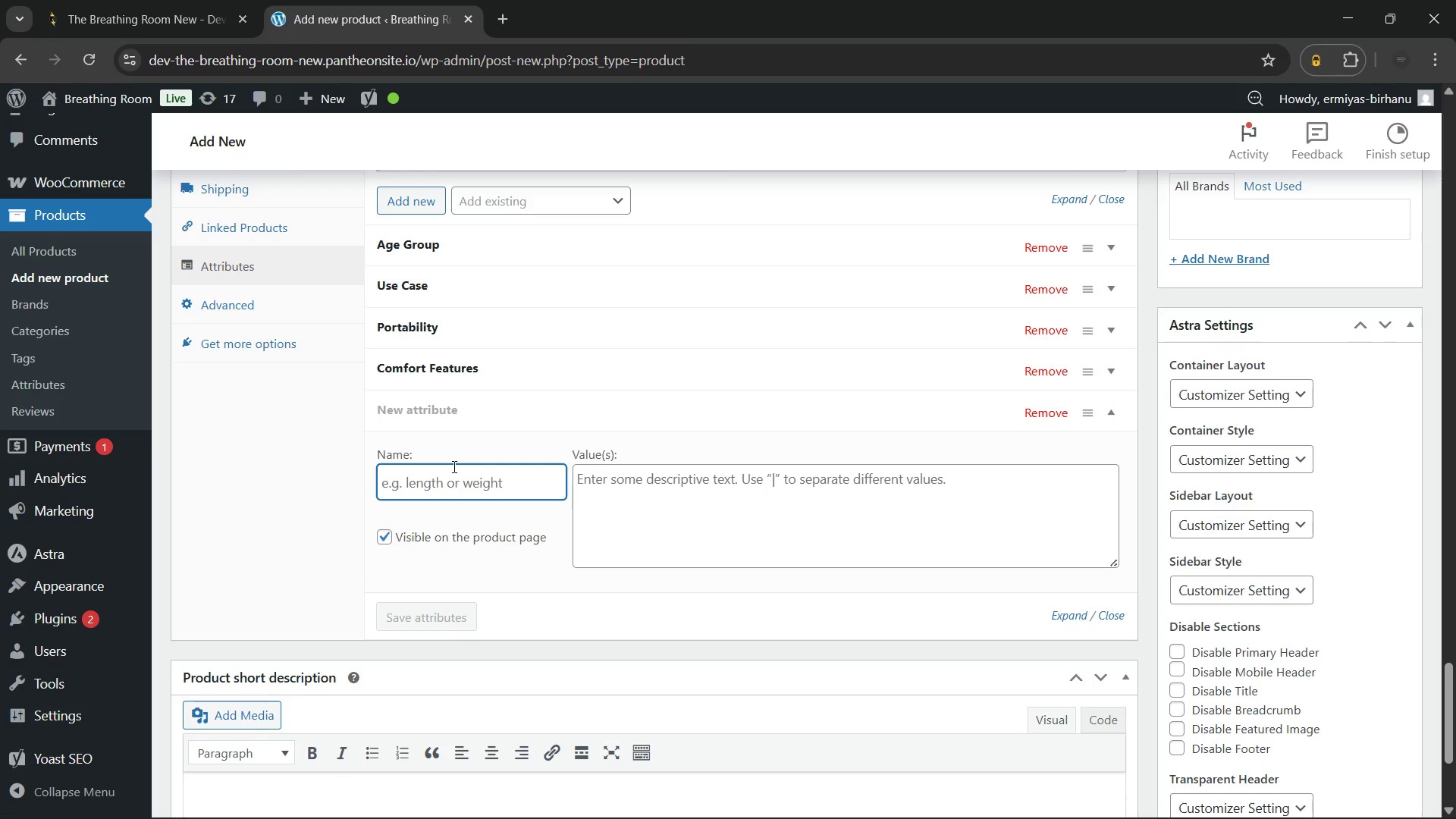 
type(Kit Contents)
 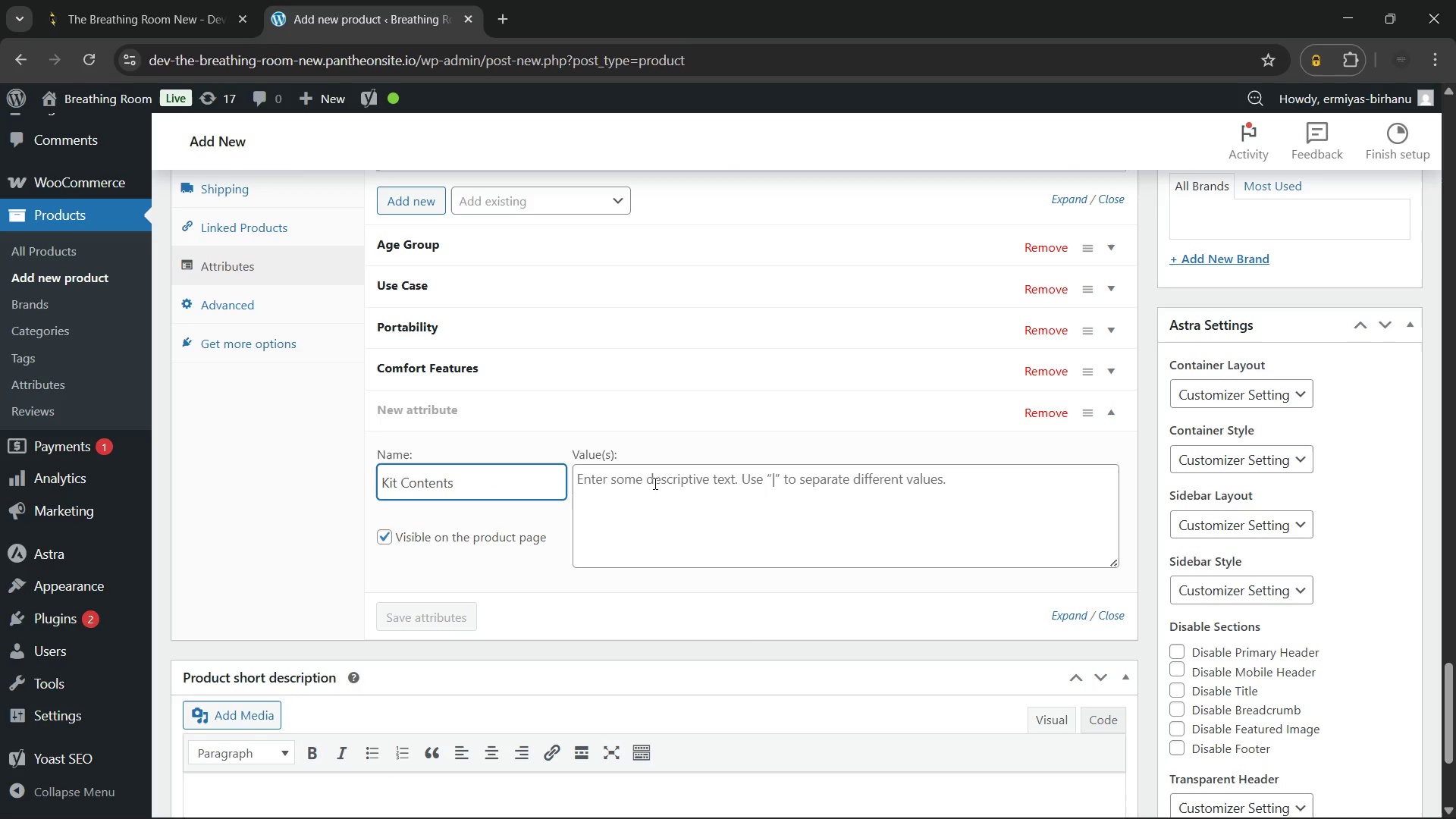 
left_click([654, 485])
 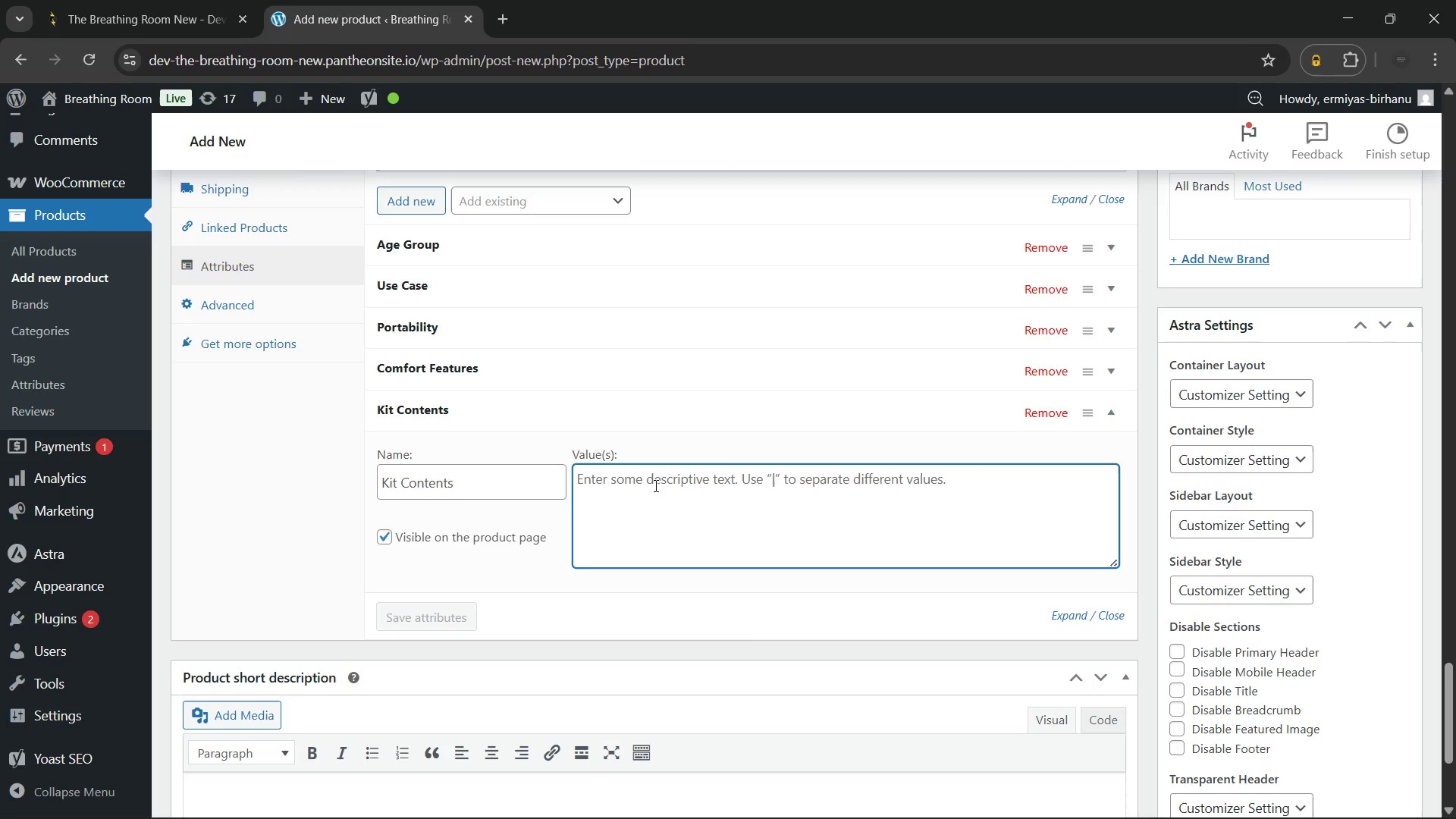 
wait(10.09)
 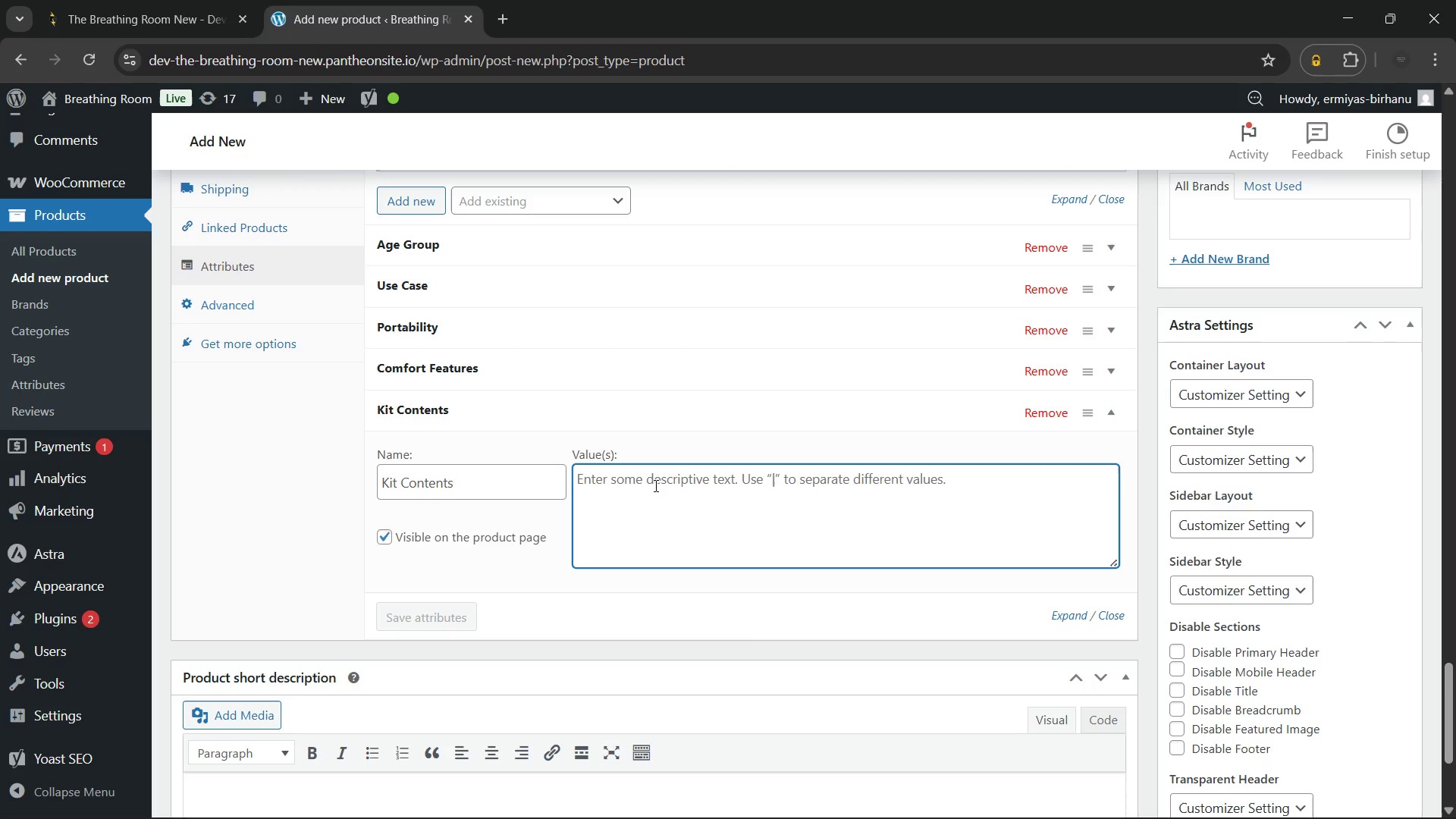 
type(10x mask liners, 20x distilled water pipes, 1x plush hose cover)
 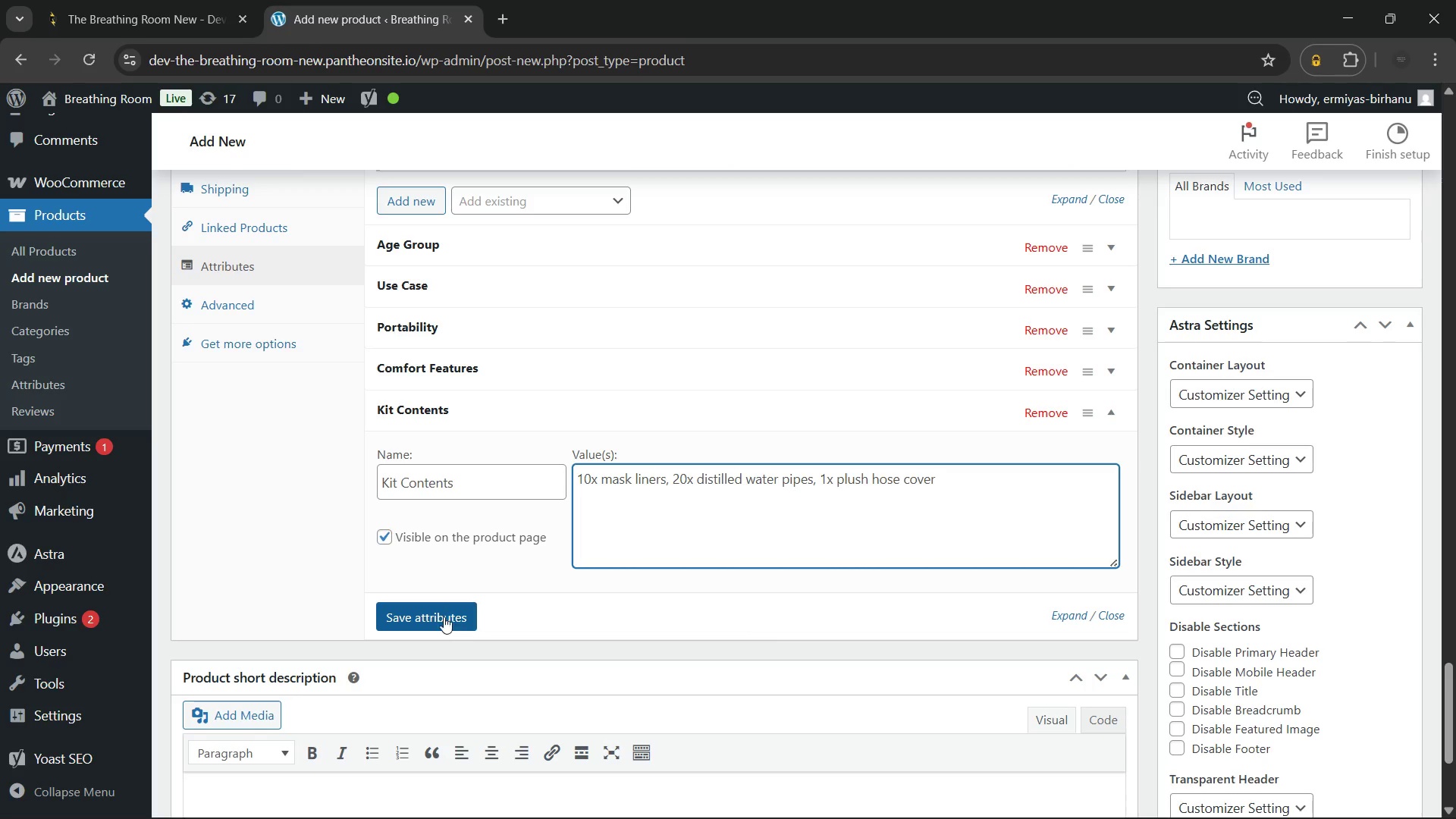 
left_click([441, 613])
 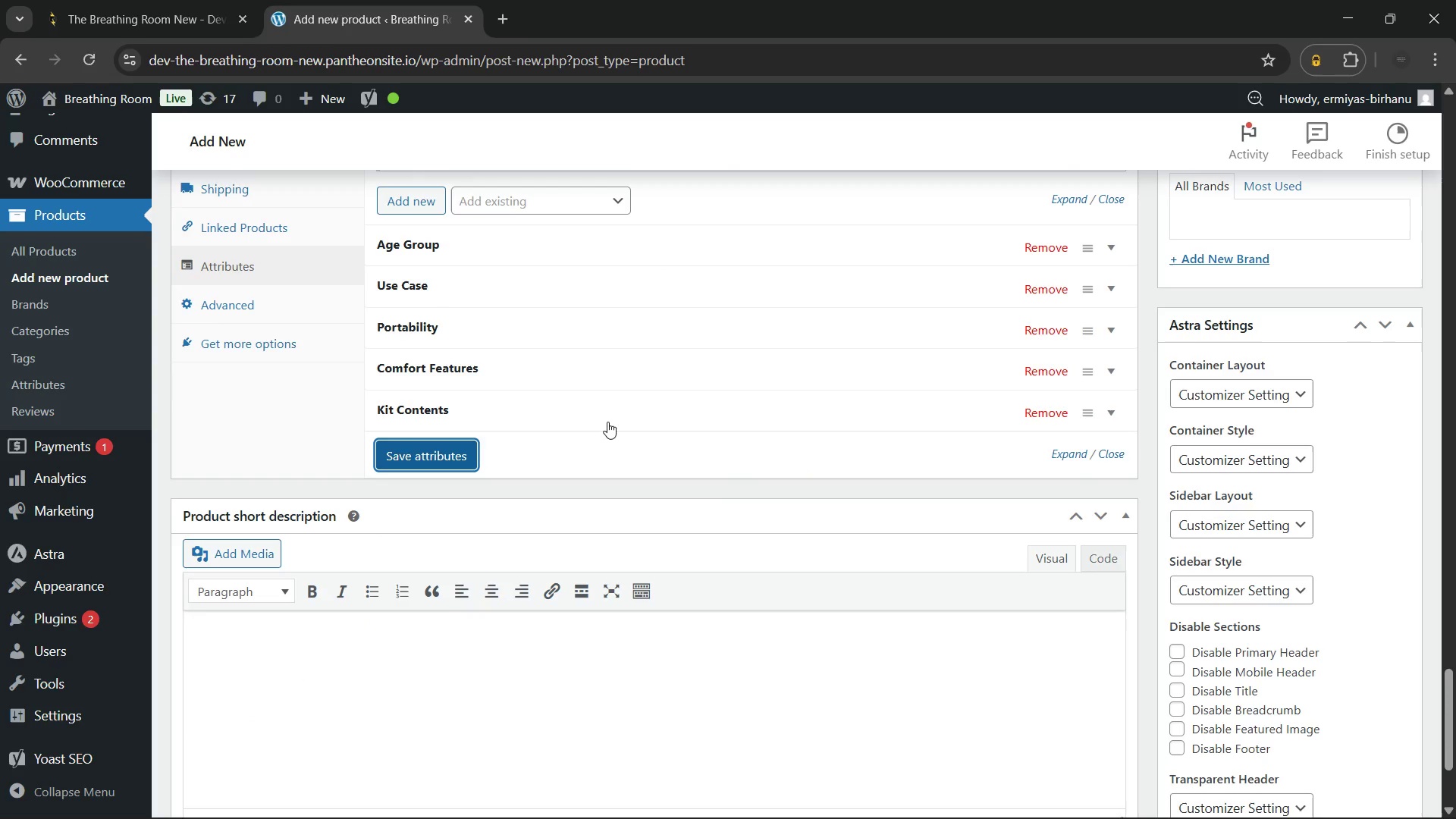 
wait(10.11)
 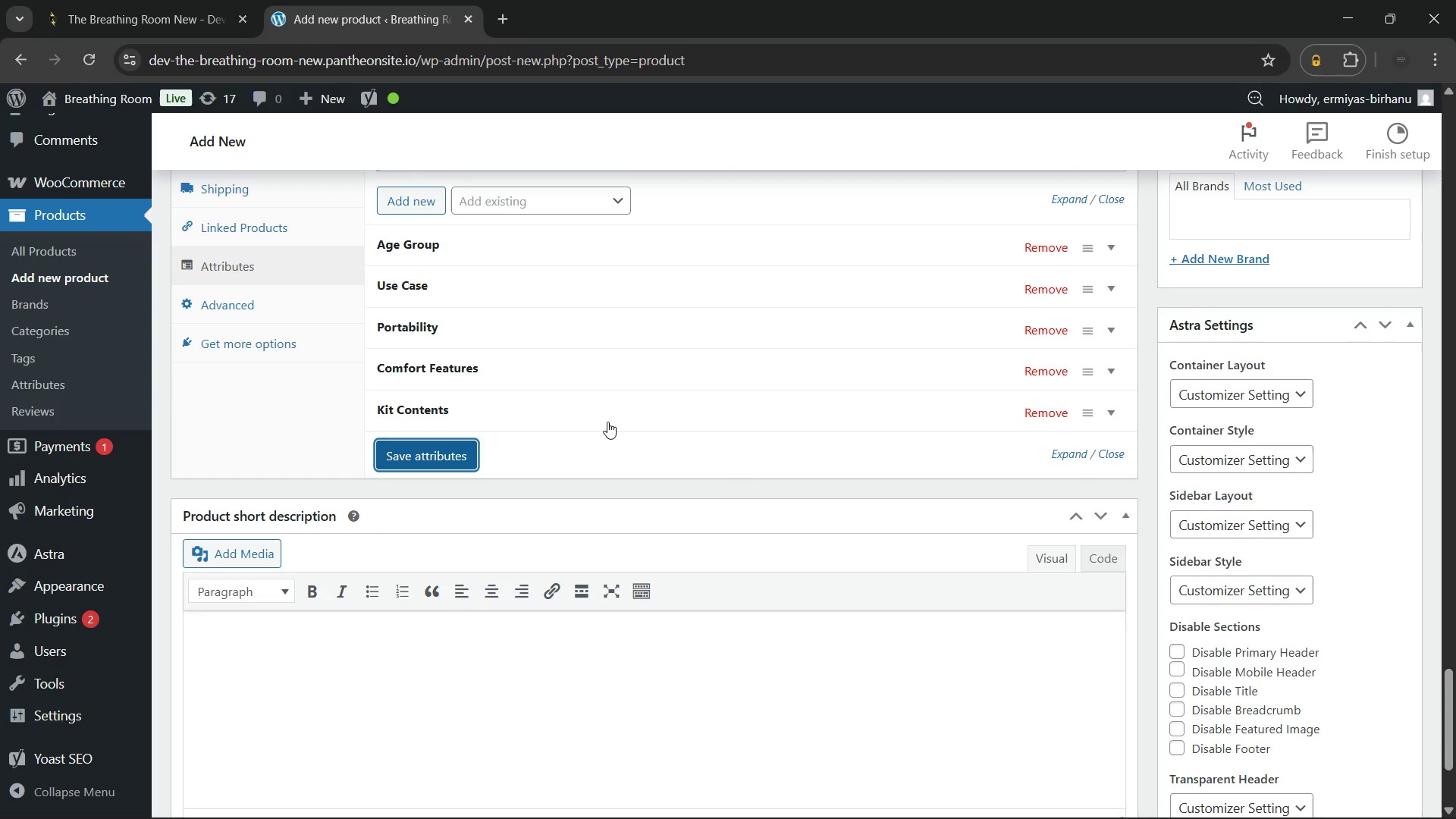 
left_click([520, 441])
 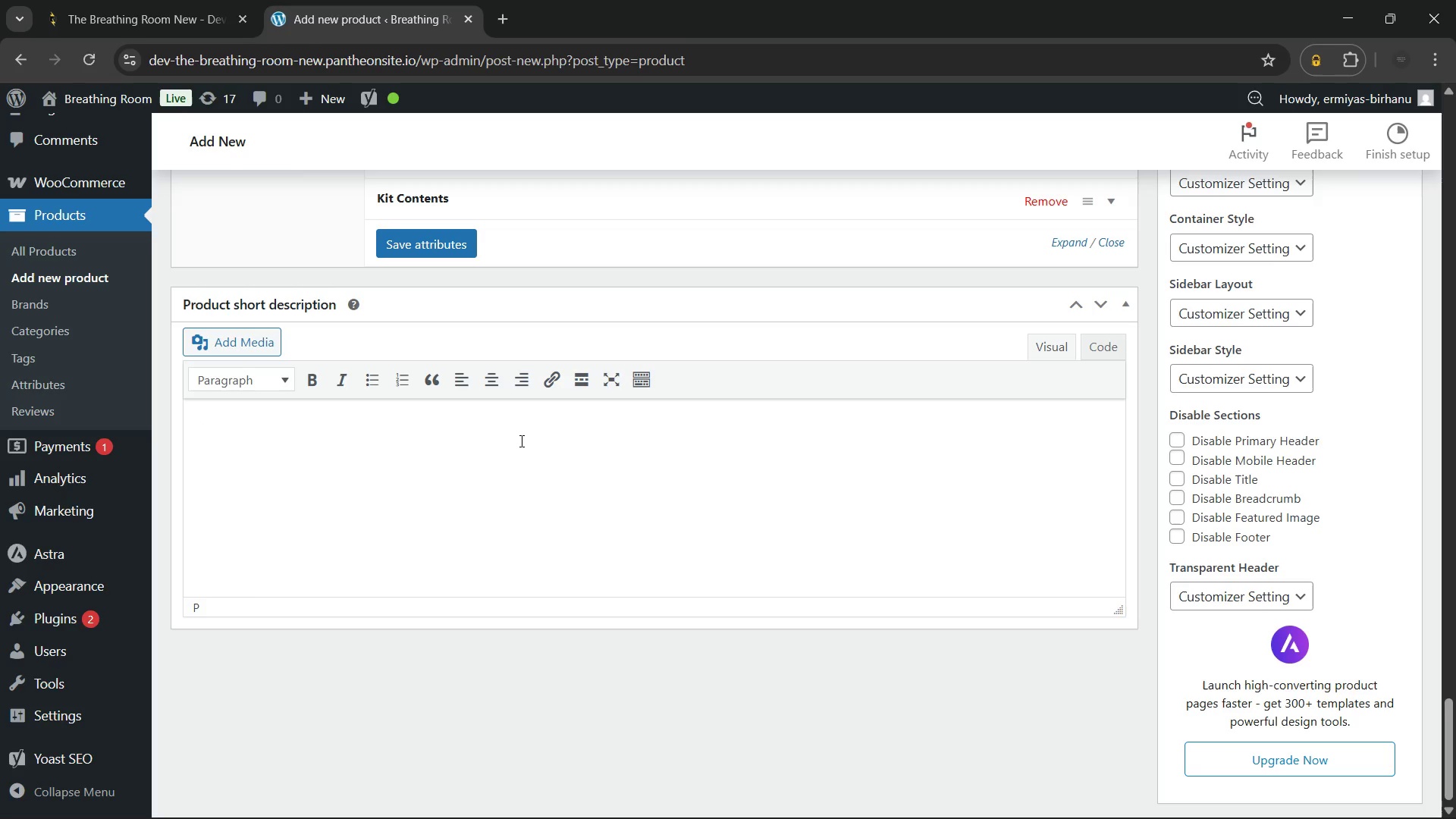 
wait(12.16)
 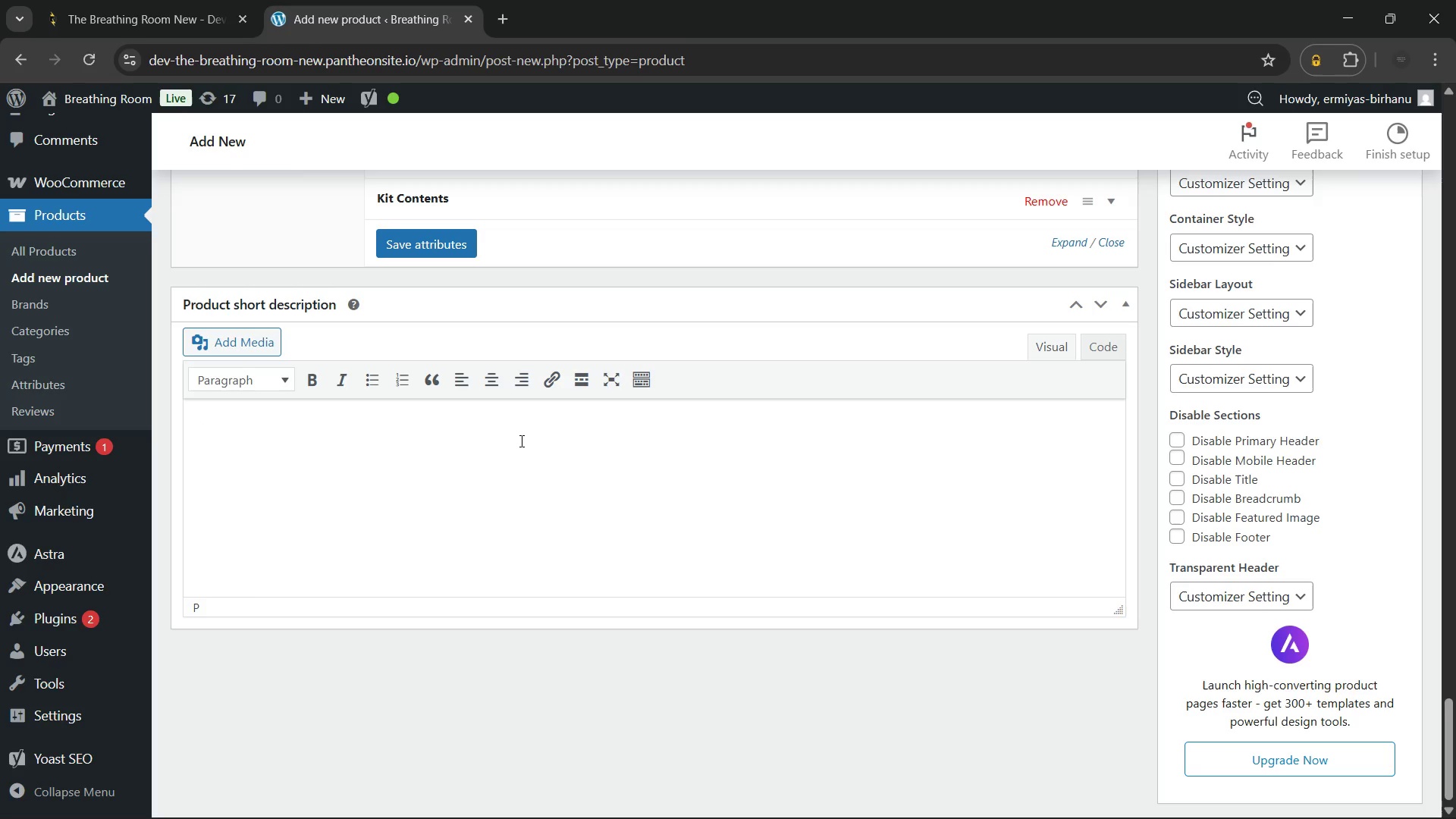 
type(Make CPAP nights)
 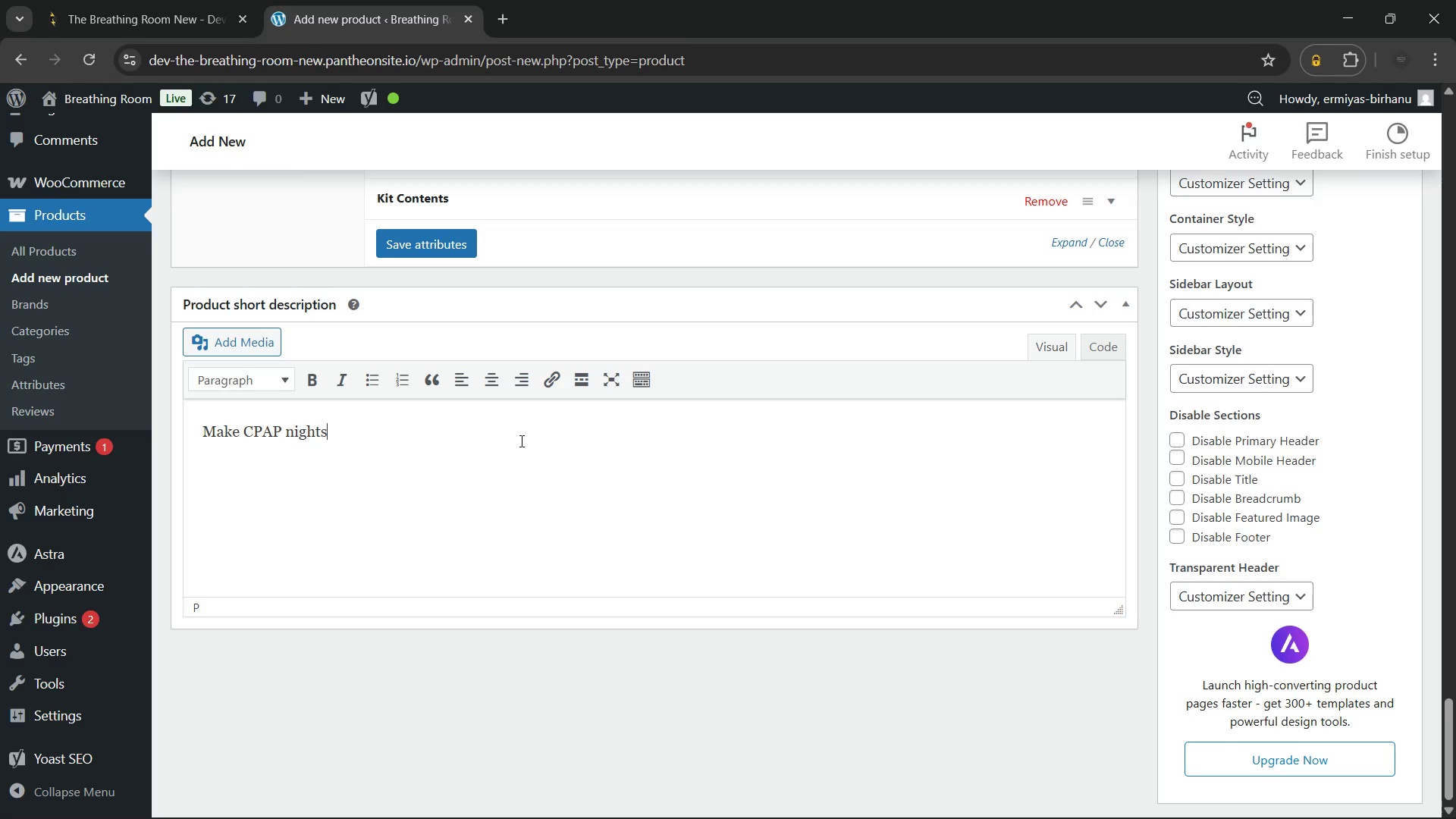 
type( easier for your child. The Night-Light Comfort Bundle includes soft mask liners, distilled water face wipes, and a plush hose cover - designed to reduce irritation, improve compliance )
key(Backspace)
type(, and help kids sleep soundly with their CPAP therapy.)
 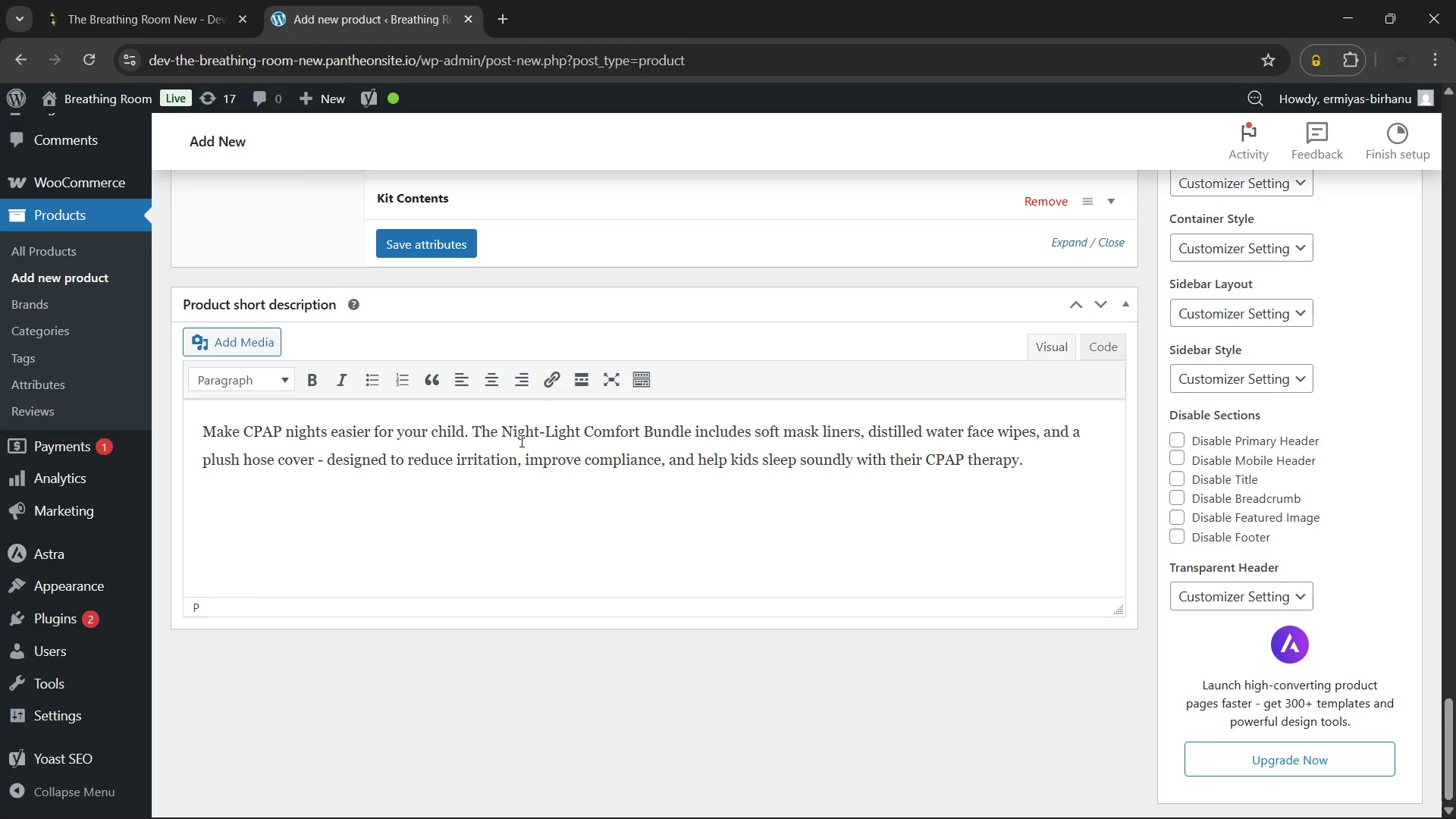 
wait(15.75)
 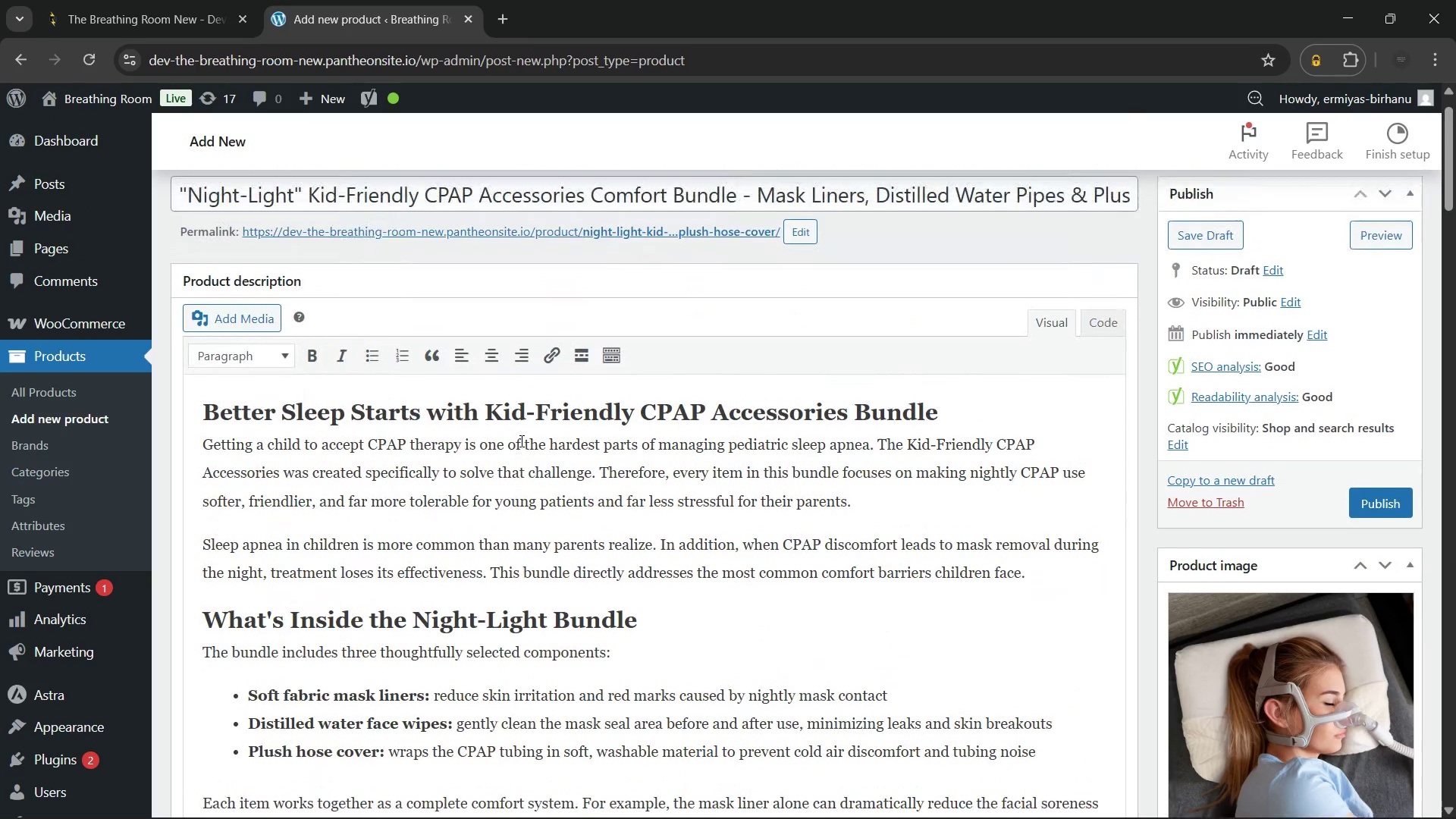 
left_click([1353, 552])
 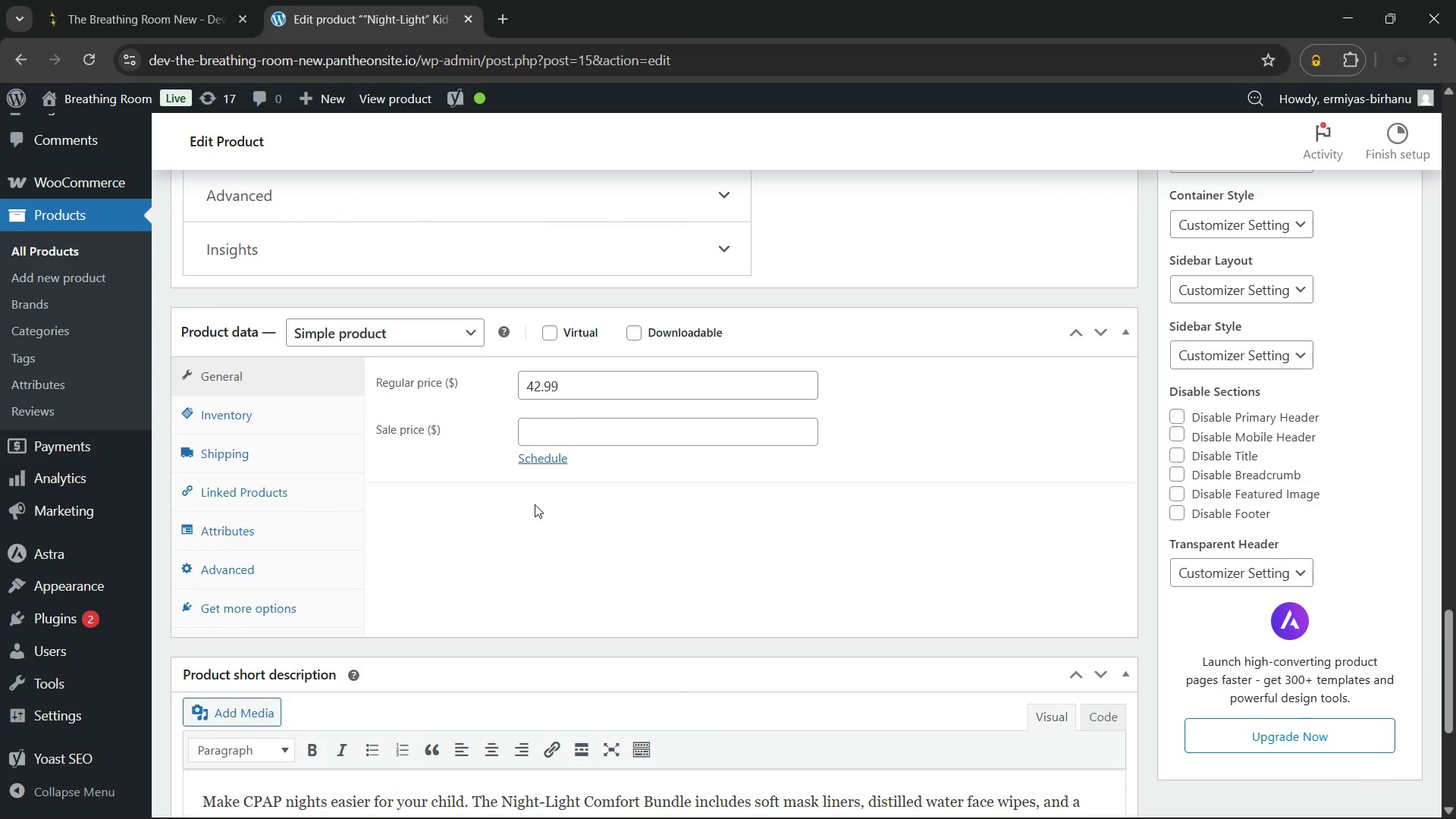 
wait(70.58)
 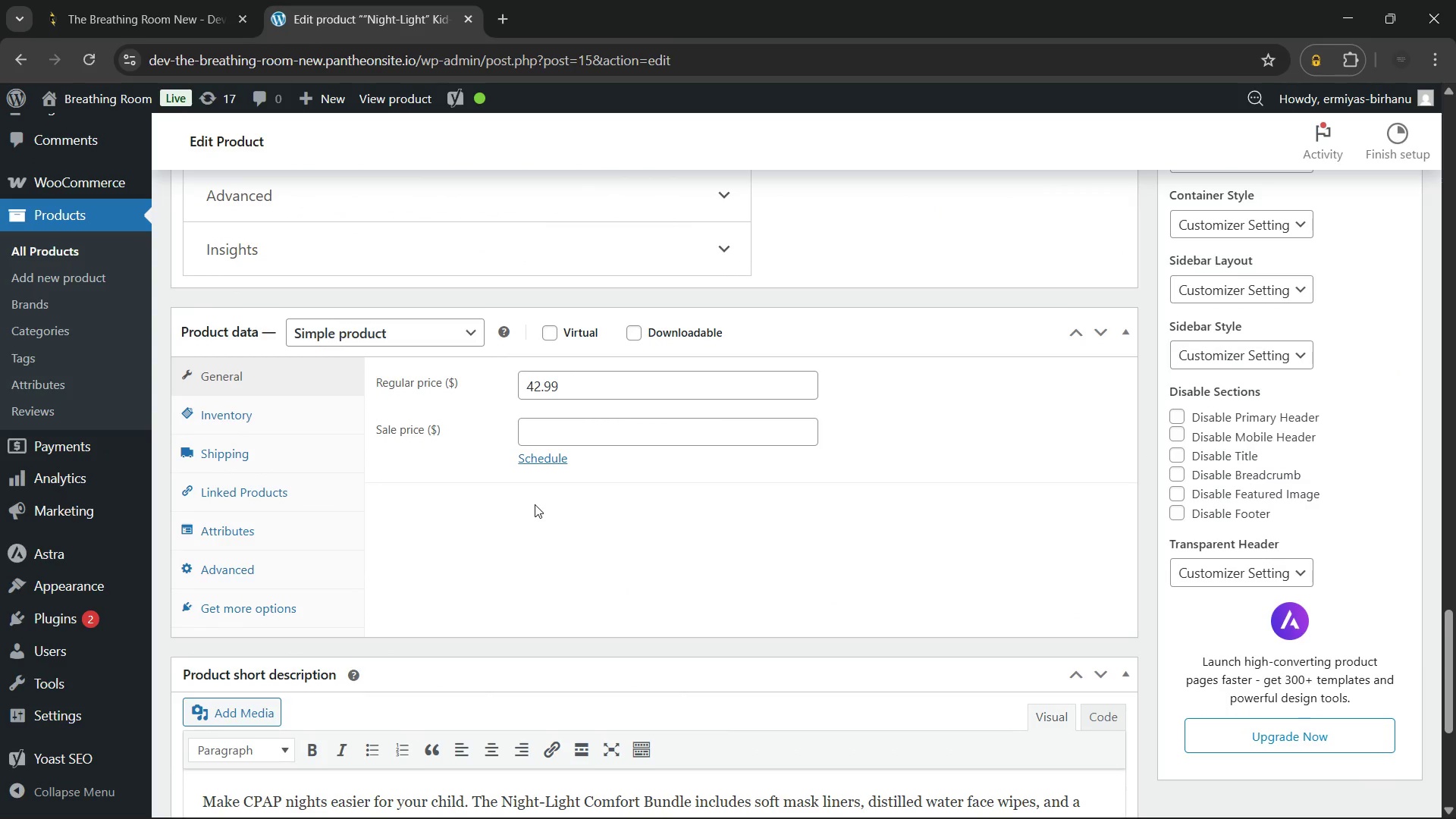 
hold_key(key=ControlLeft, duration=0.84)
left_click([422, 346])
 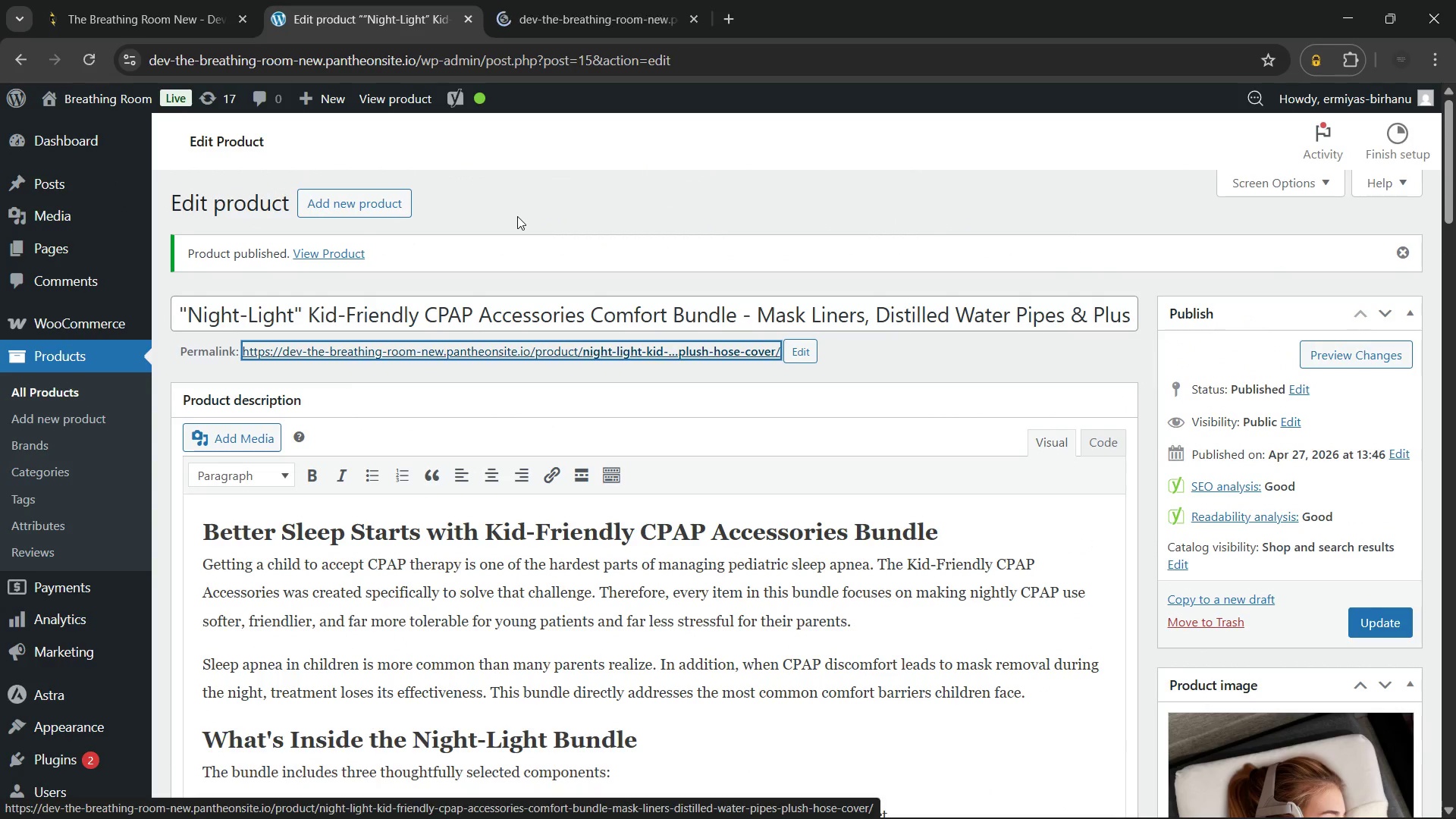 
left_click([519, 215])
 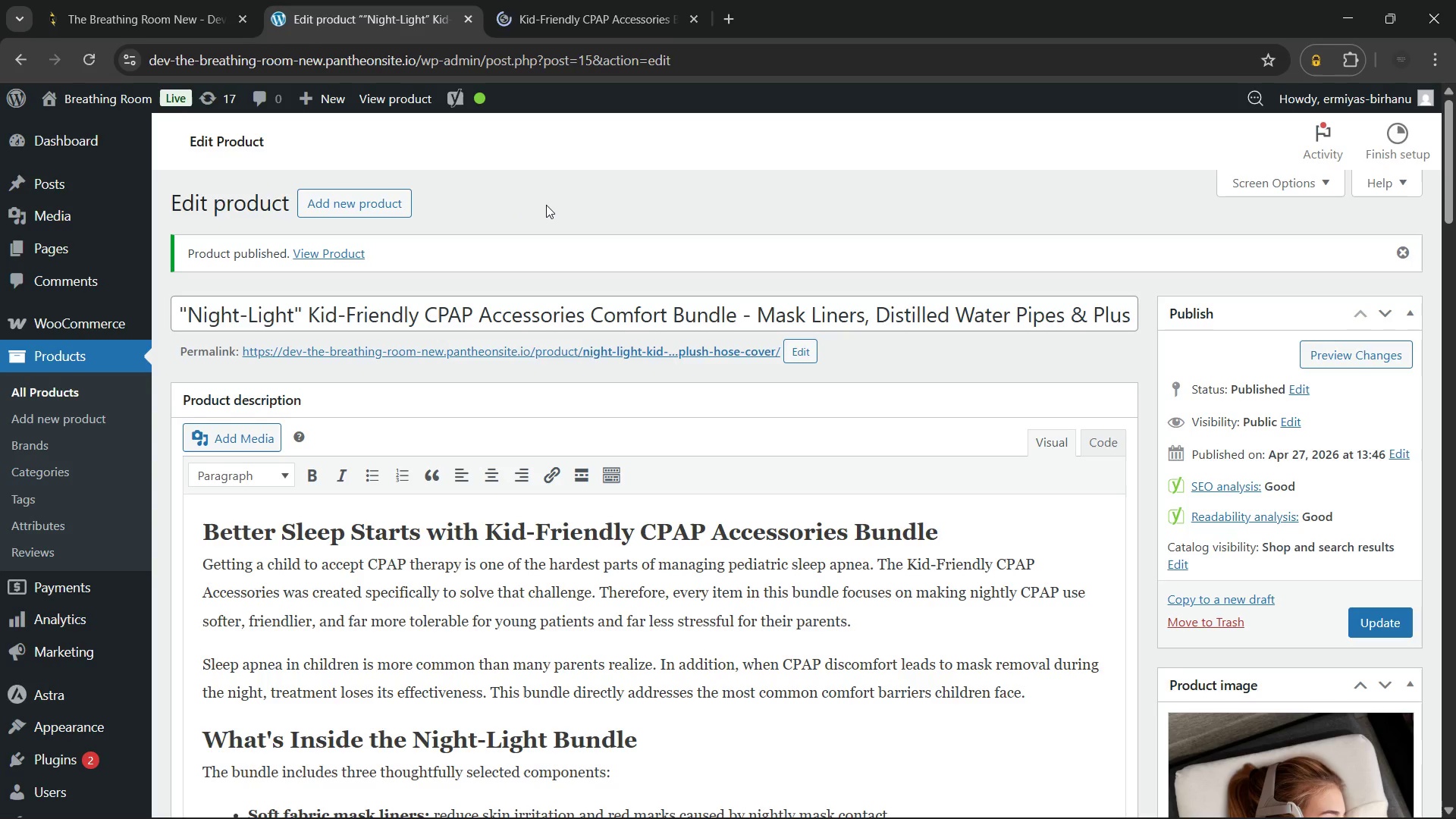 
wait(8.86)
 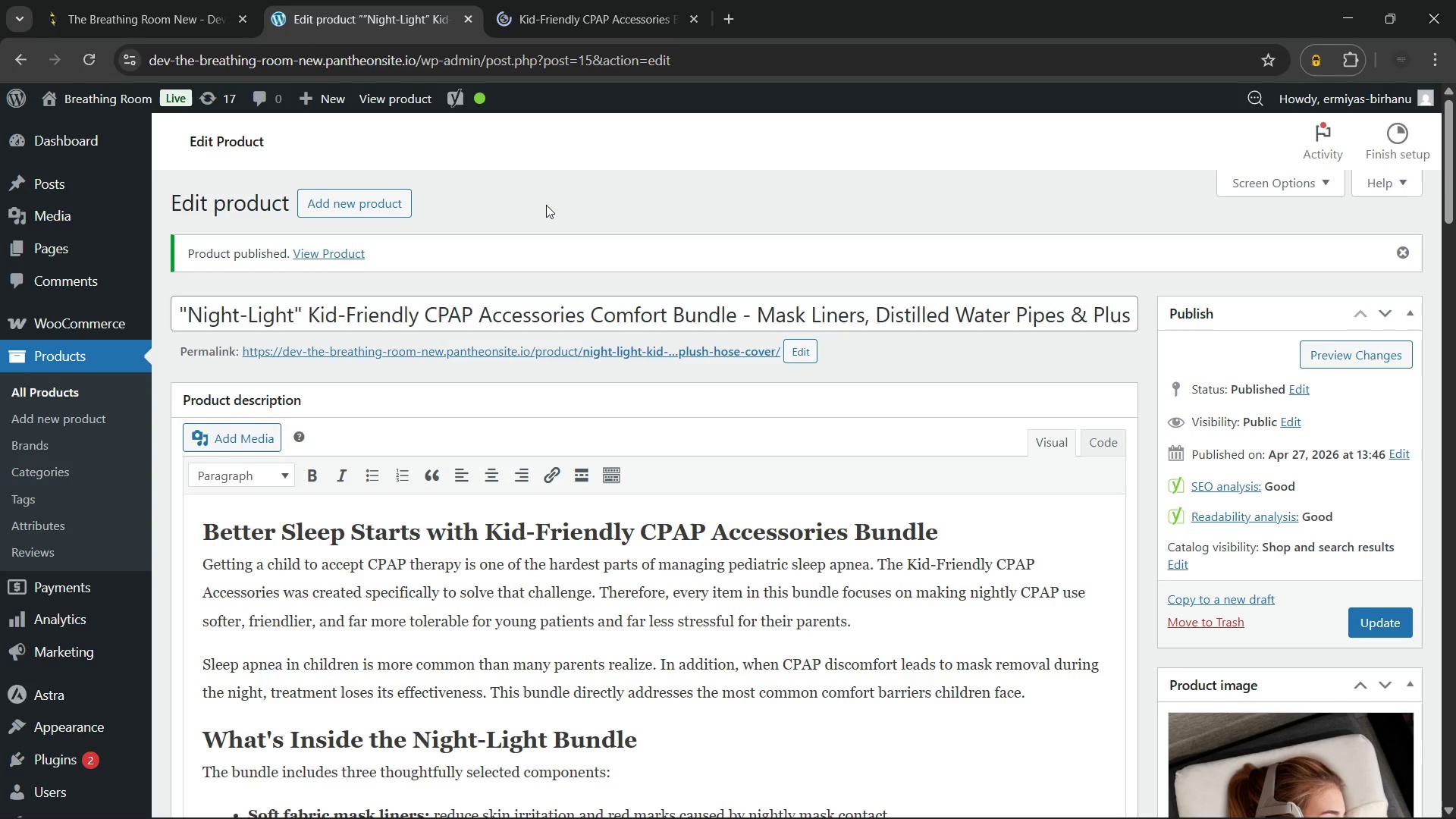 
left_click([585, 2])
 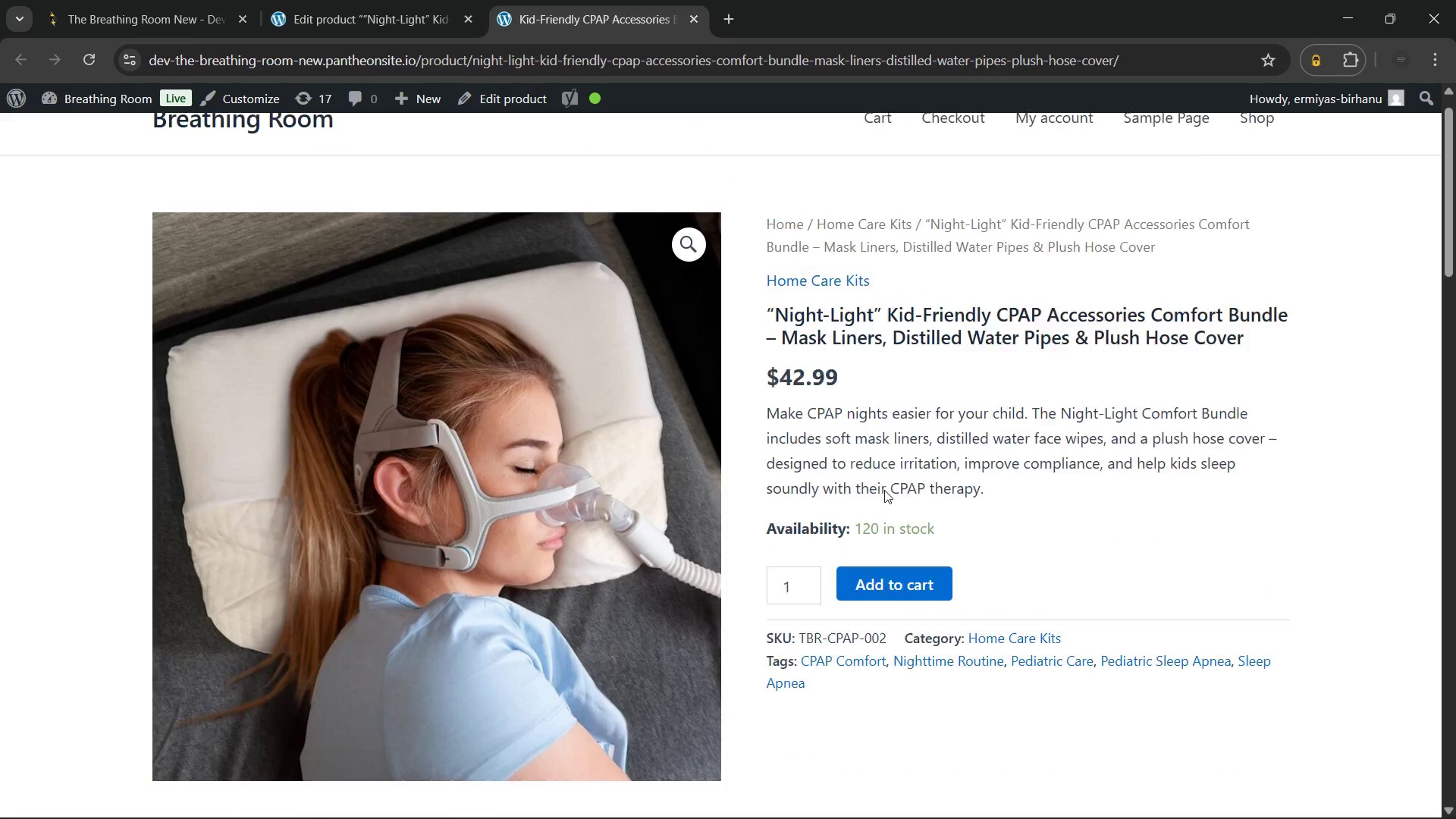 
left_click_drag(start_coordinate=[1002, 523], to_coordinate=[773, 388])
 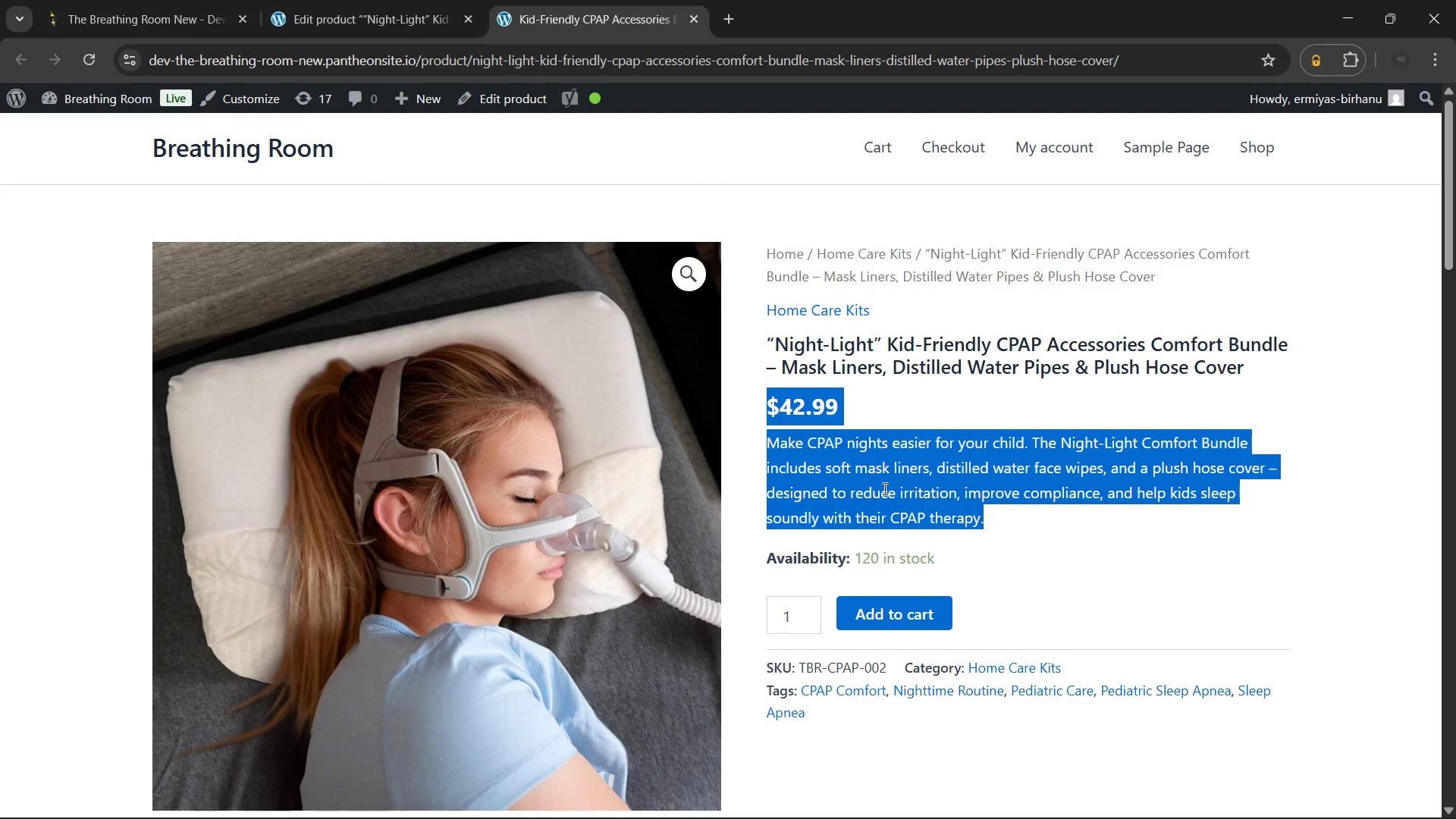 
left_click([883, 488])
 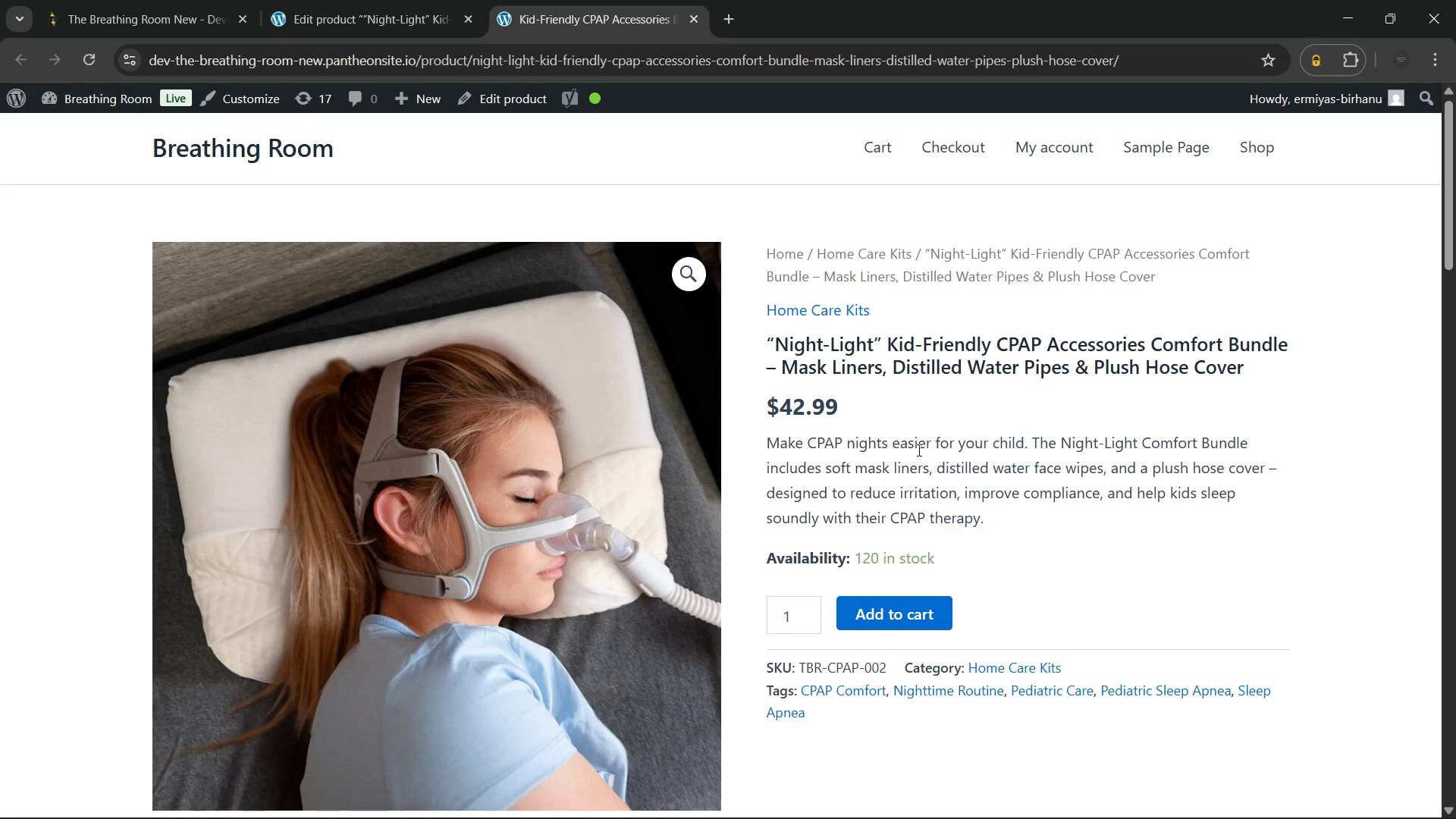 
wait(20.66)
 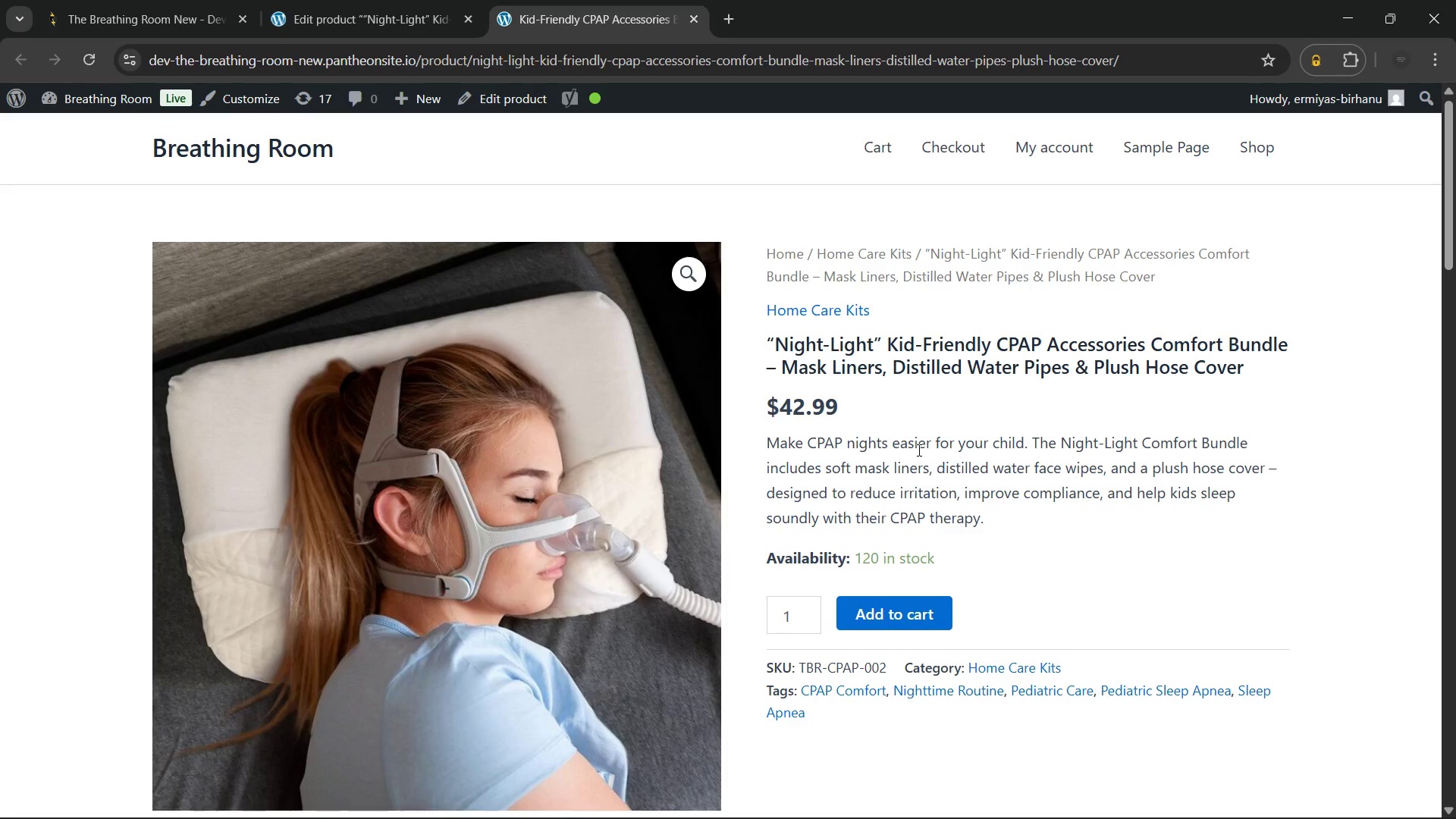 
left_click_drag(start_coordinate=[995, 520], to_coordinate=[763, 343])
 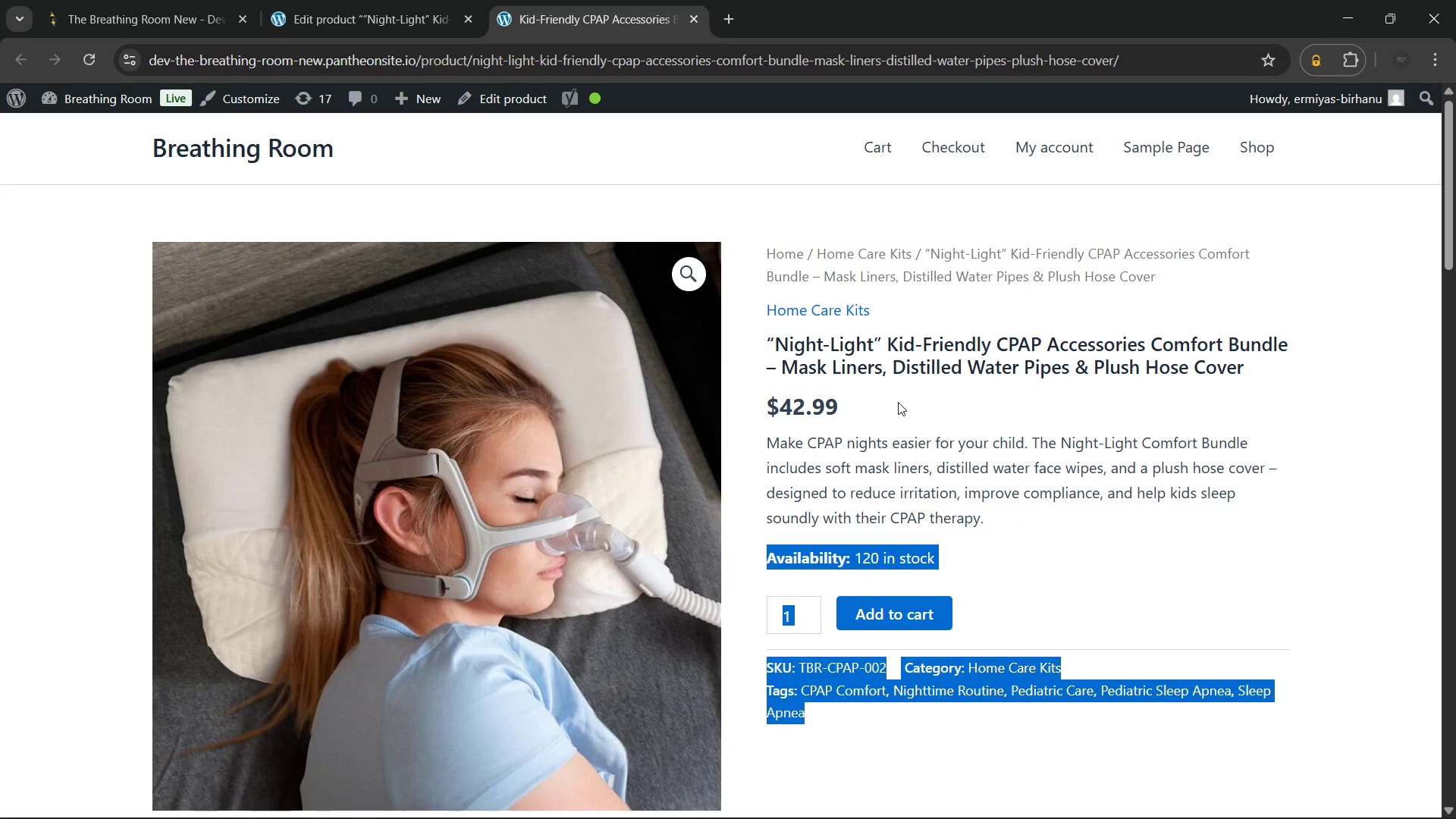 
left_click([898, 402])
 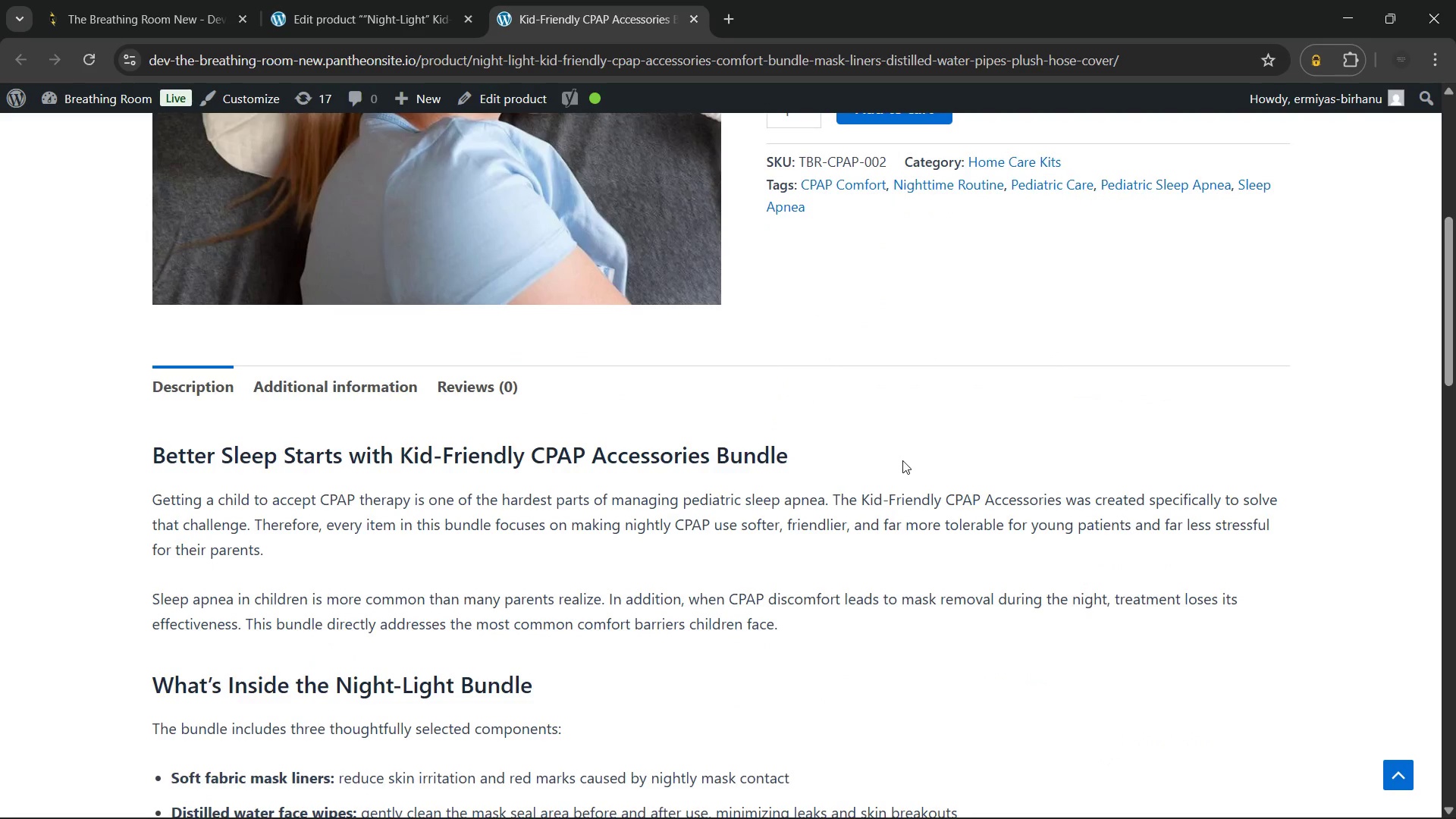 
wait(6.47)
 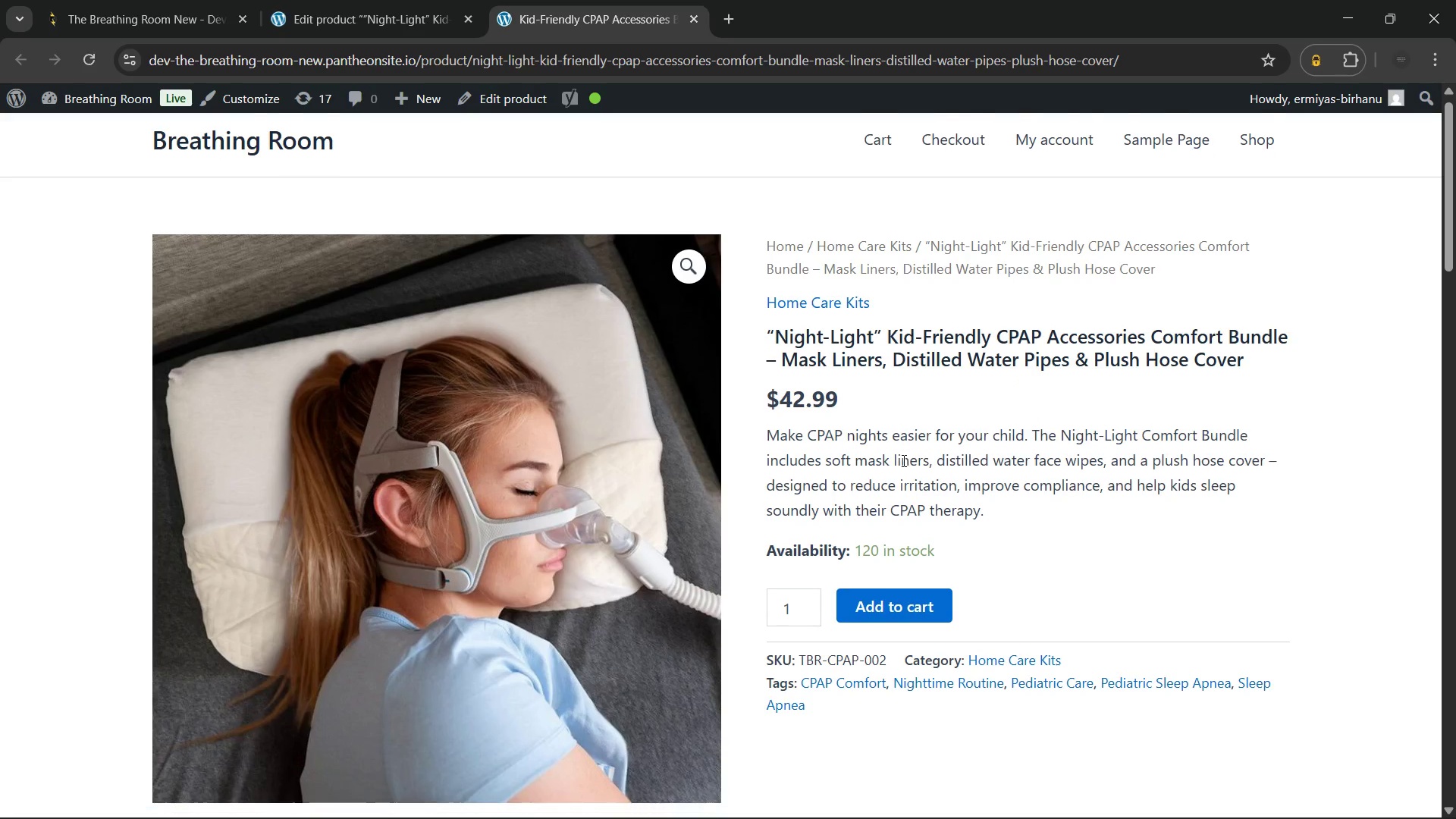 
left_click_drag(start_coordinate=[782, 507], to_coordinate=[140, 338])
 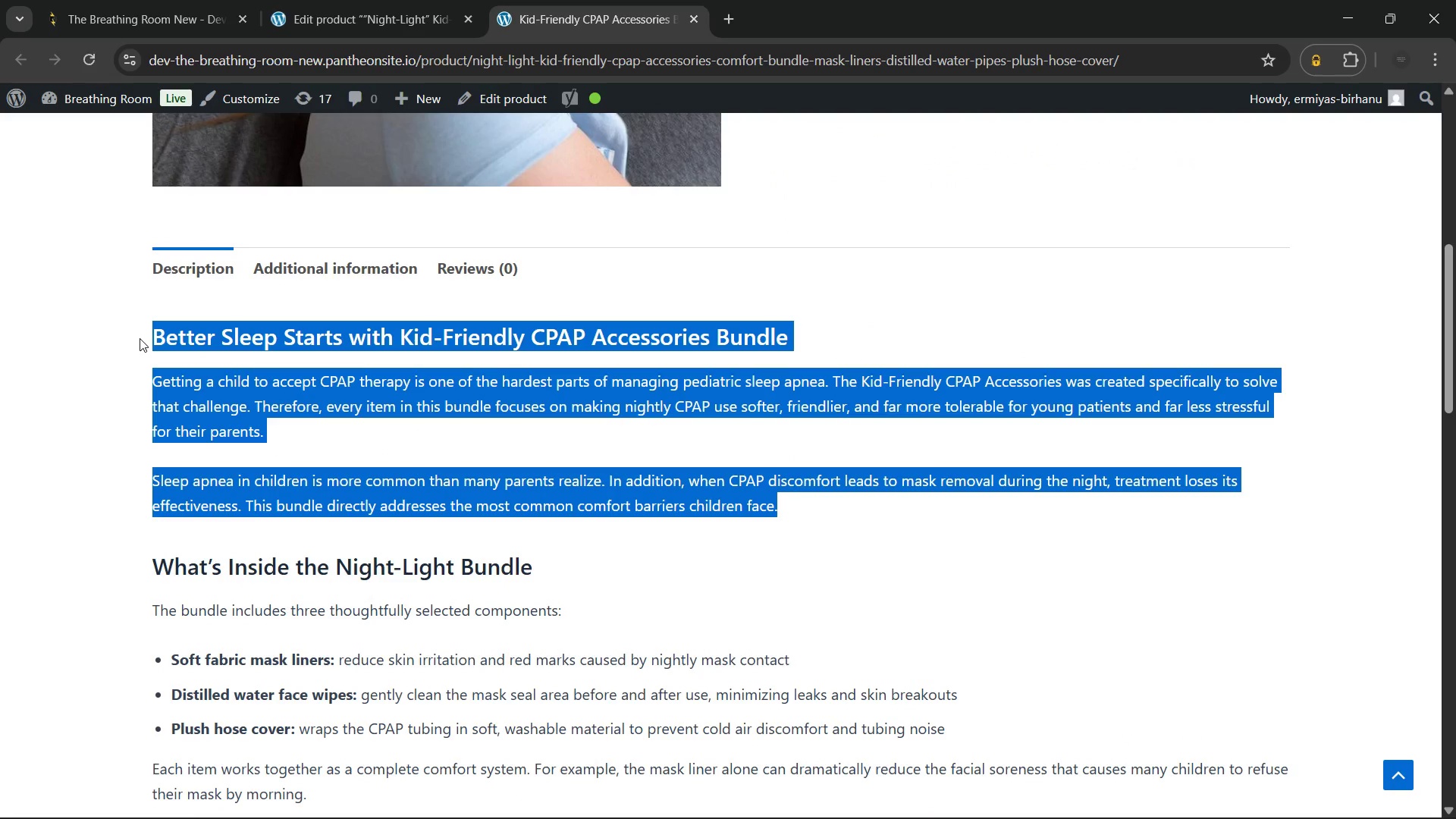 
left_click([140, 338])
 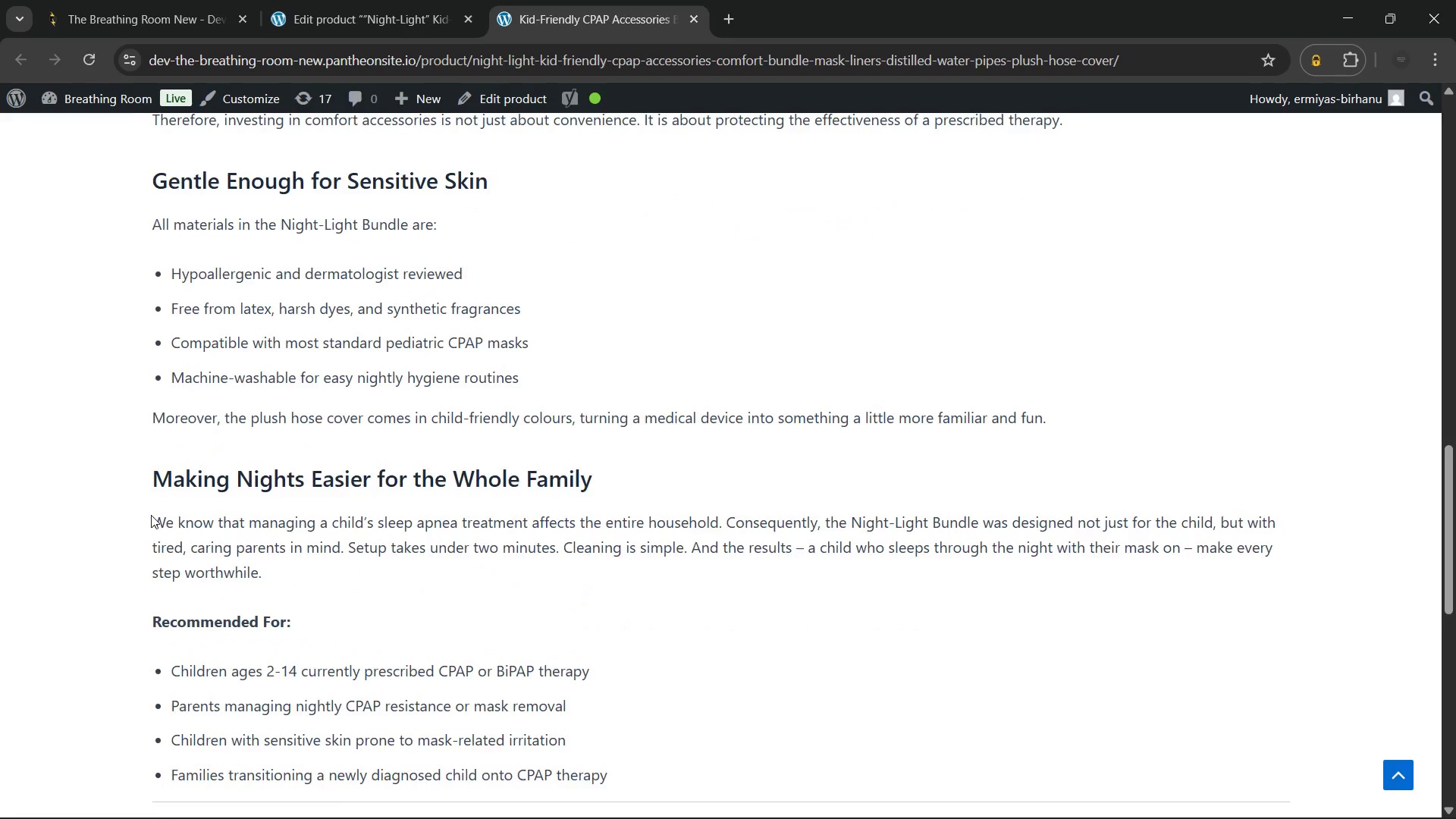 
wait(23.86)
 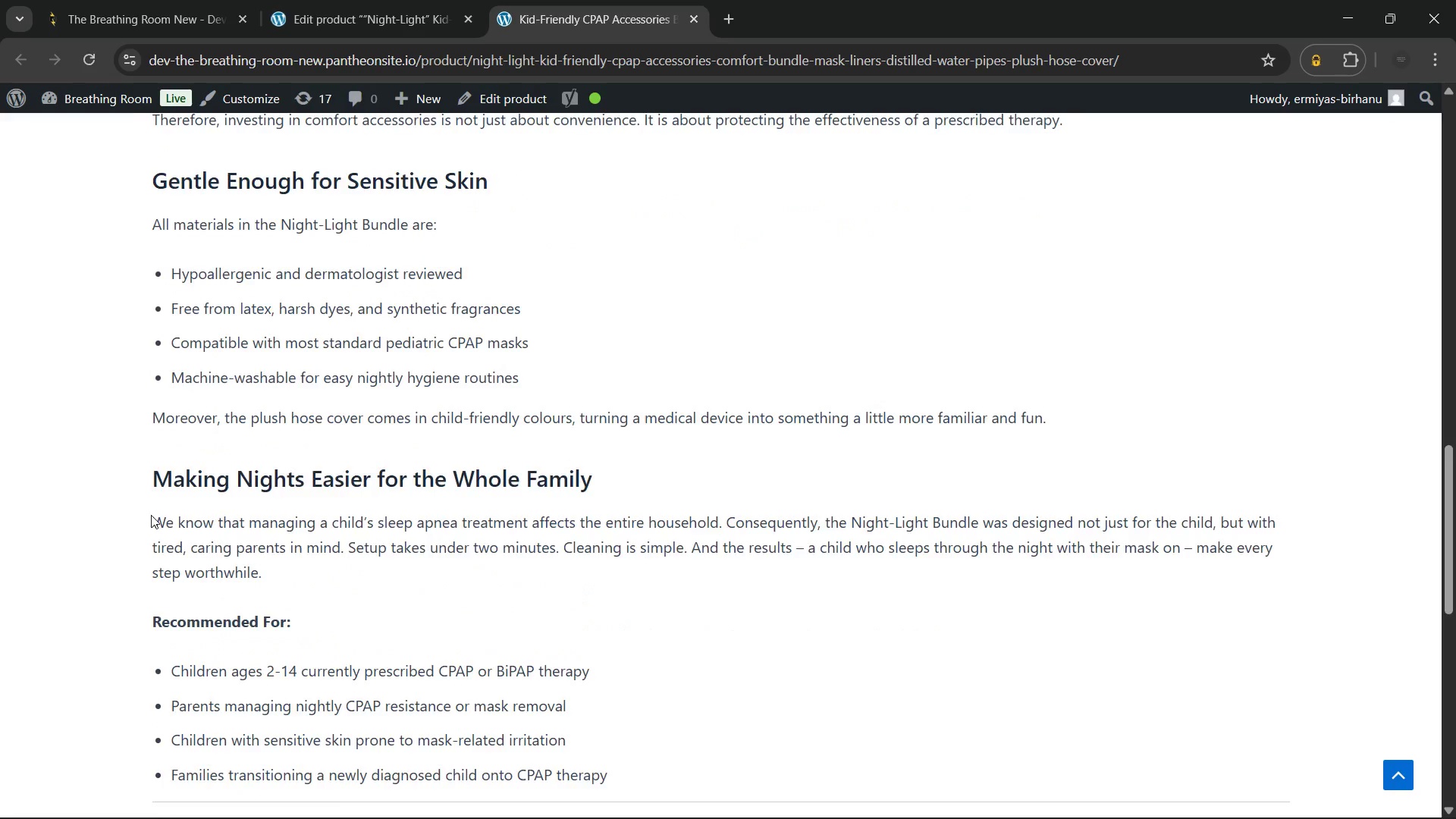 
left_click_drag(start_coordinate=[912, 625], to_coordinate=[135, 406])
 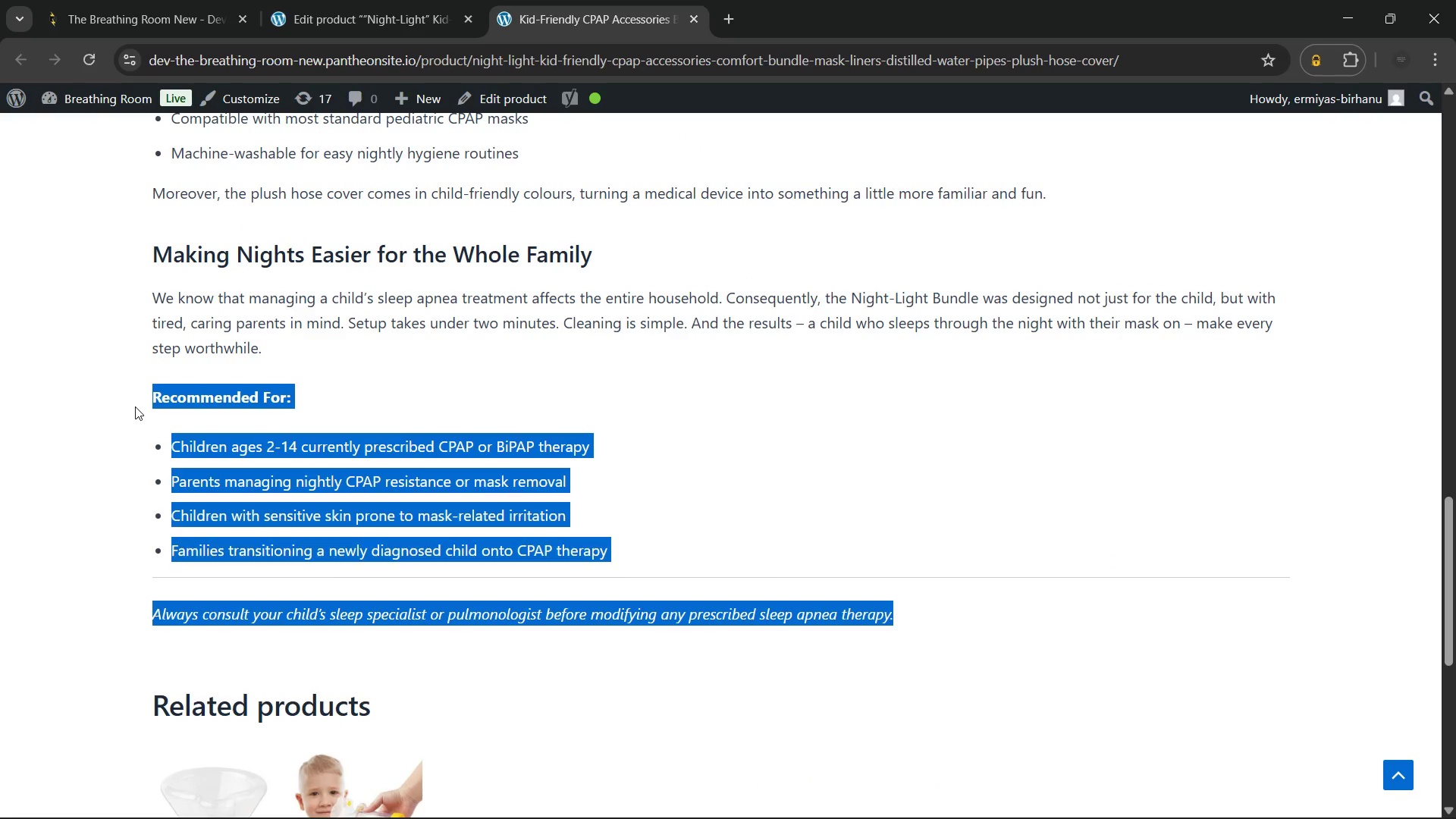 
left_click([135, 406])
 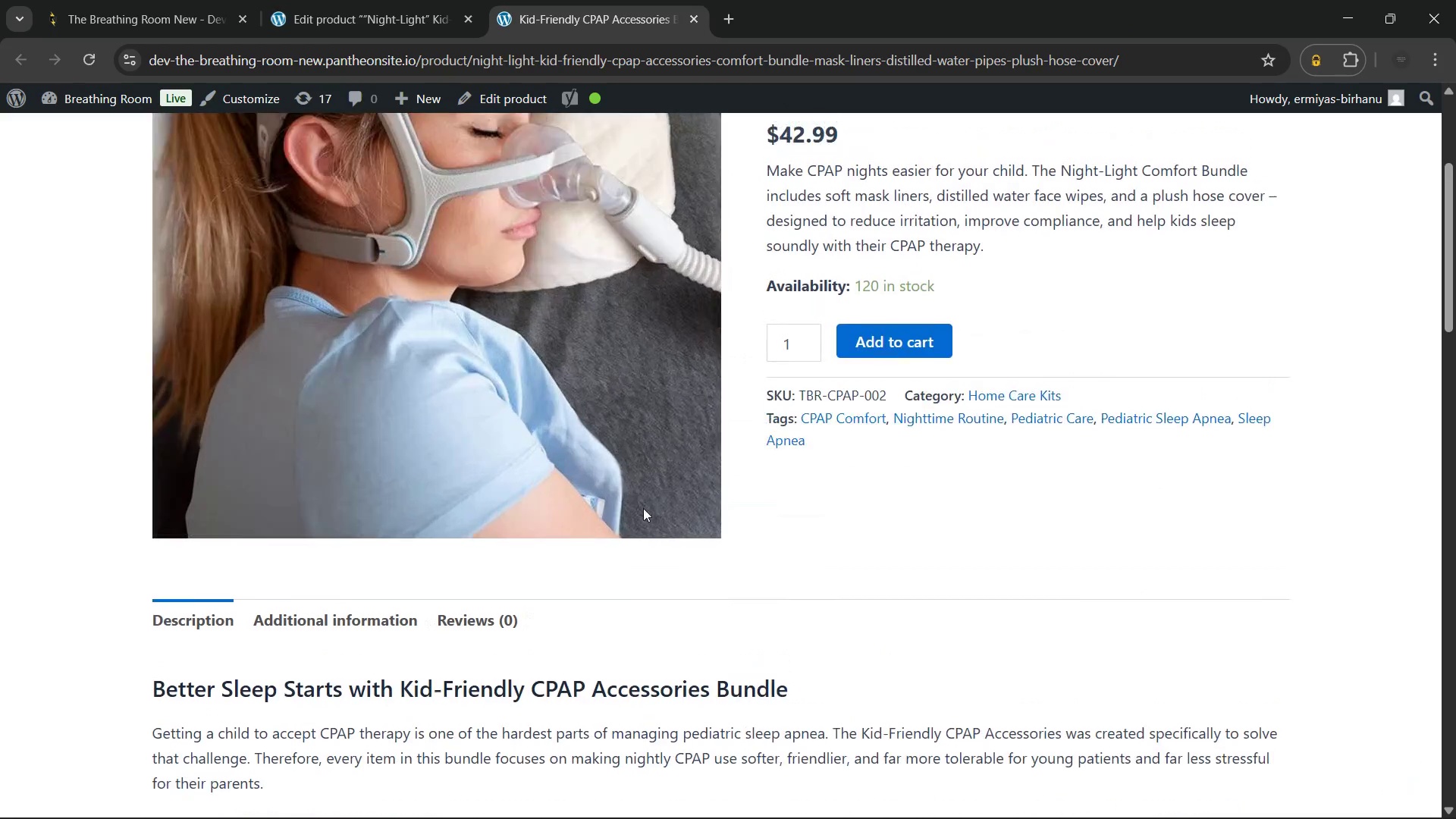 
wait(15.14)
 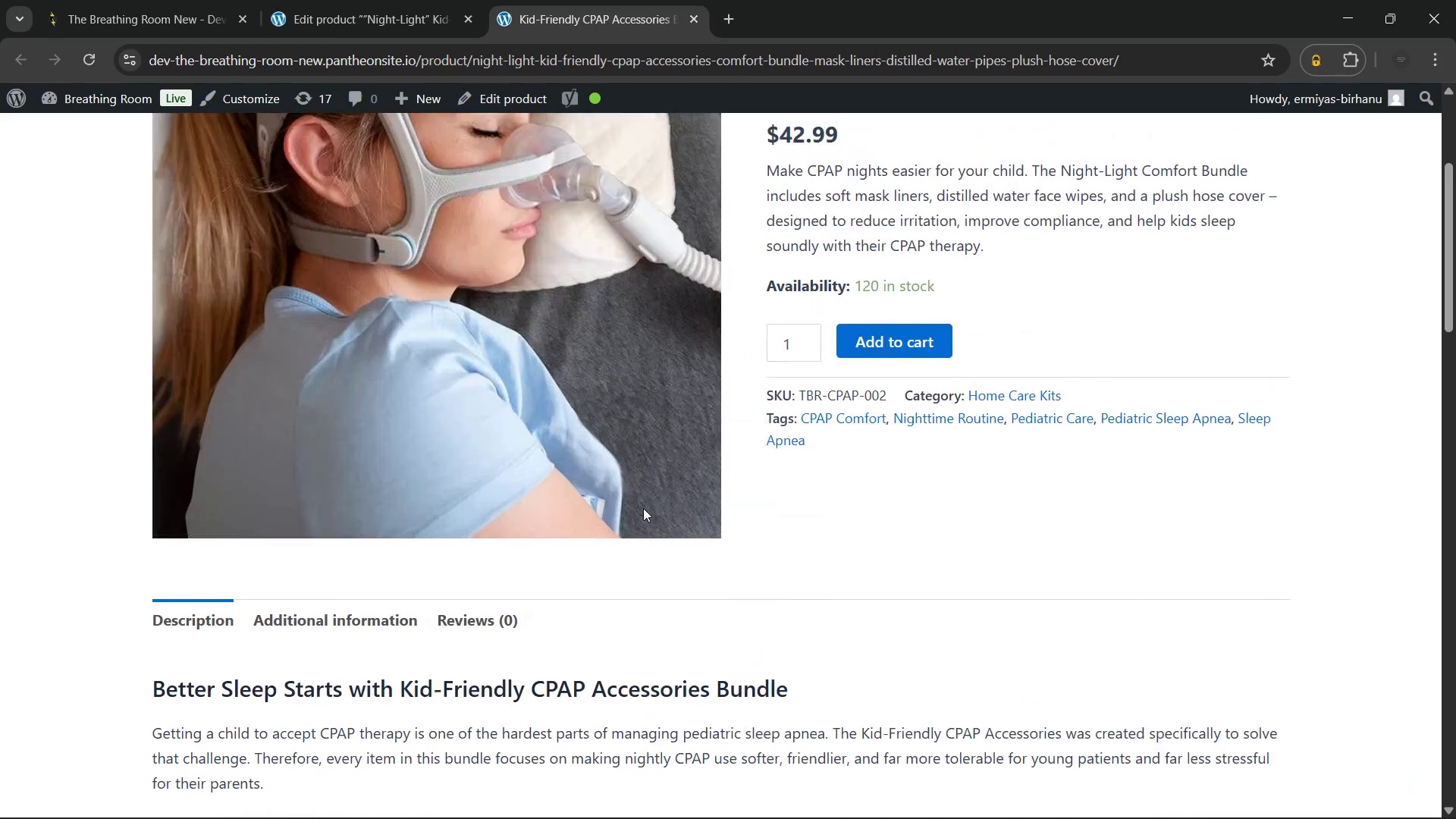 
left_click_drag(start_coordinate=[998, 525], to_coordinate=[764, 349])
 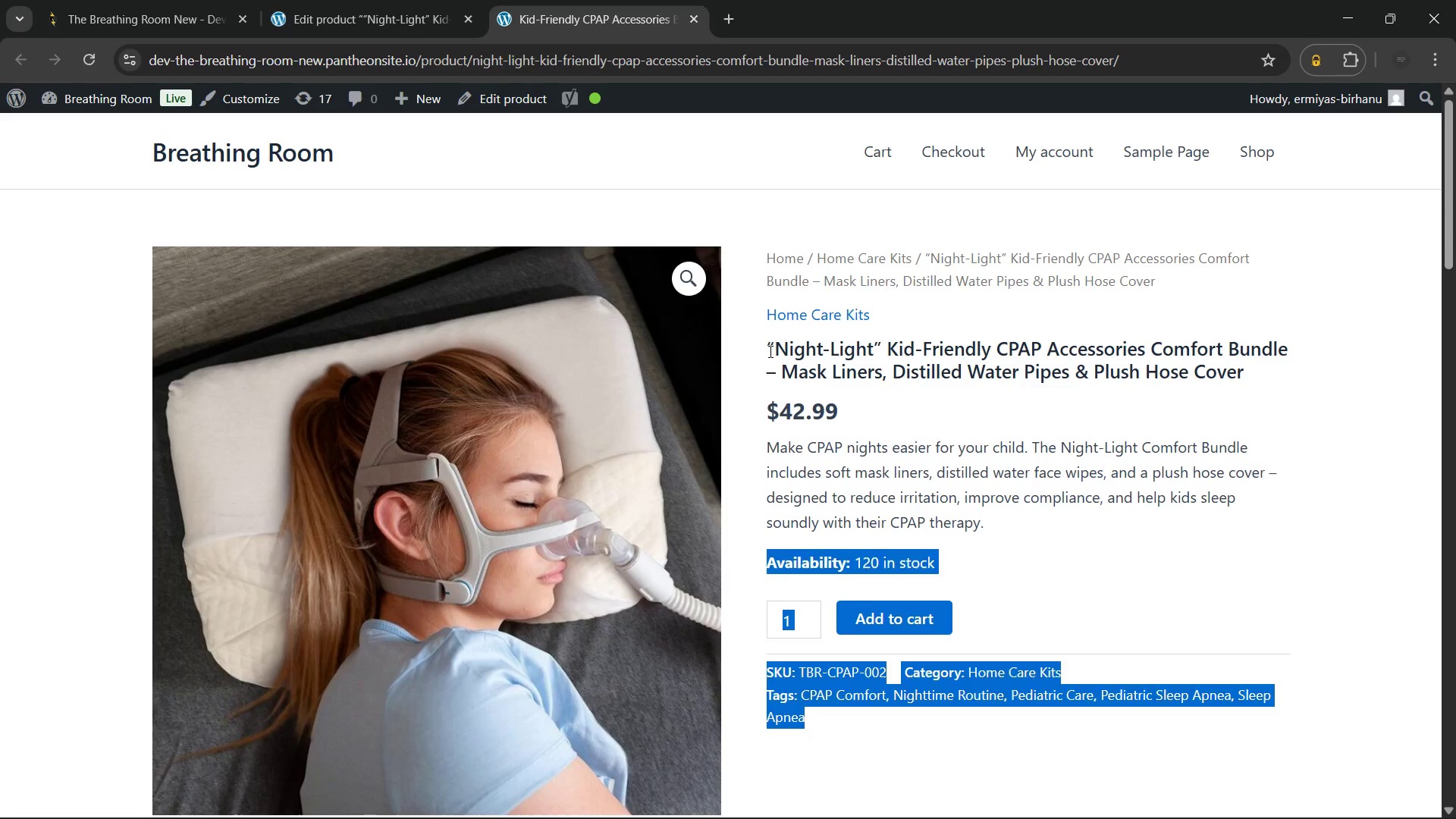 
left_click_drag(start_coordinate=[769, 351], to_coordinate=[1008, 522])
 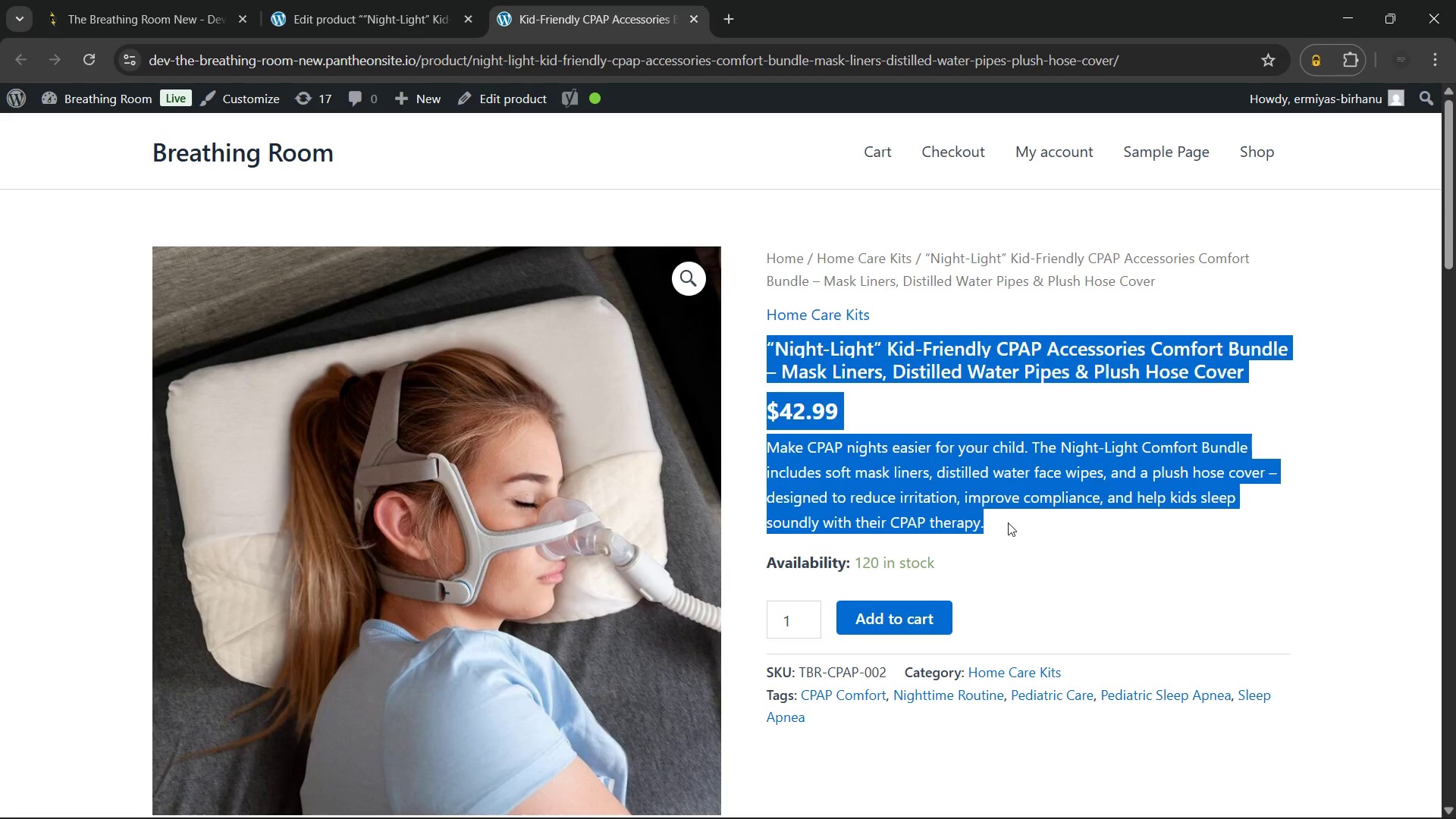 
left_click([1008, 522])
 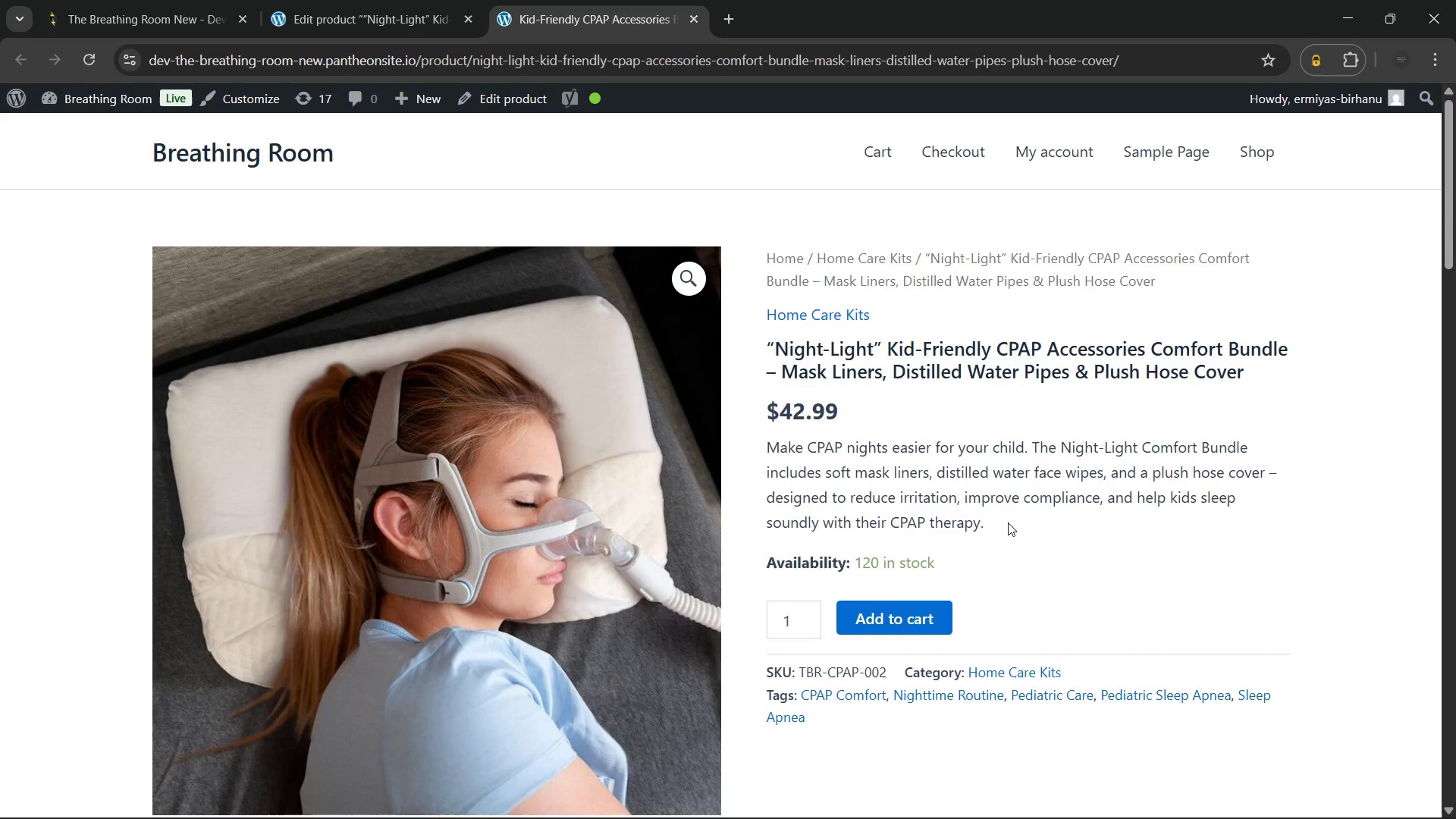 
left_click_drag(start_coordinate=[1008, 522], to_coordinate=[768, 349])
 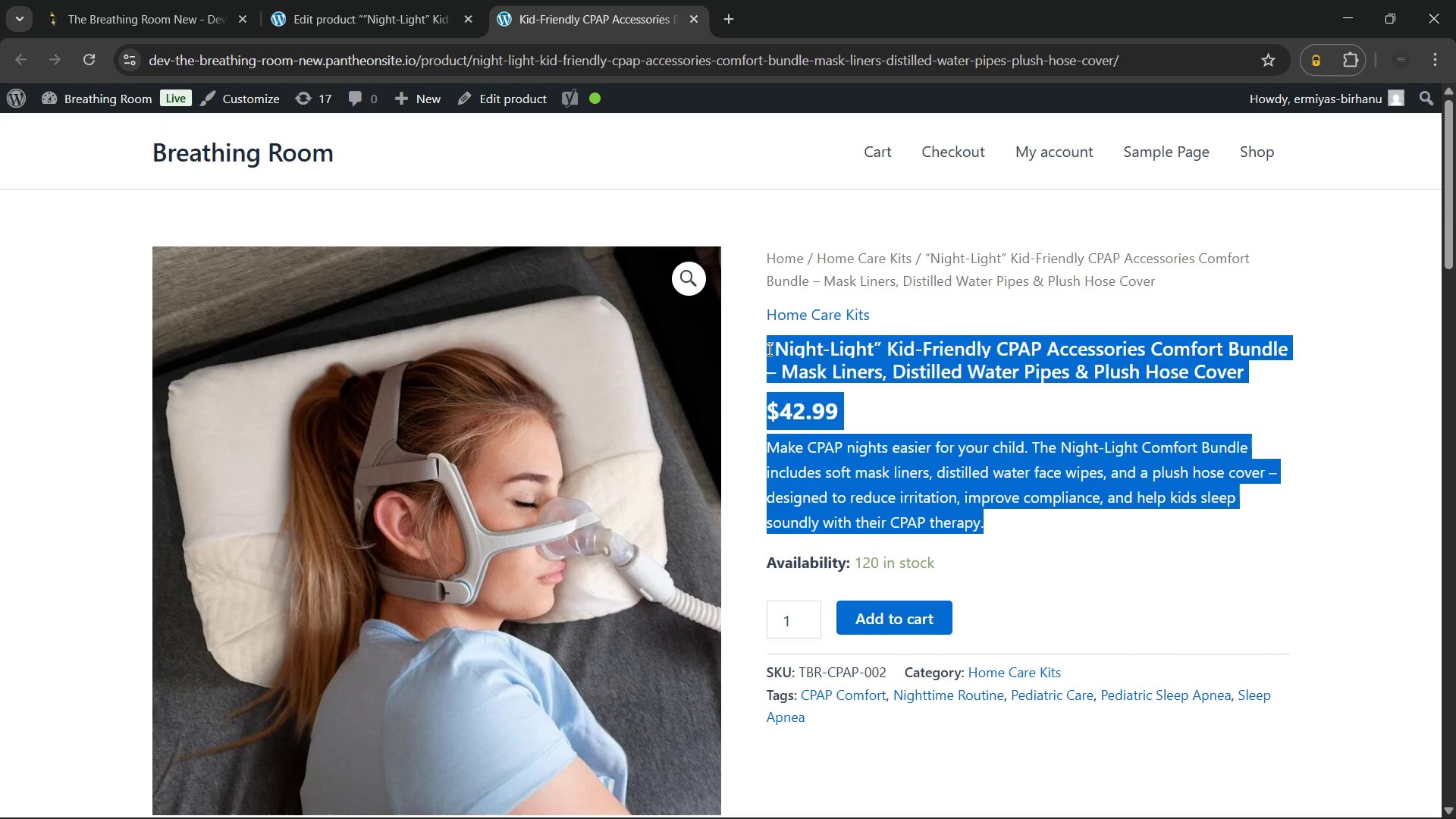 
left_click([768, 349])
 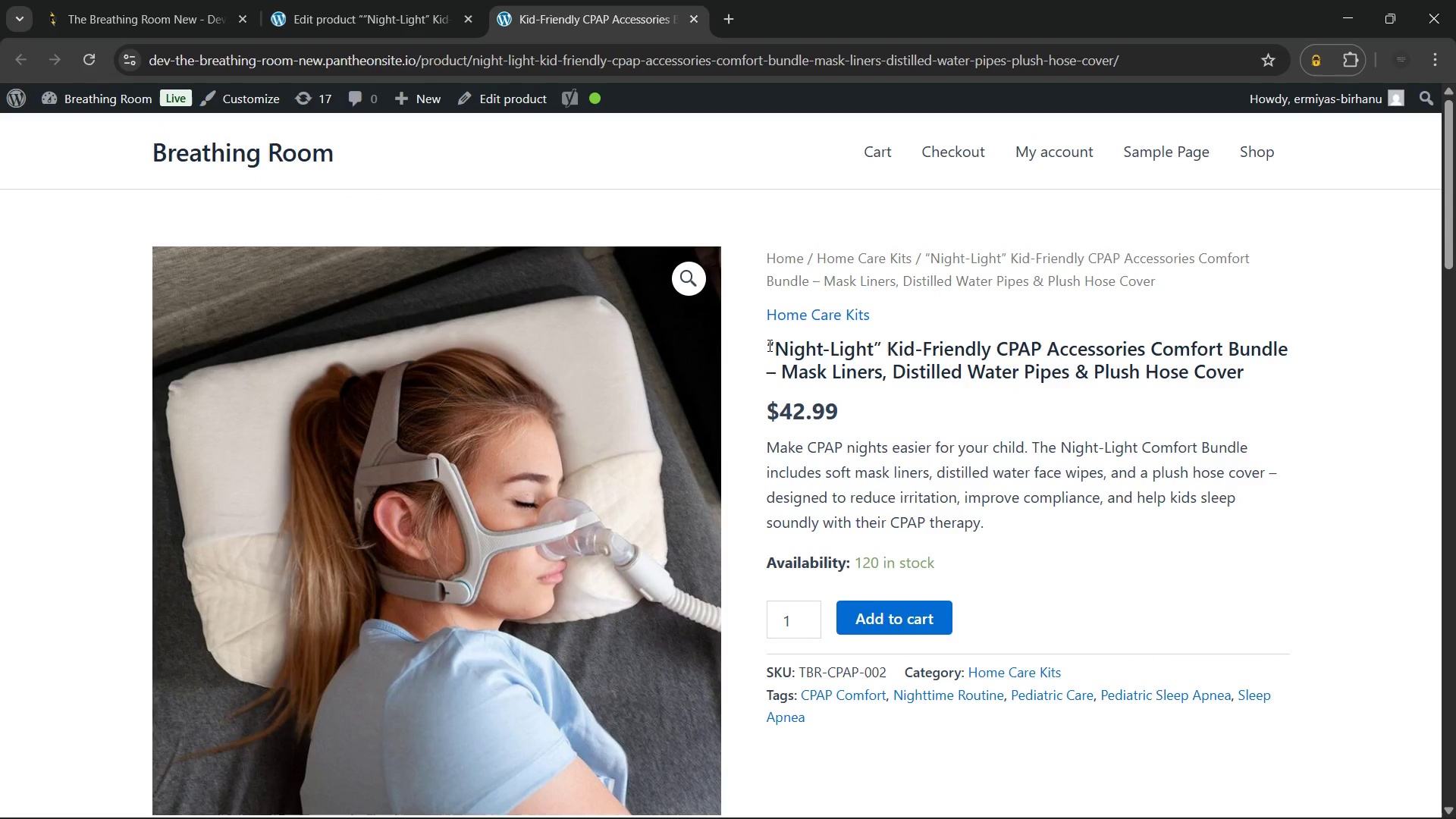 
left_click_drag(start_coordinate=[768, 345], to_coordinate=[992, 522])
 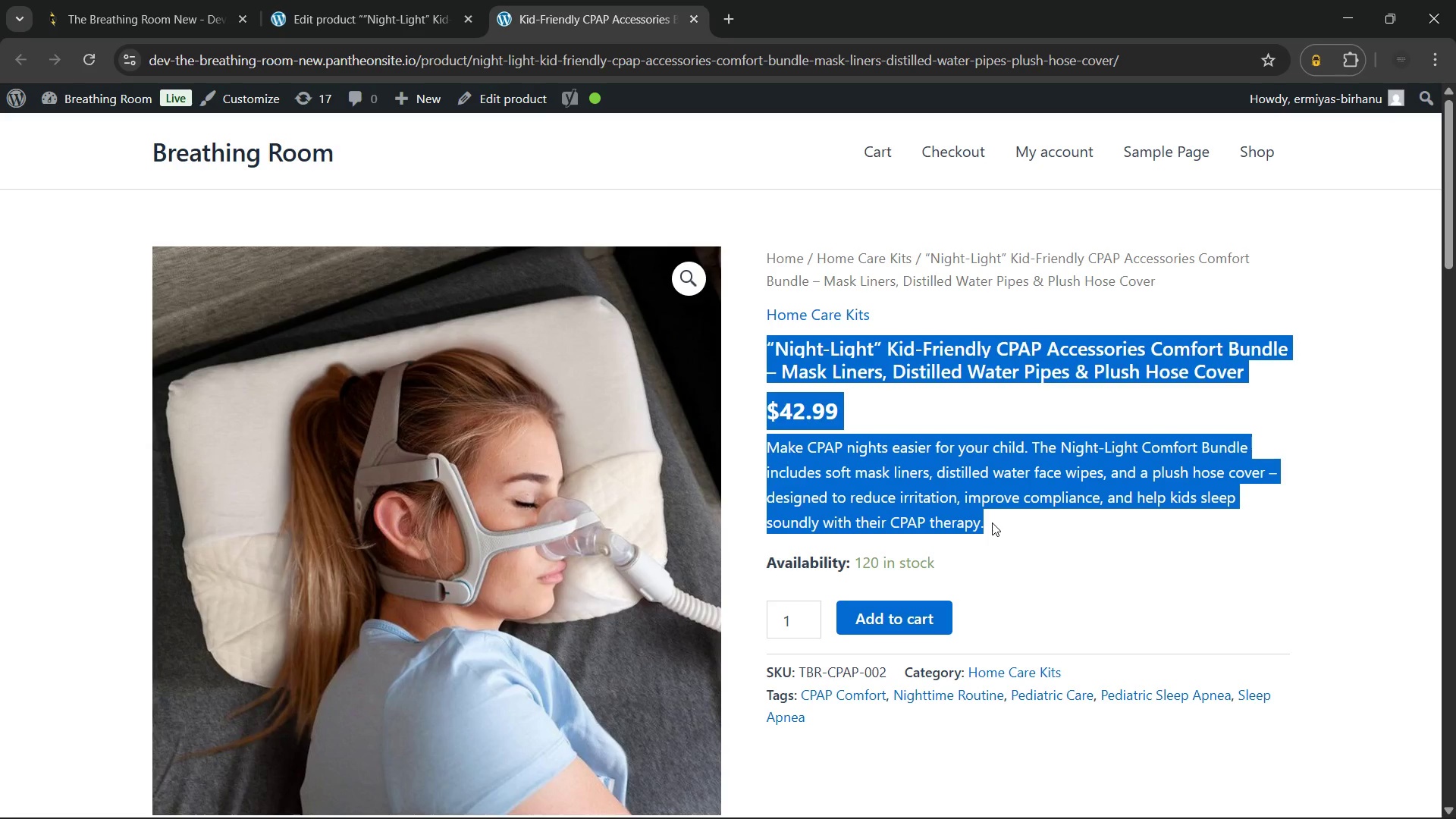 
left_click([992, 522])
 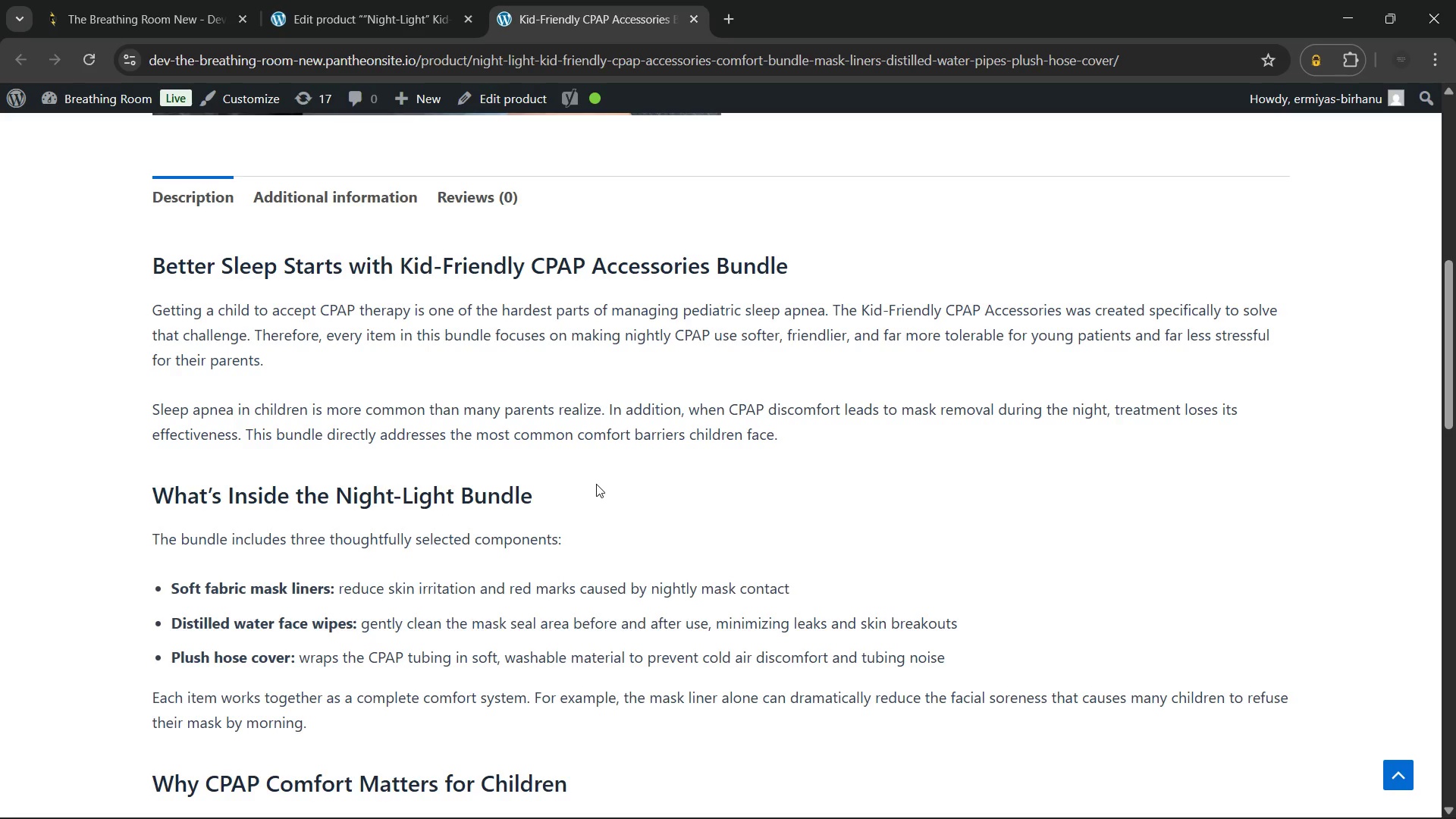 
wait(30.12)
 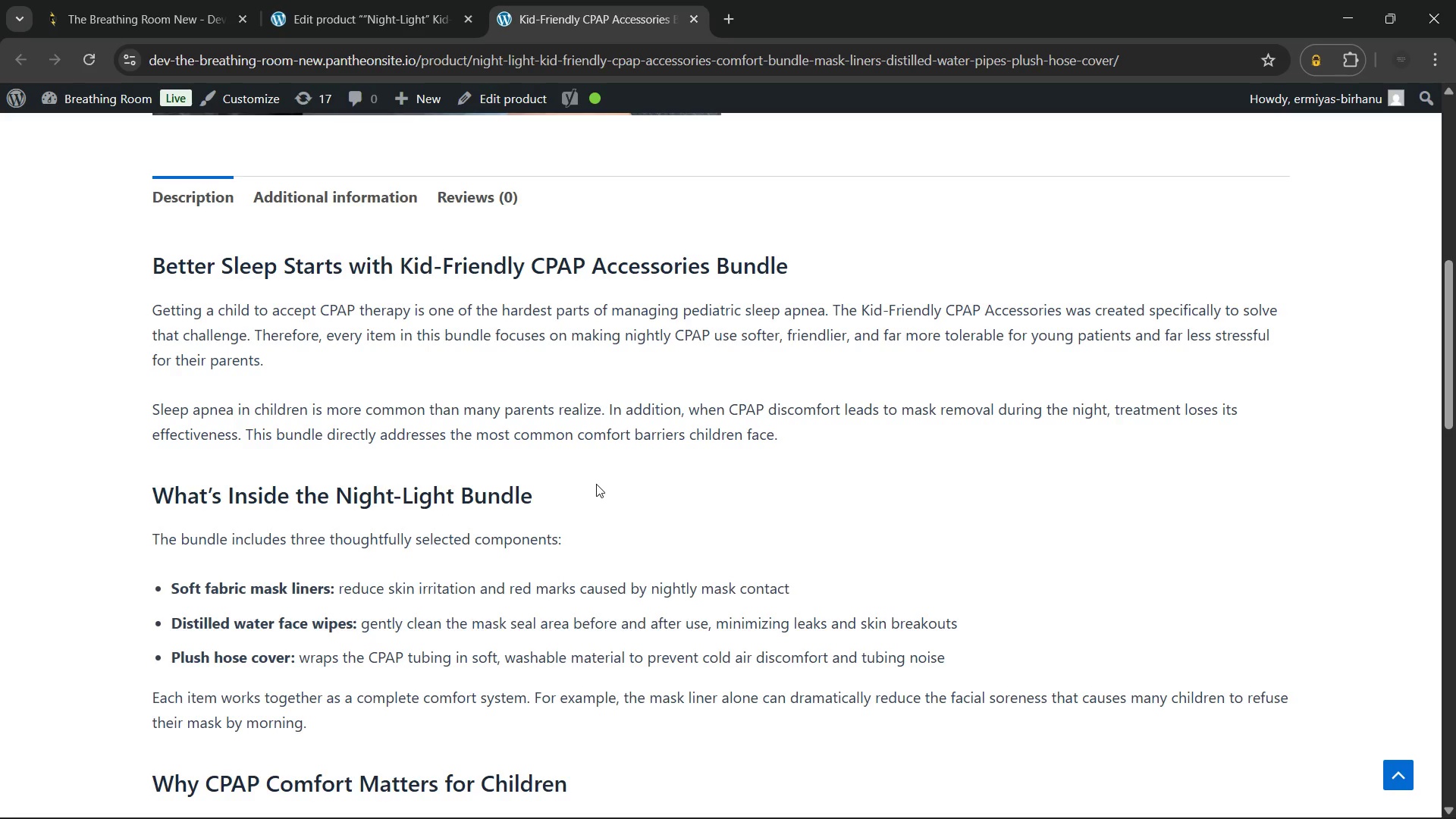 
left_click_drag(start_coordinate=[306, 513], to_coordinate=[155, 287])
 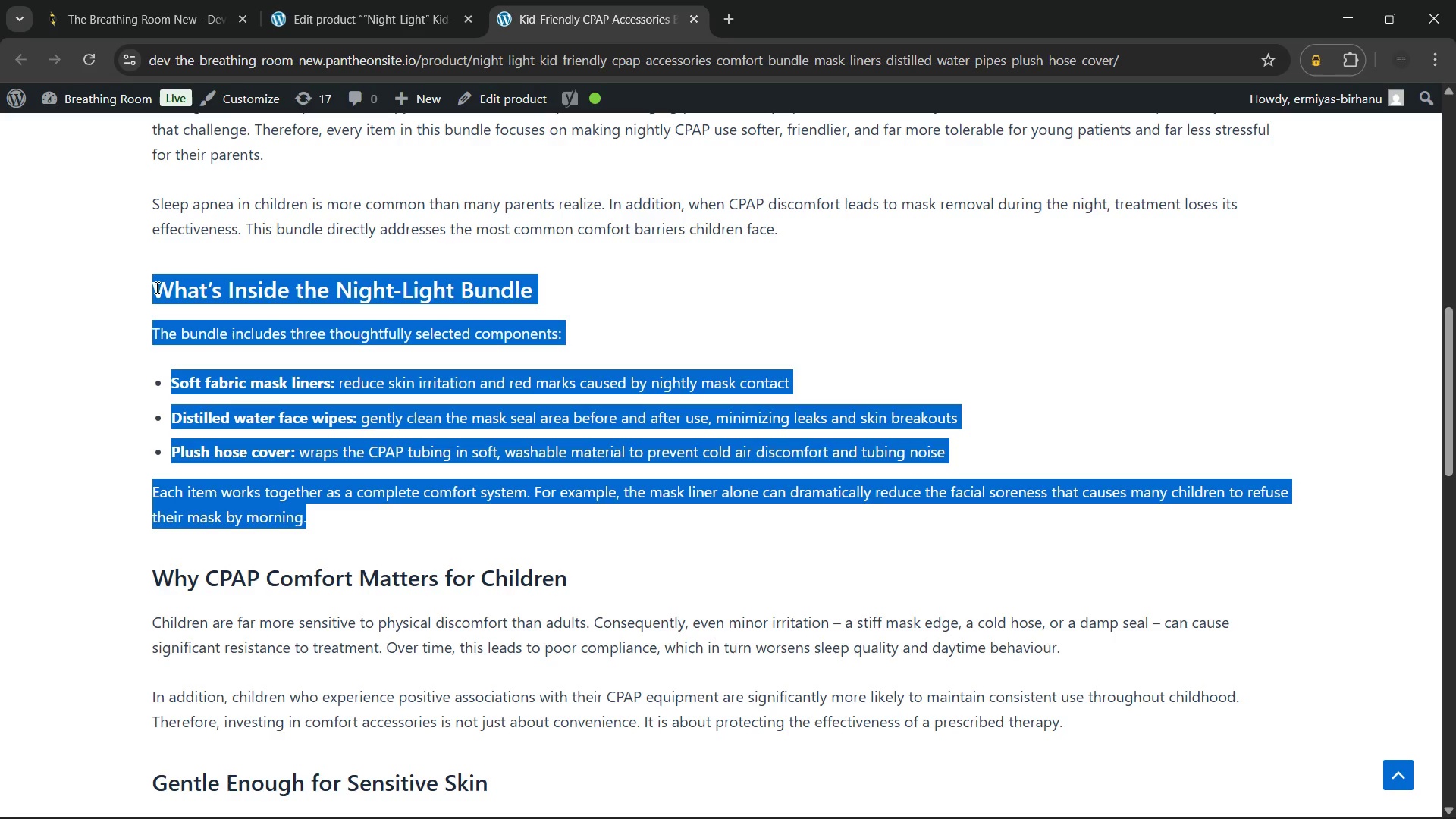 
left_click([155, 287])
 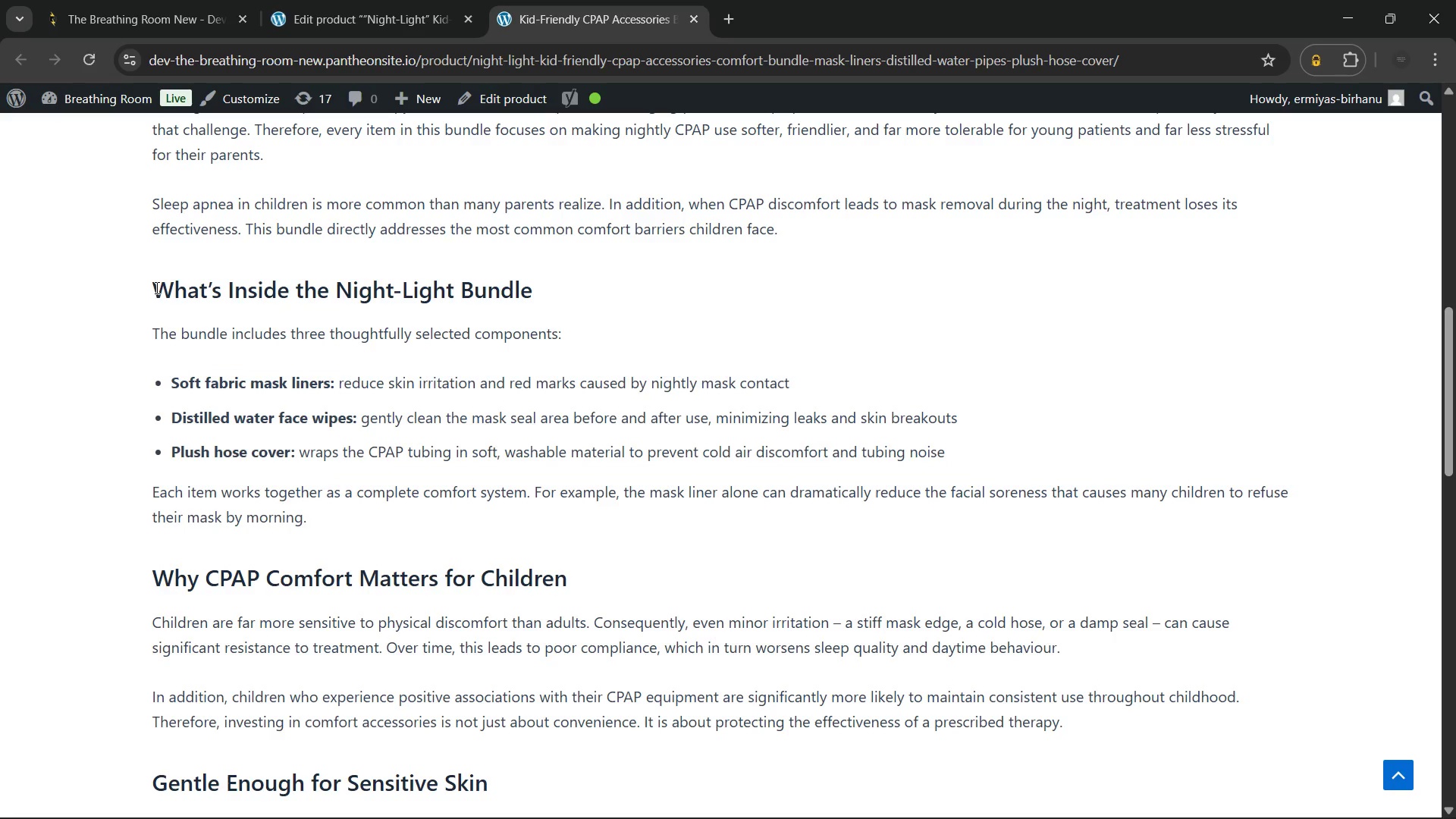 
left_click_drag(start_coordinate=[155, 287], to_coordinate=[345, 526])
 